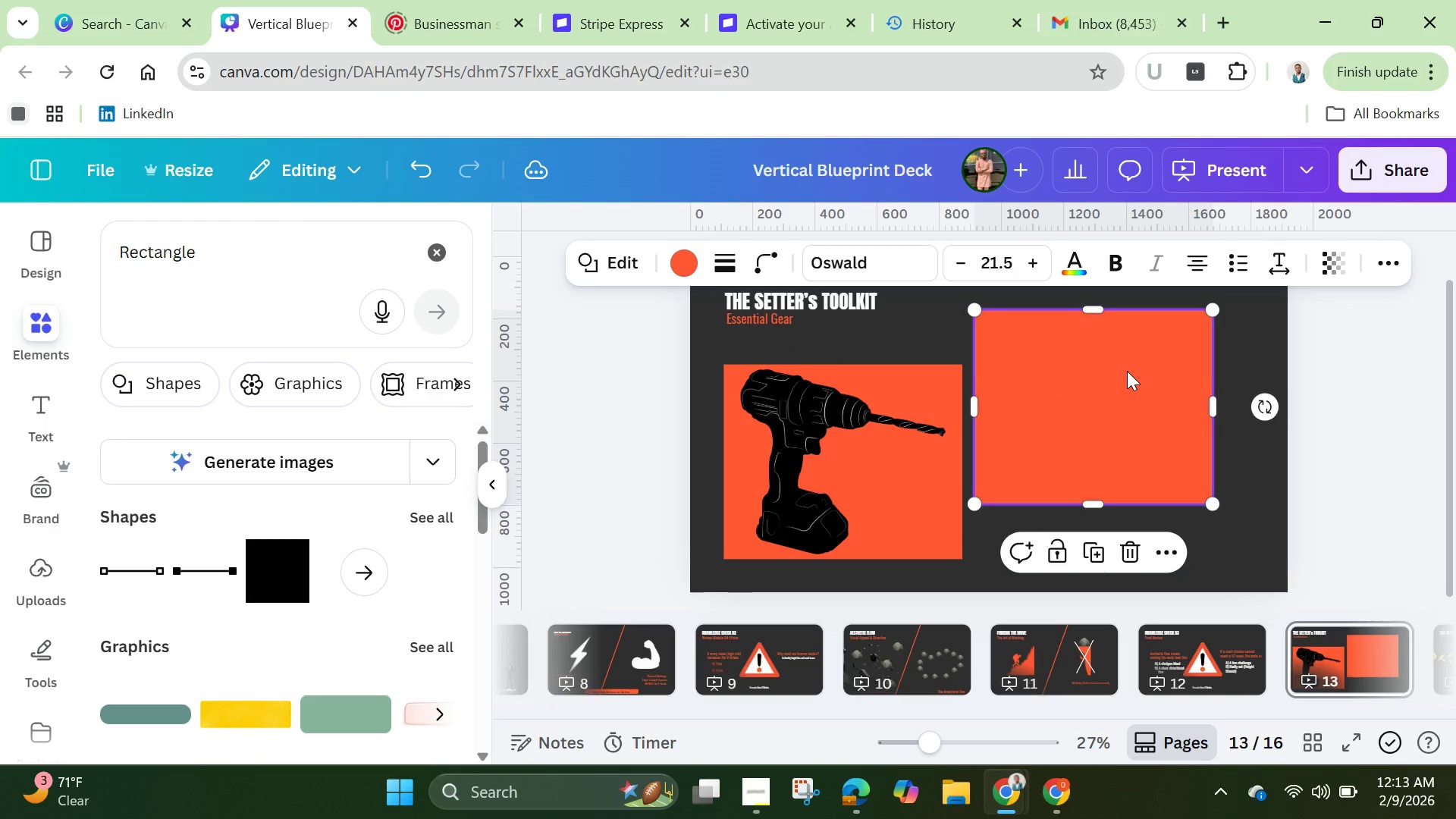 
scroll: coordinate [1127, 371], scroll_direction: up, amount: 1.0
 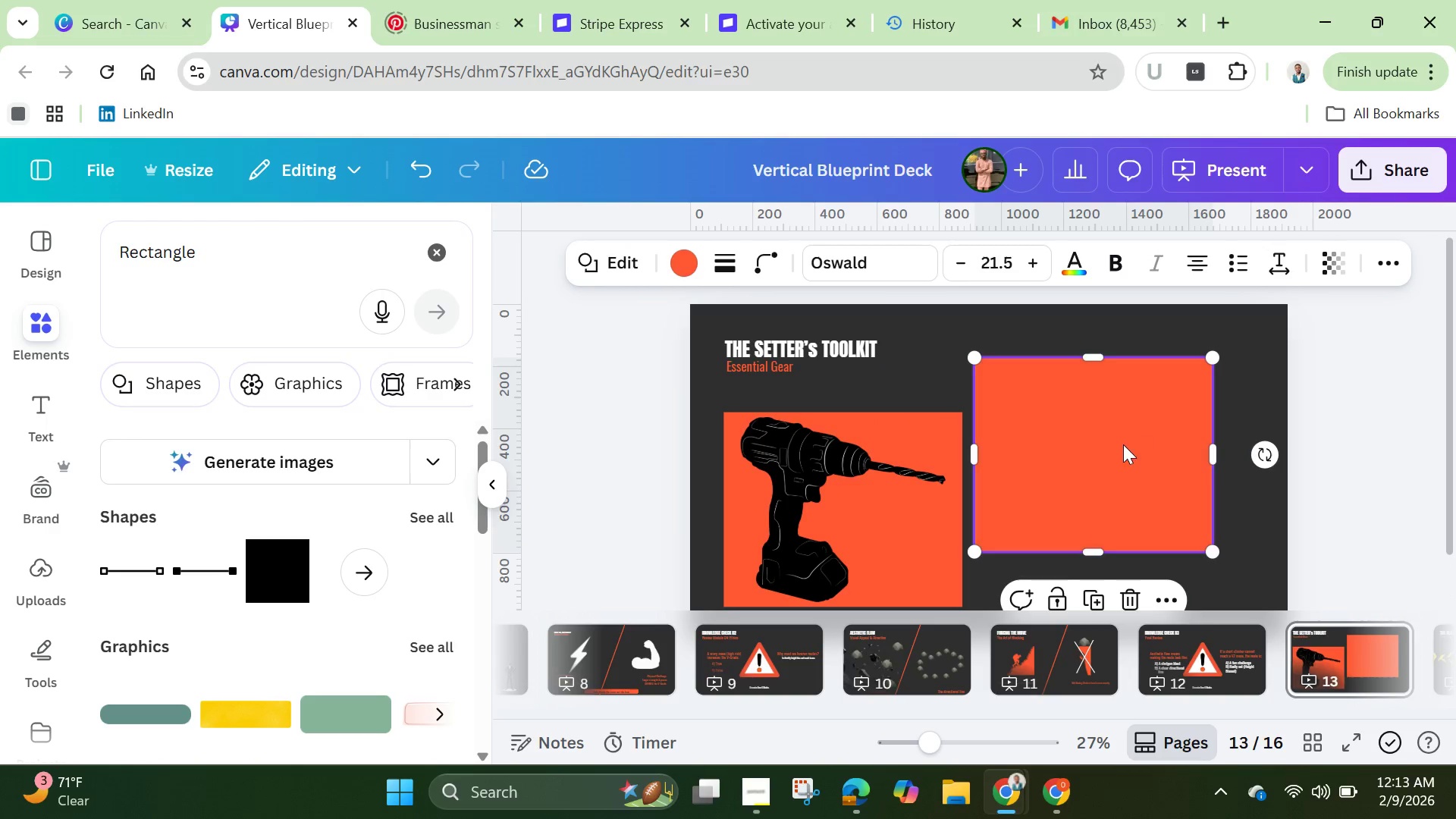 
left_click_drag(start_coordinate=[1121, 445], to_coordinate=[1164, 422])
 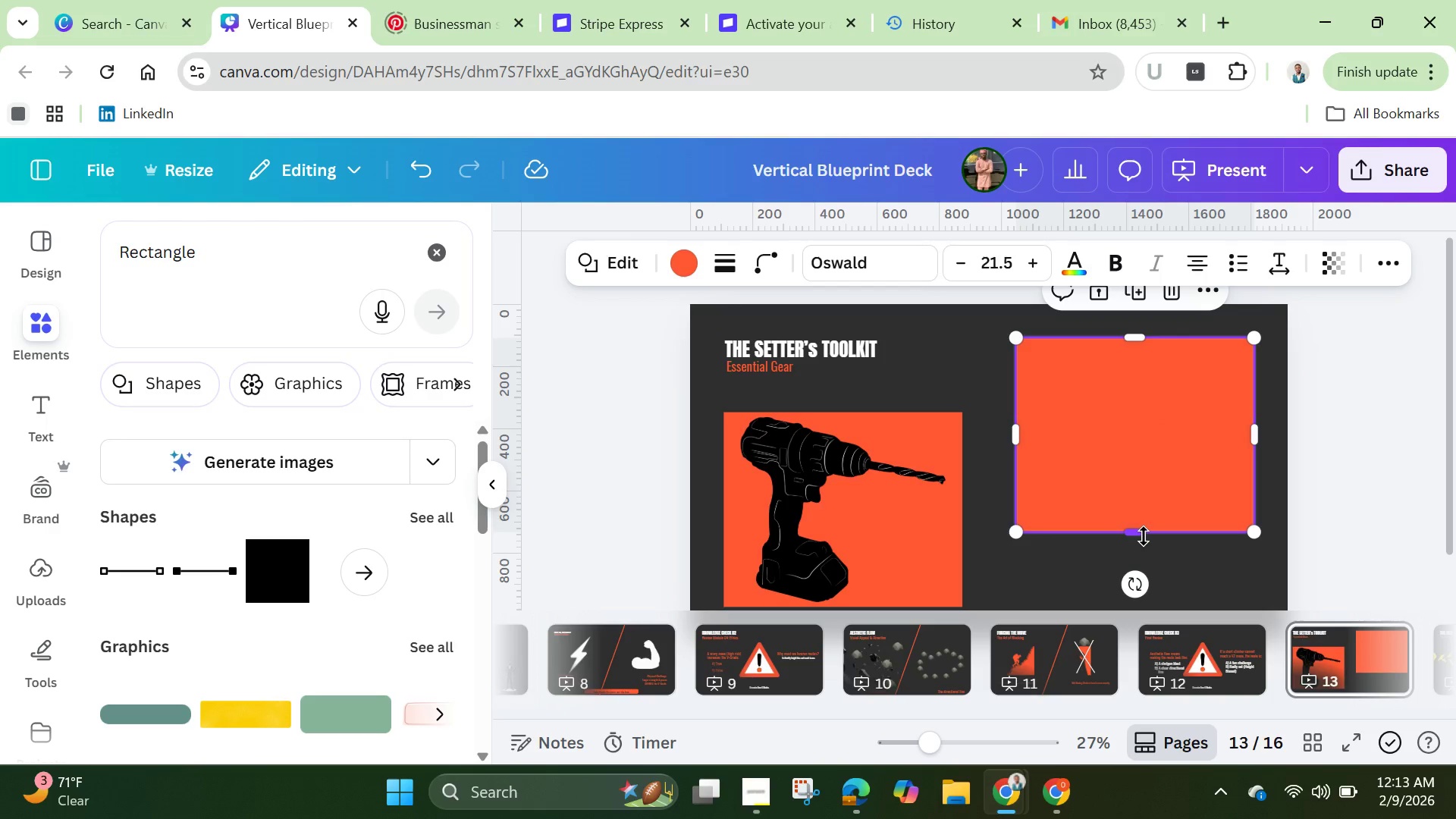 
left_click_drag(start_coordinate=[1142, 536], to_coordinate=[1126, 474])
 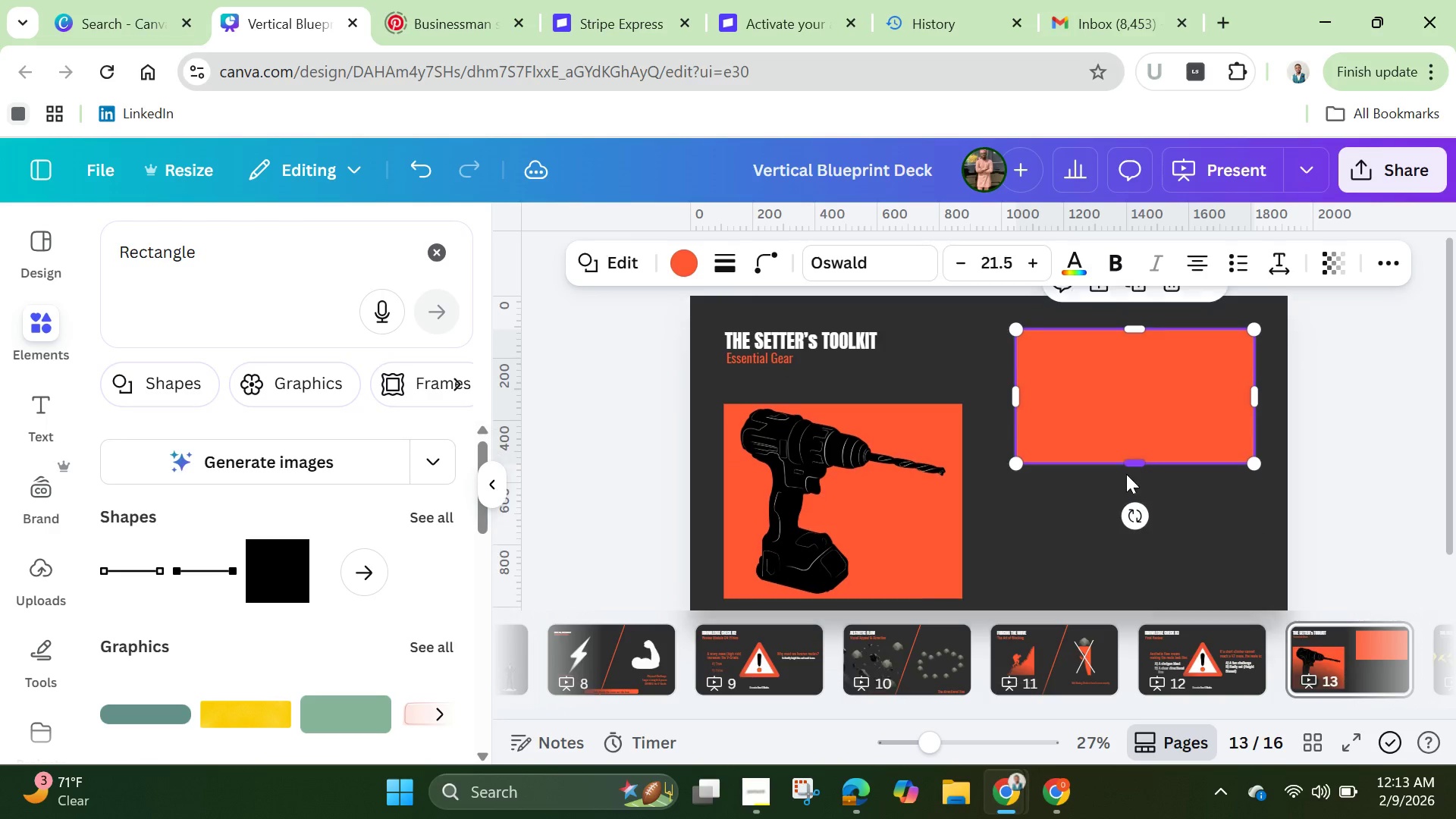 
scroll: coordinate [1126, 474], scroll_direction: down, amount: 2.0
 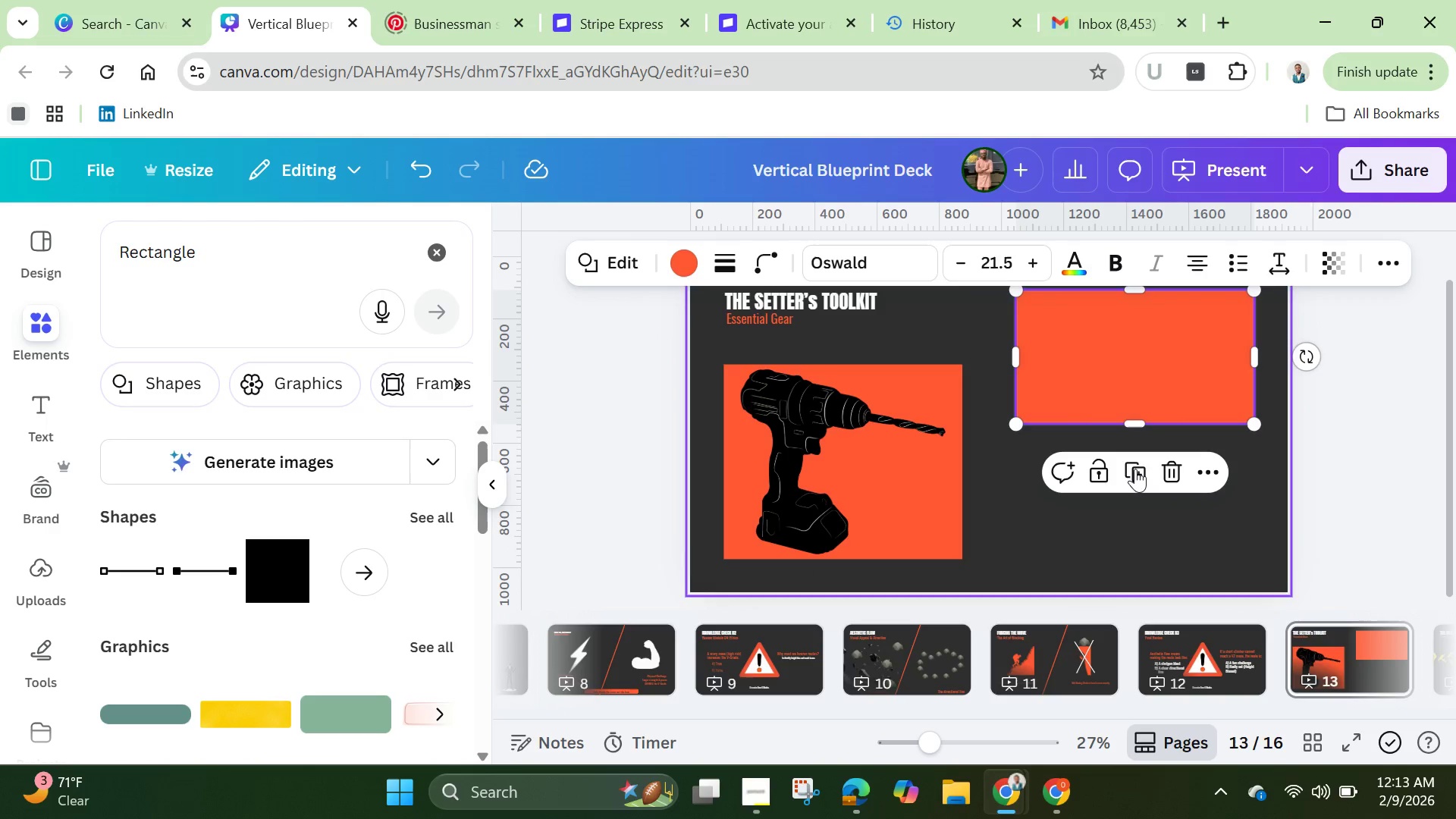 
left_click([1135, 469])
 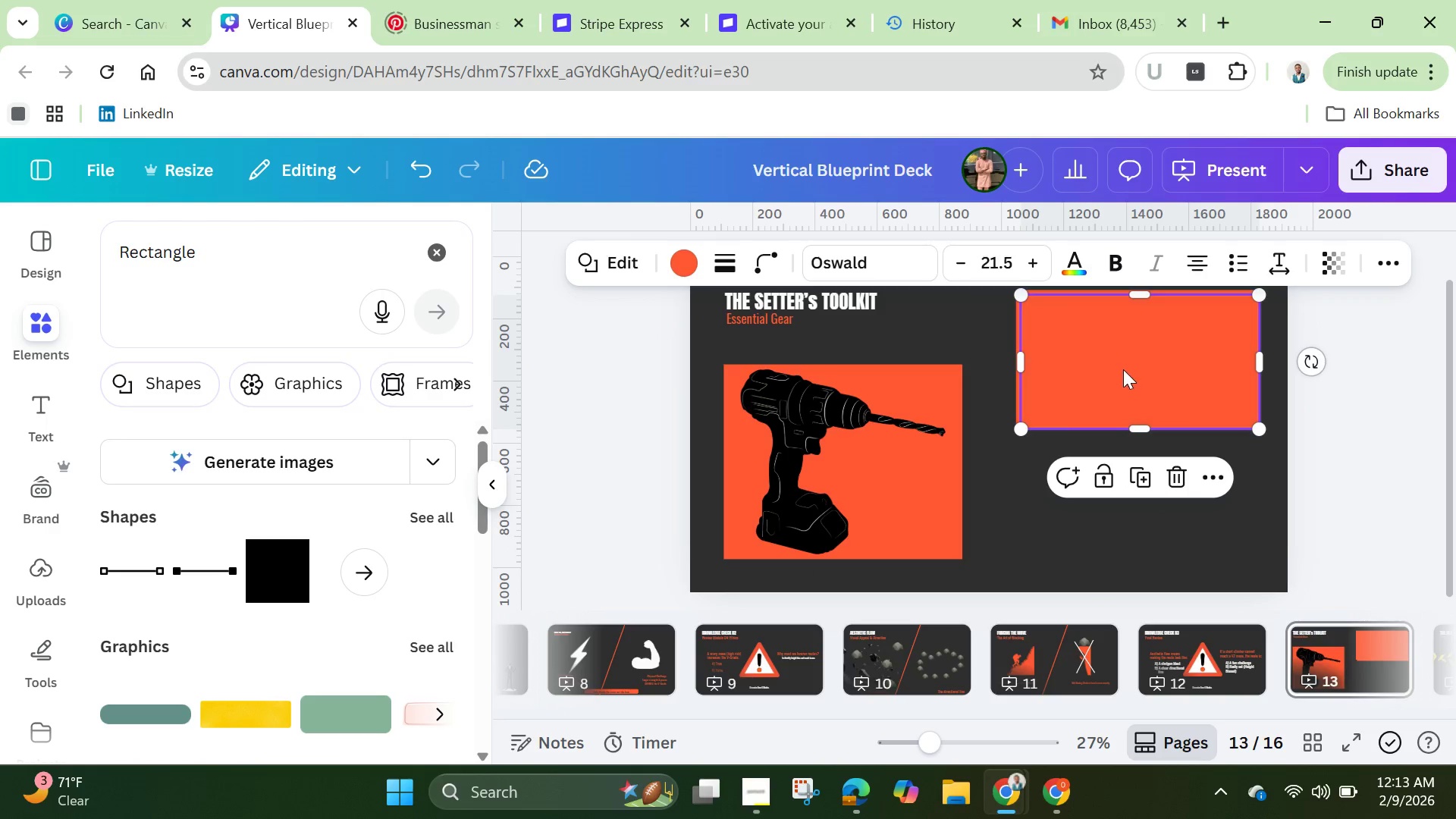 
left_click_drag(start_coordinate=[1119, 365], to_coordinate=[1117, 501])
 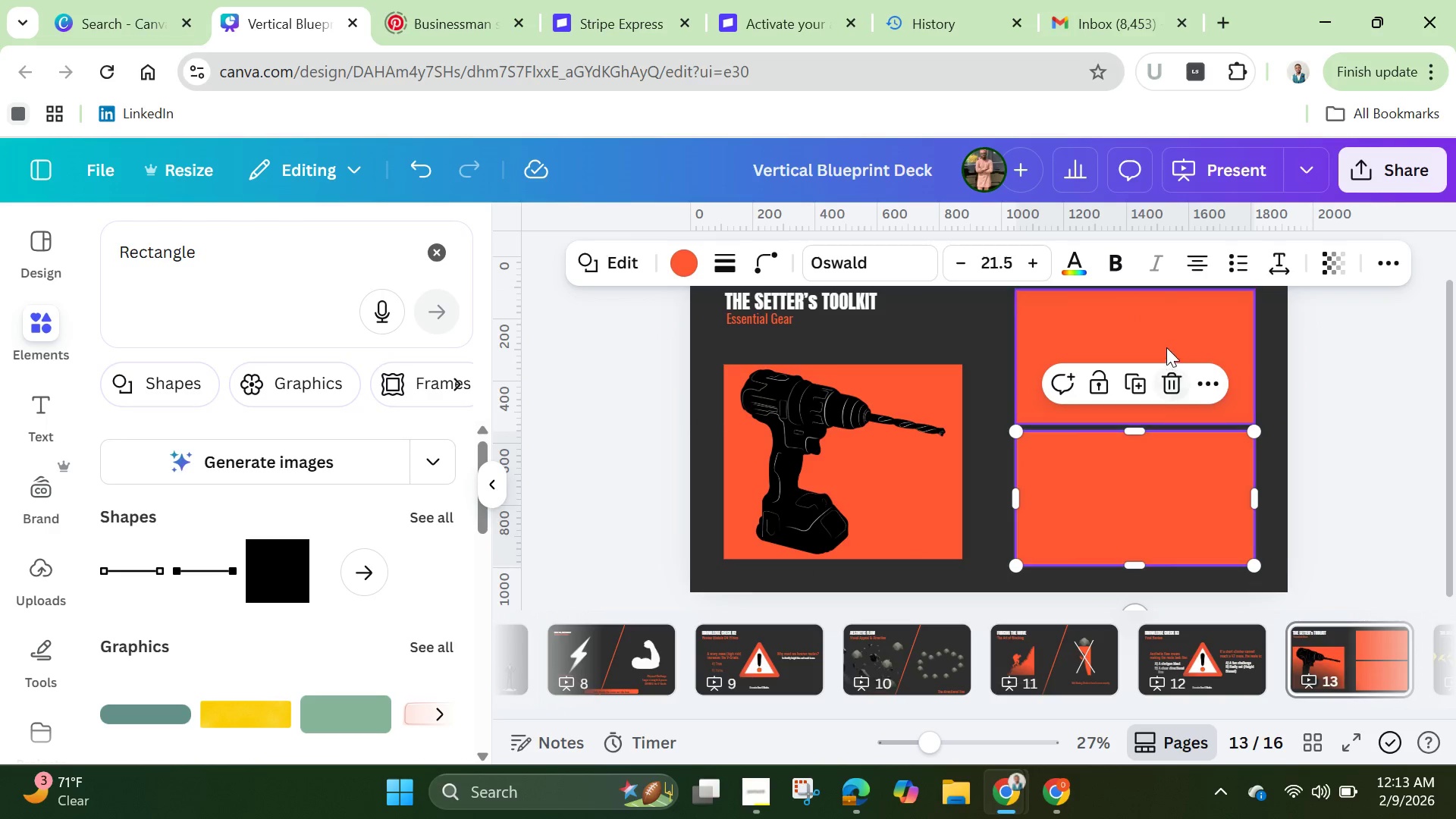 
left_click([1165, 344])
 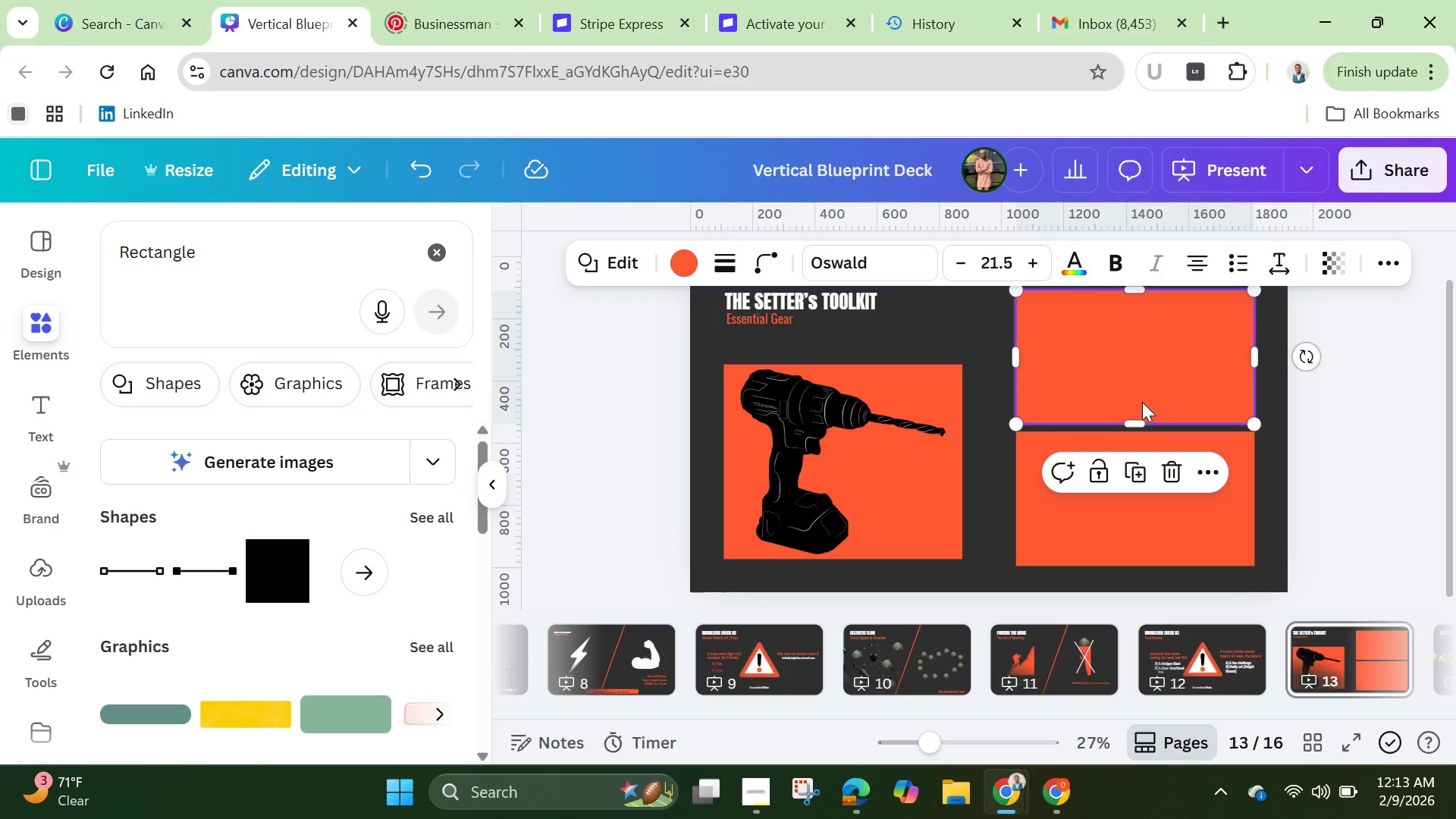 
left_click_drag(start_coordinate=[1142, 420], to_coordinate=[1137, 410])
 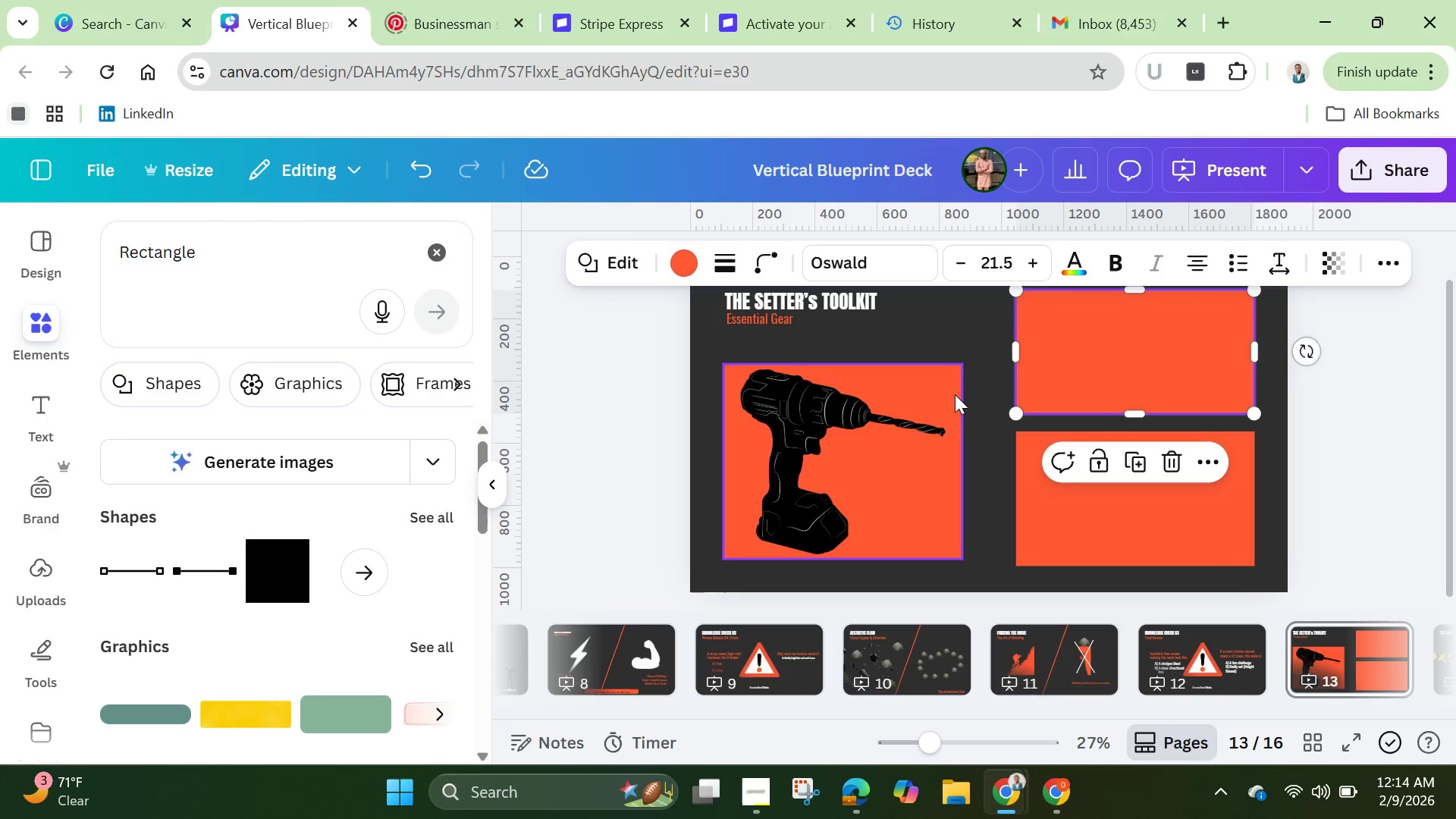 
left_click([956, 394])
 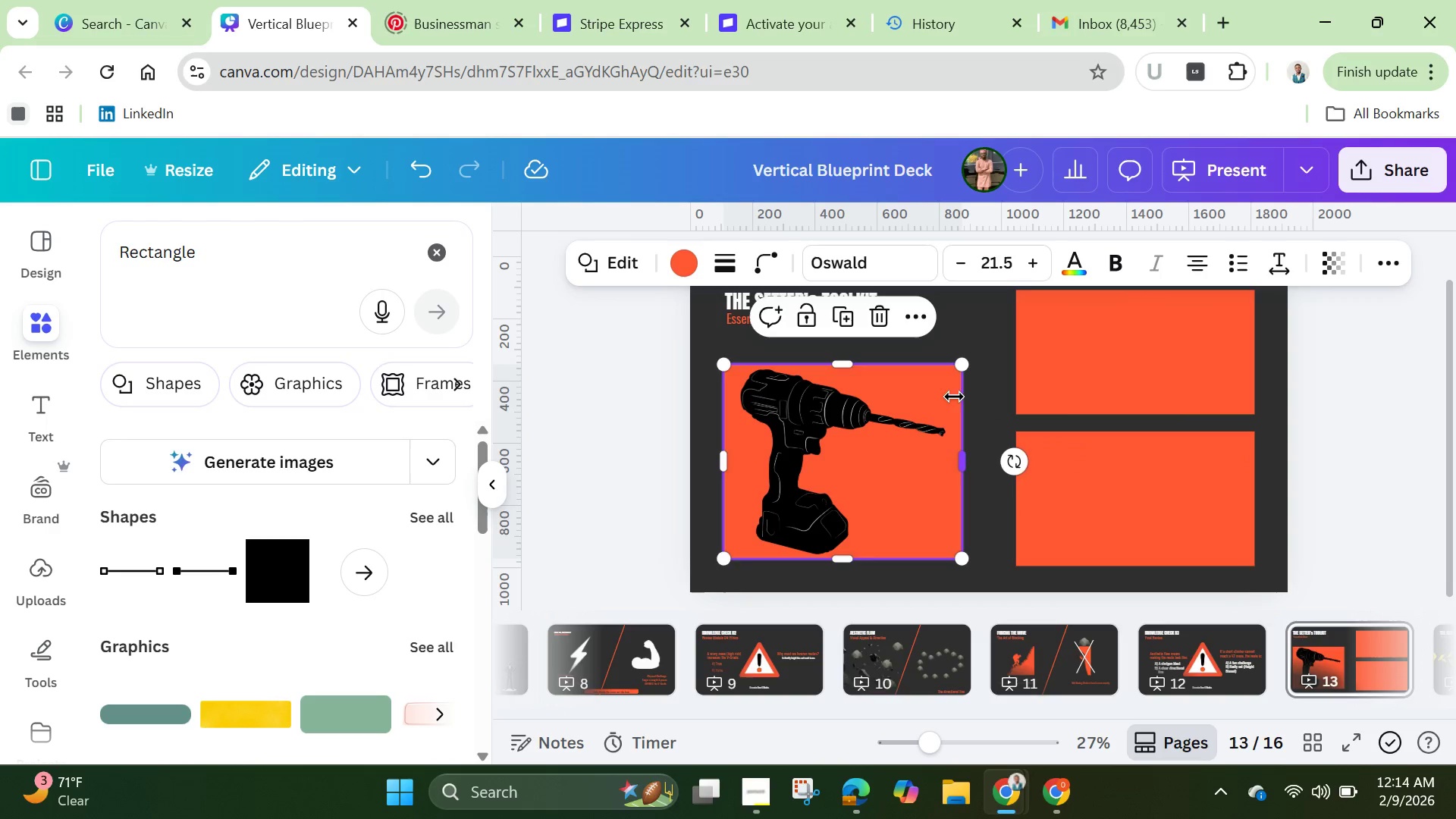 
hold_key(key=ShiftLeft, duration=0.89)
 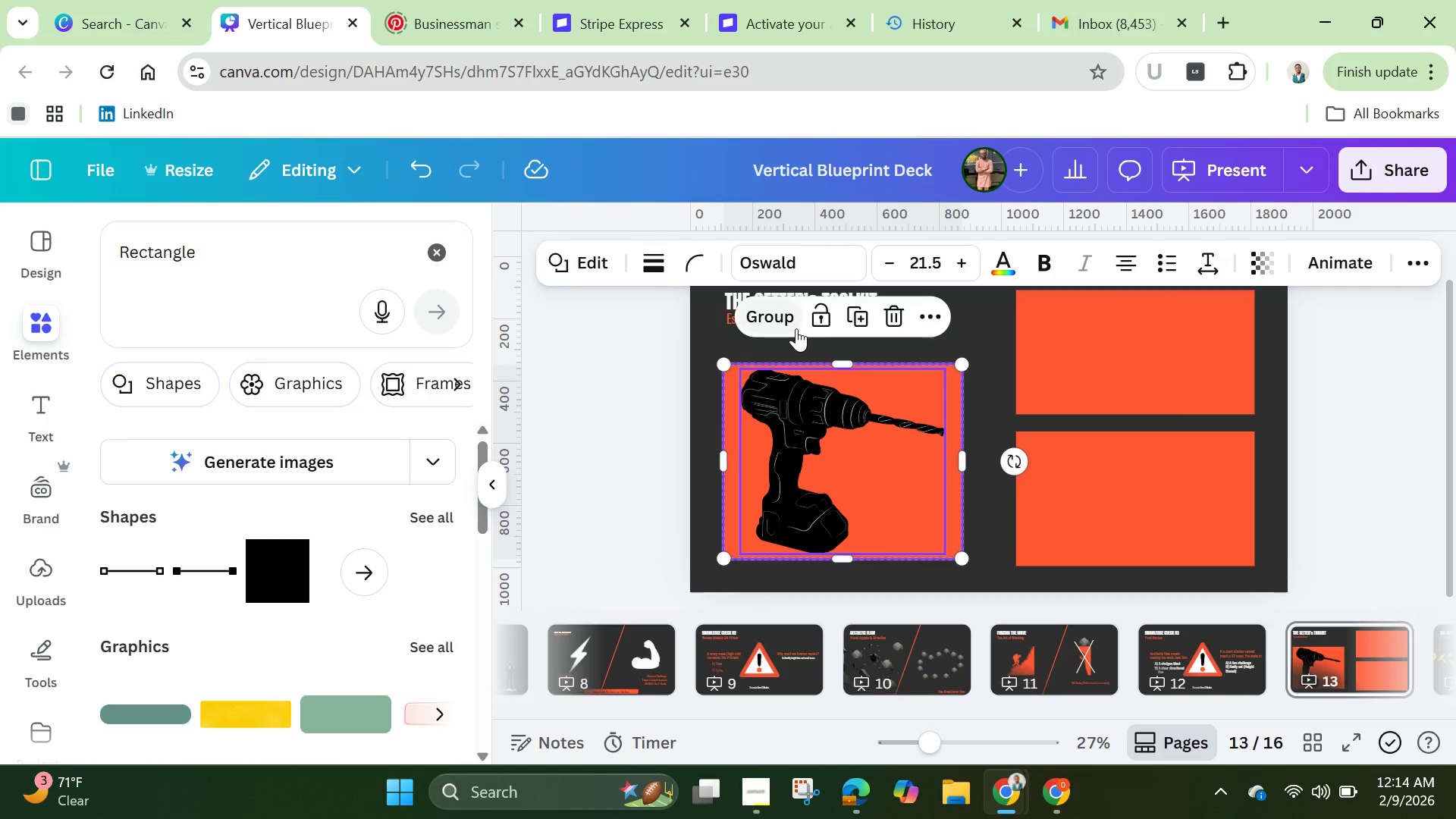 
left_click([796, 328])
 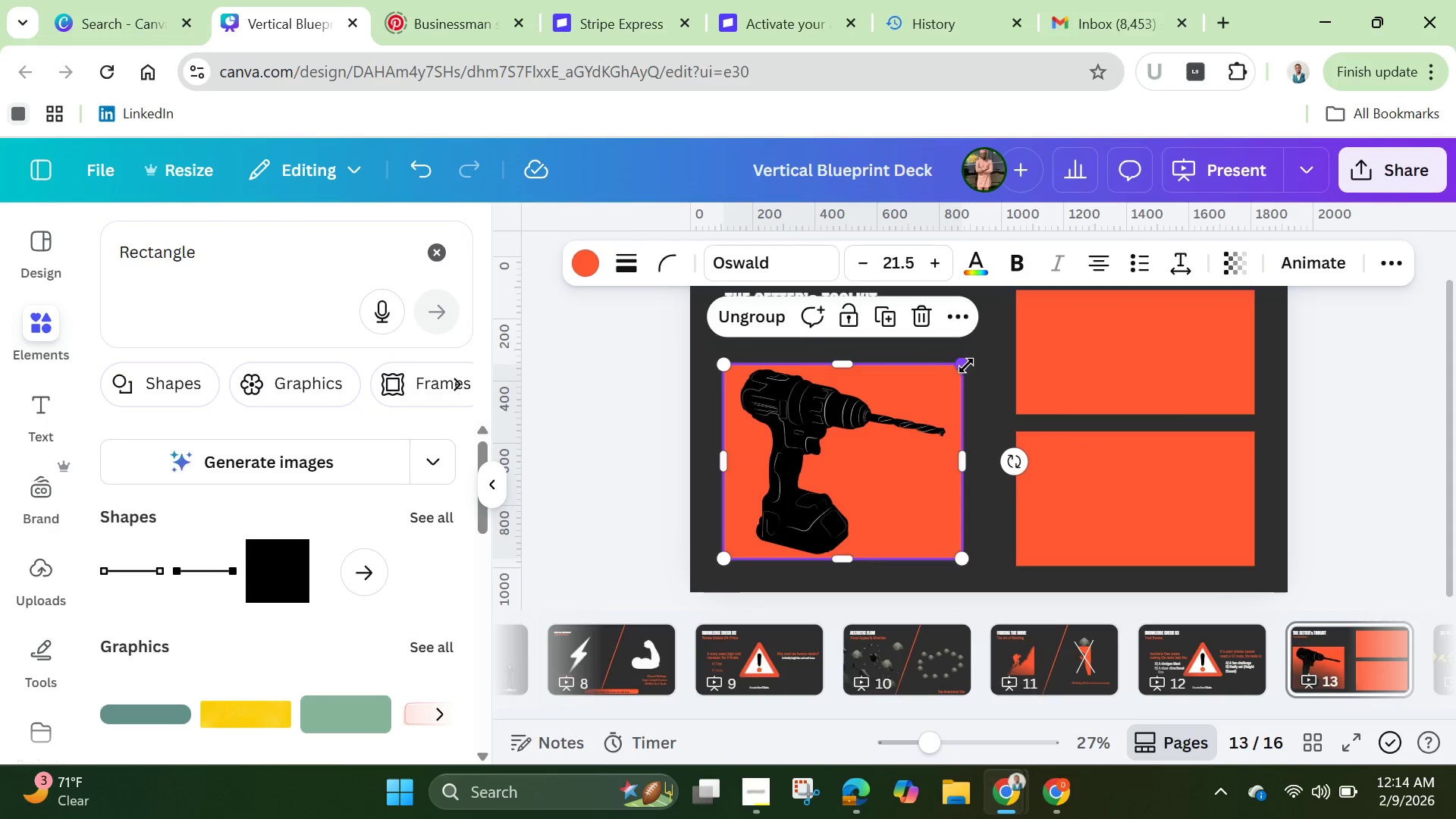 
left_click_drag(start_coordinate=[965, 365], to_coordinate=[897, 404])
 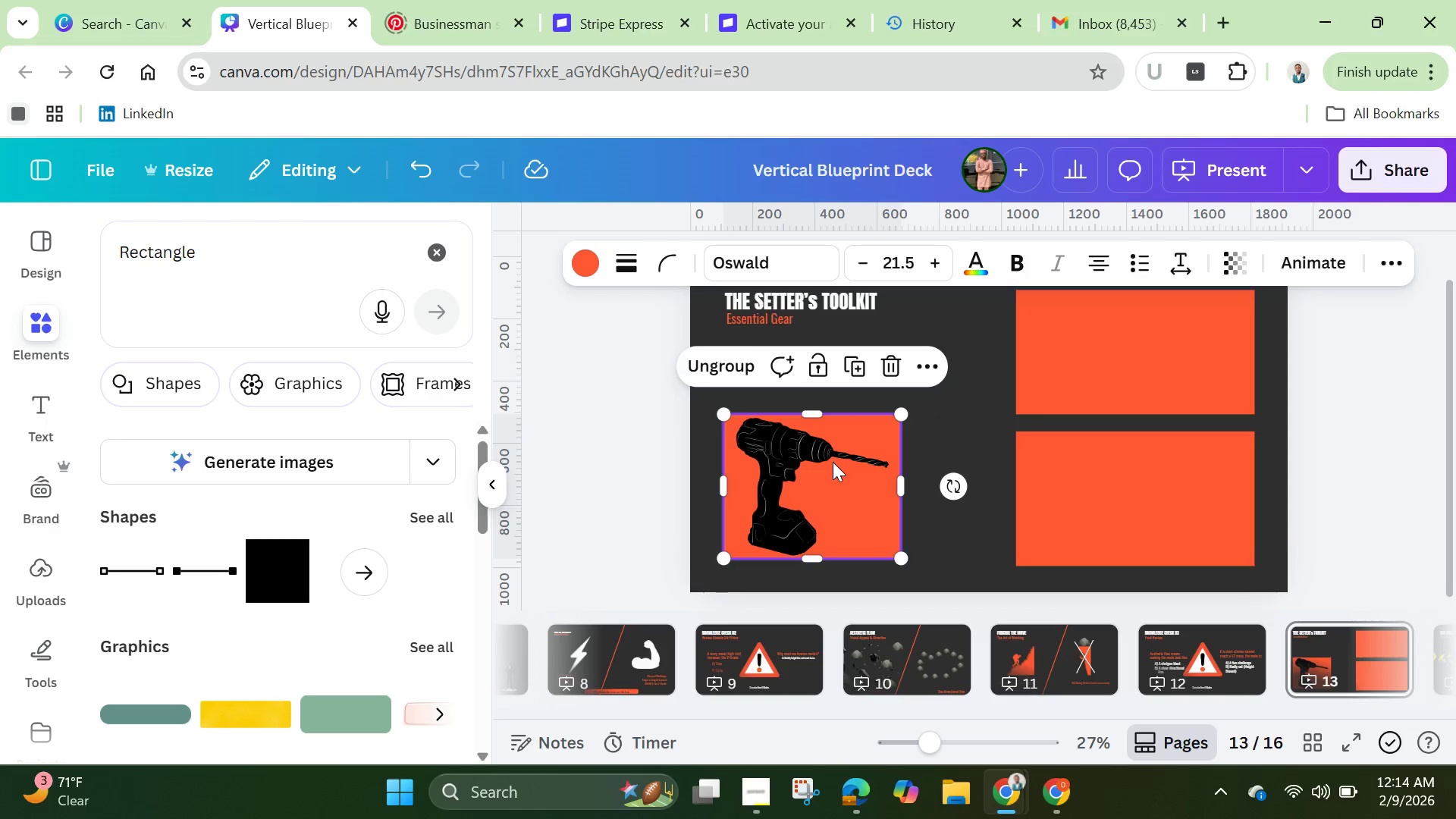 
left_click_drag(start_coordinate=[831, 461], to_coordinate=[836, 412])
 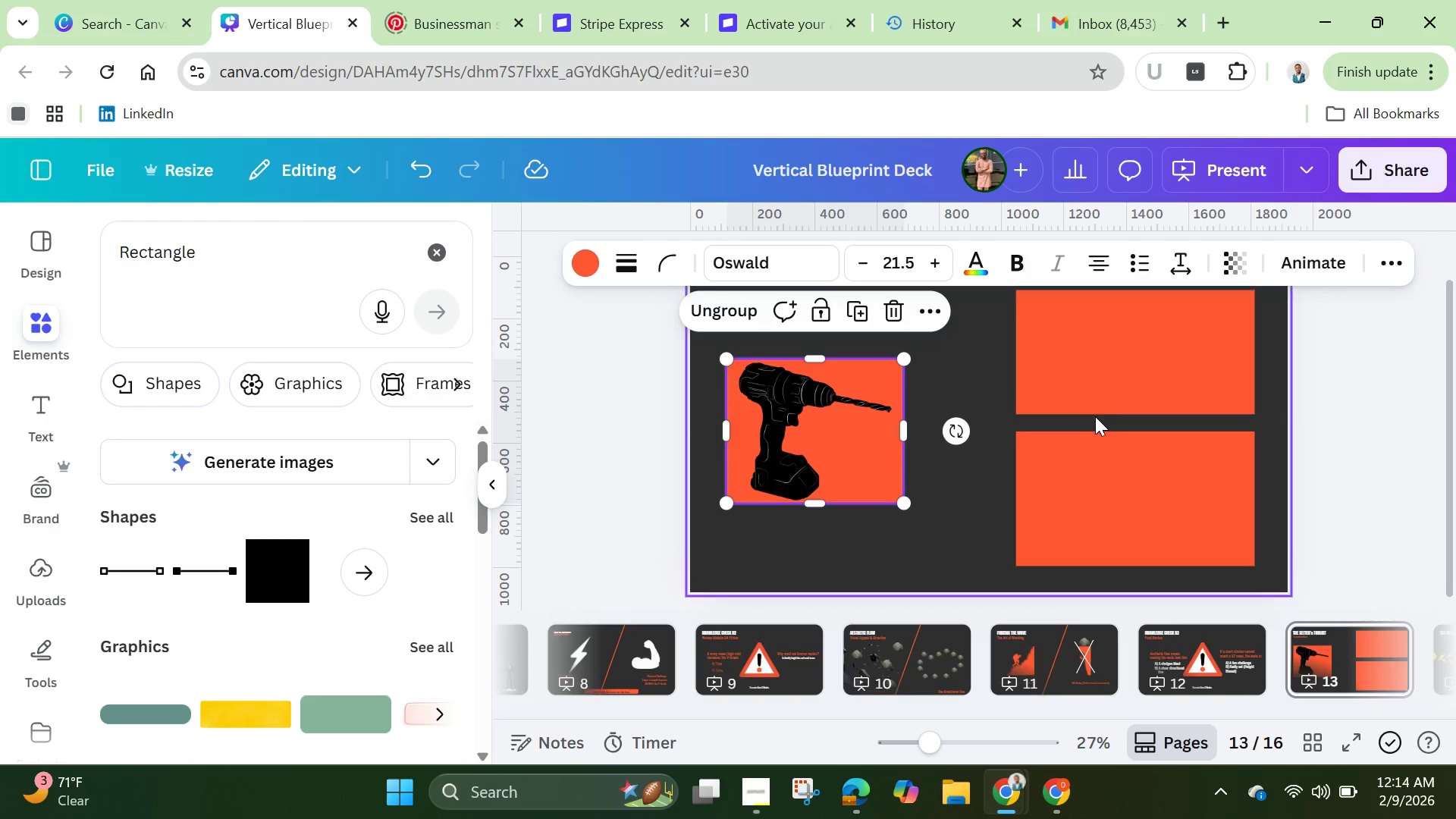 
scroll: coordinate [1097, 419], scroll_direction: up, amount: 1.0
 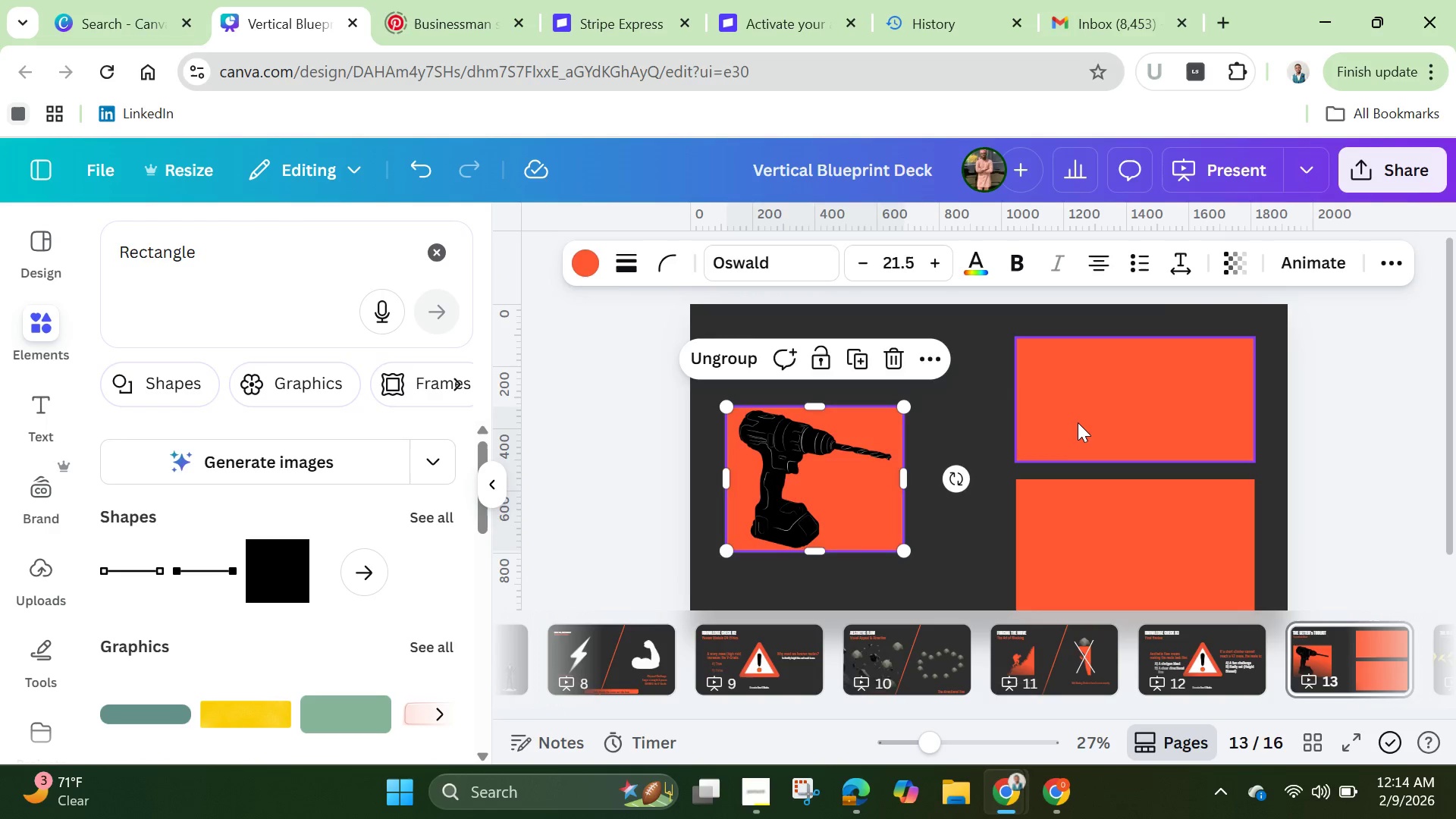 
left_click([1070, 418])
 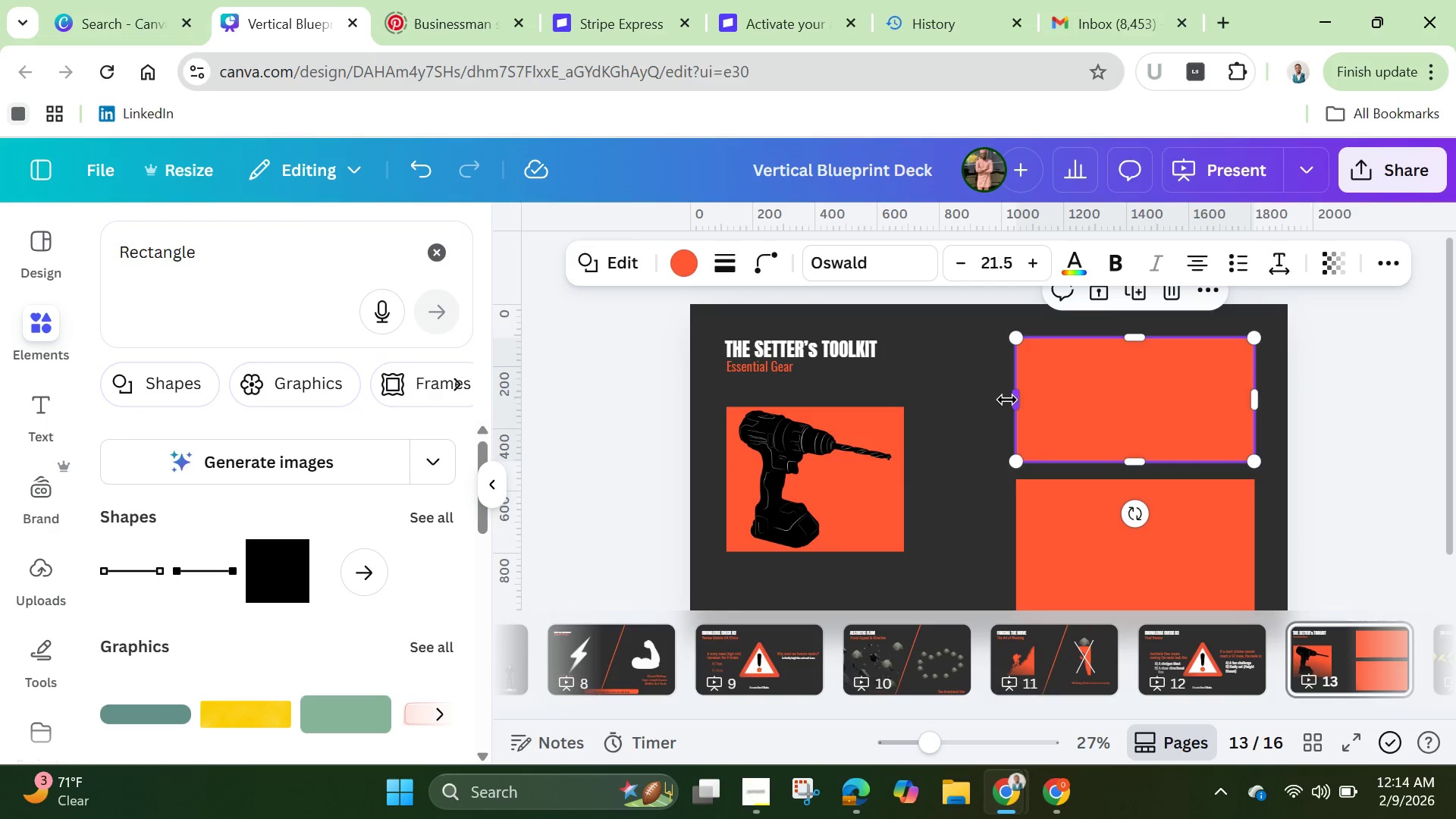 
left_click_drag(start_coordinate=[1007, 400], to_coordinate=[1065, 395])
 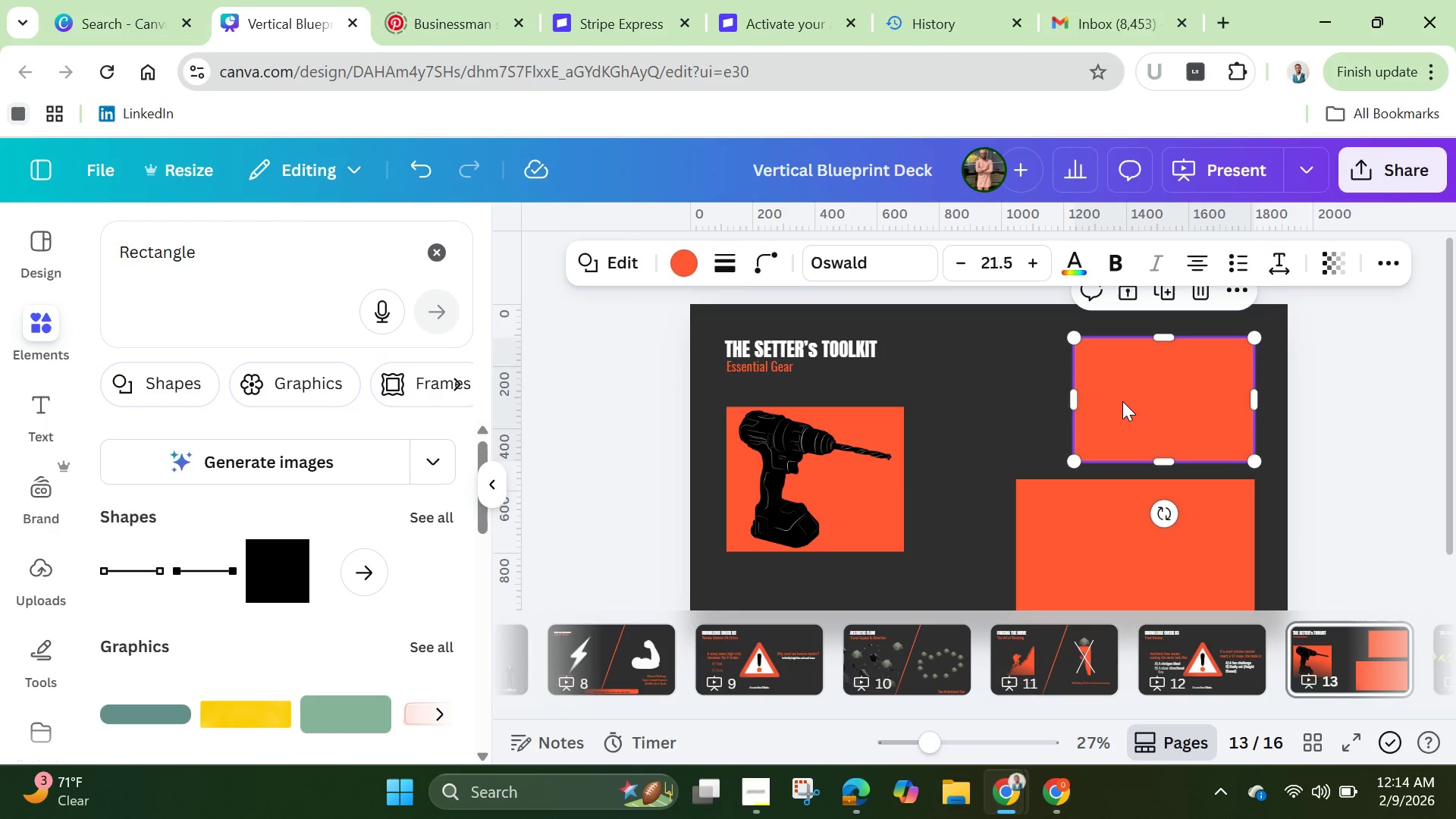 
left_click_drag(start_coordinate=[1123, 401], to_coordinate=[1121, 391])
 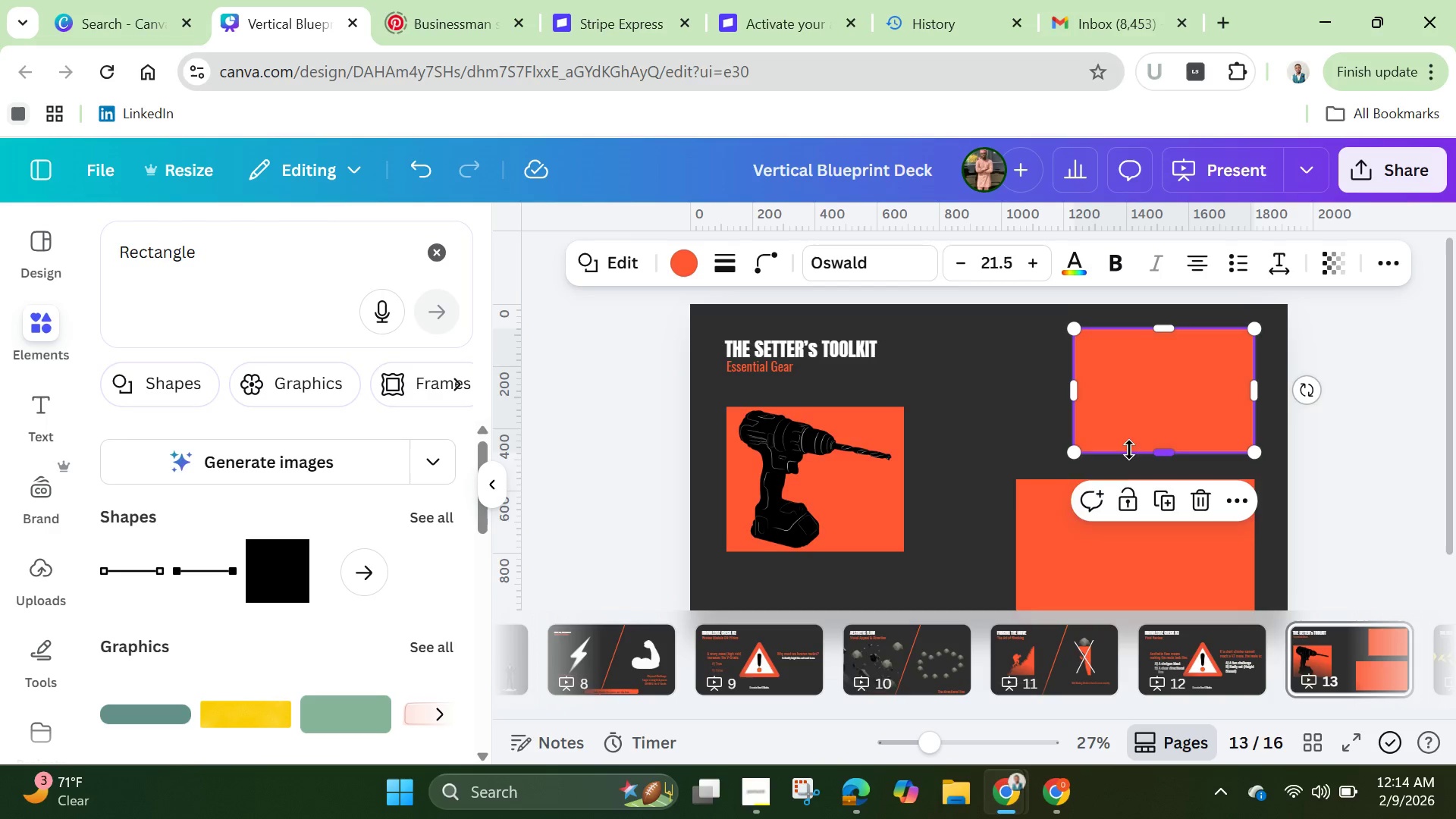 
scroll: coordinate [1129, 450], scroll_direction: down, amount: 1.0
 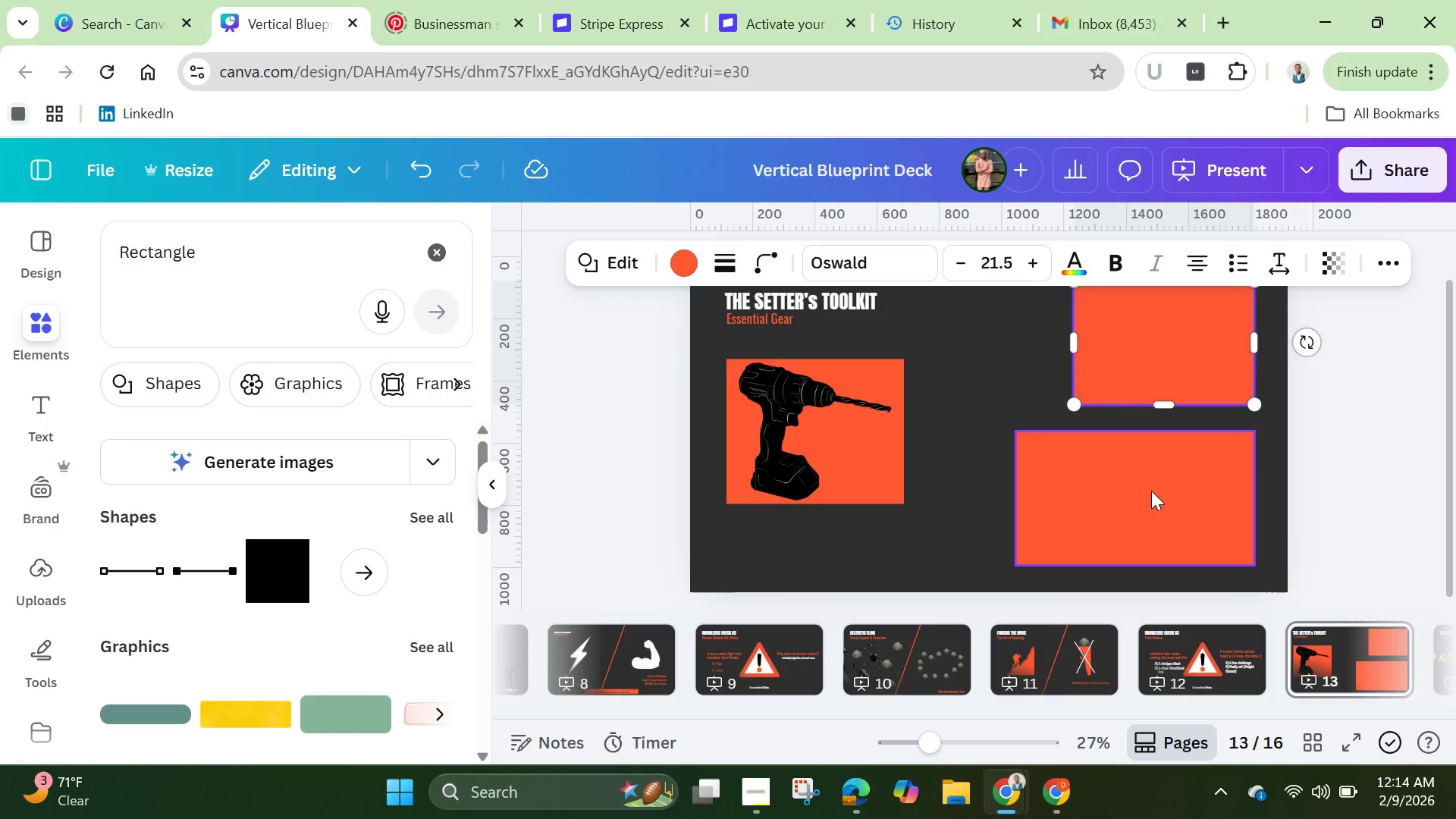 
left_click([1151, 491])
 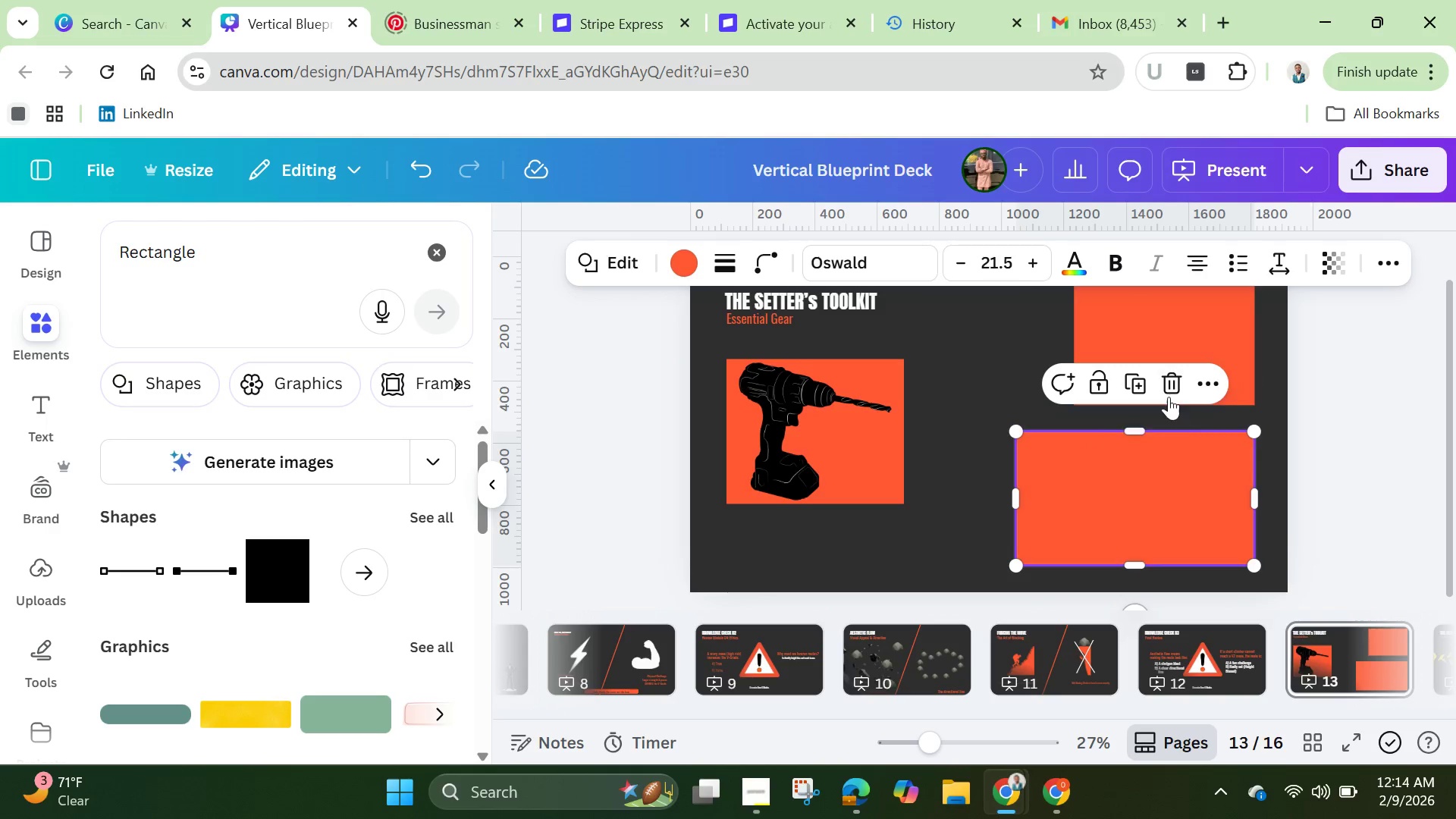 
left_click([1169, 397])
 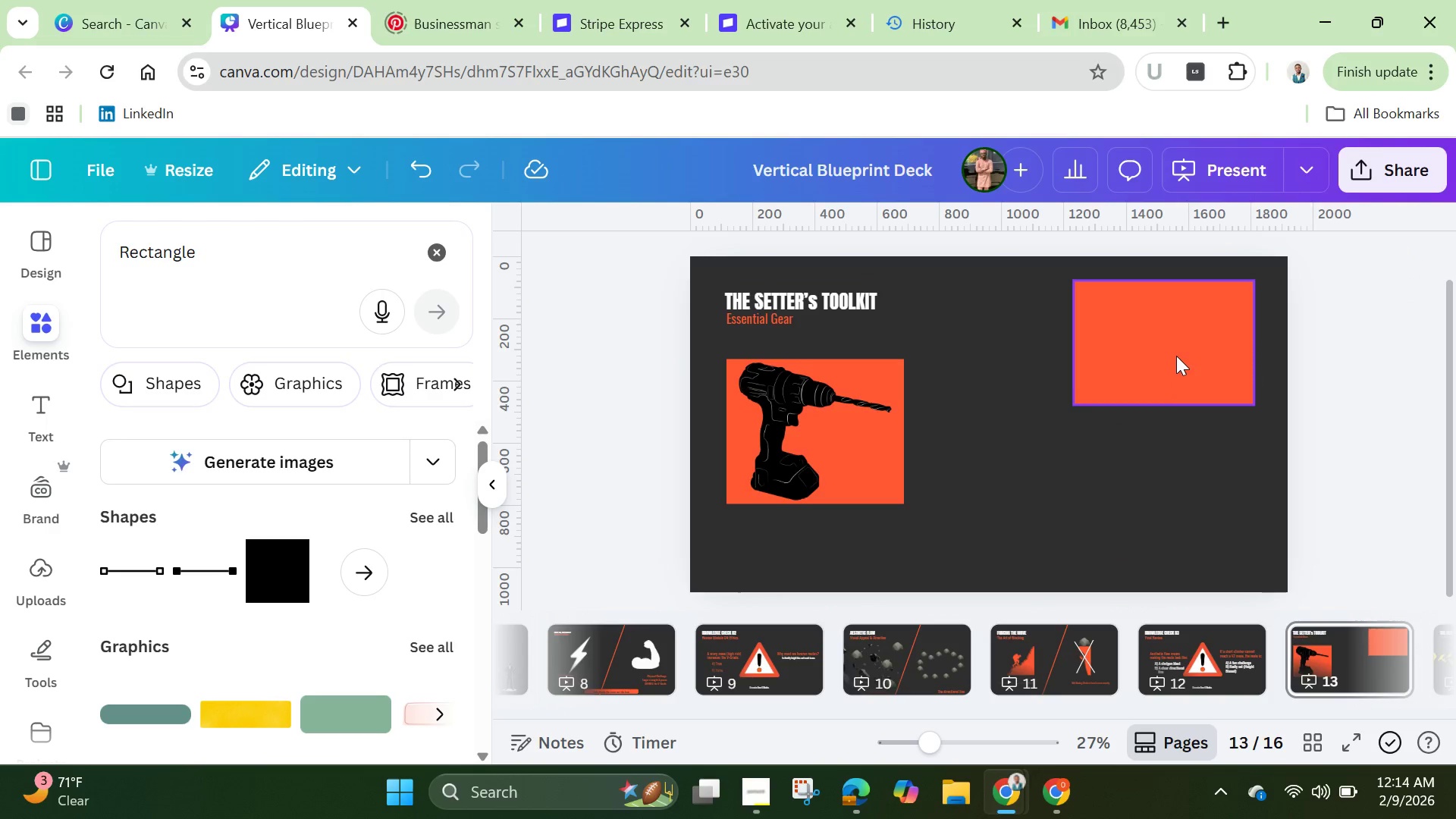 
left_click([1176, 356])
 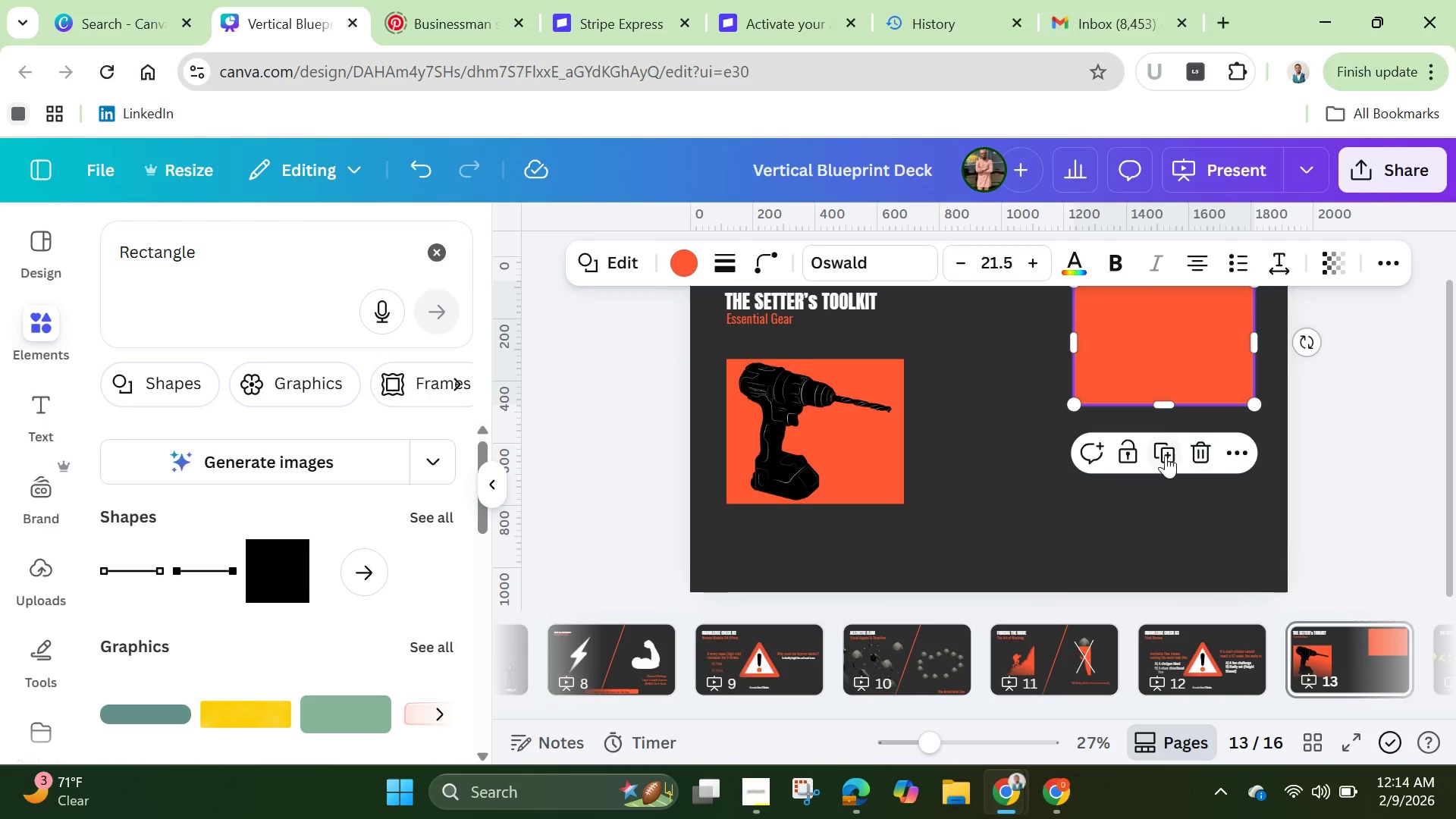 
left_click([1163, 451])
 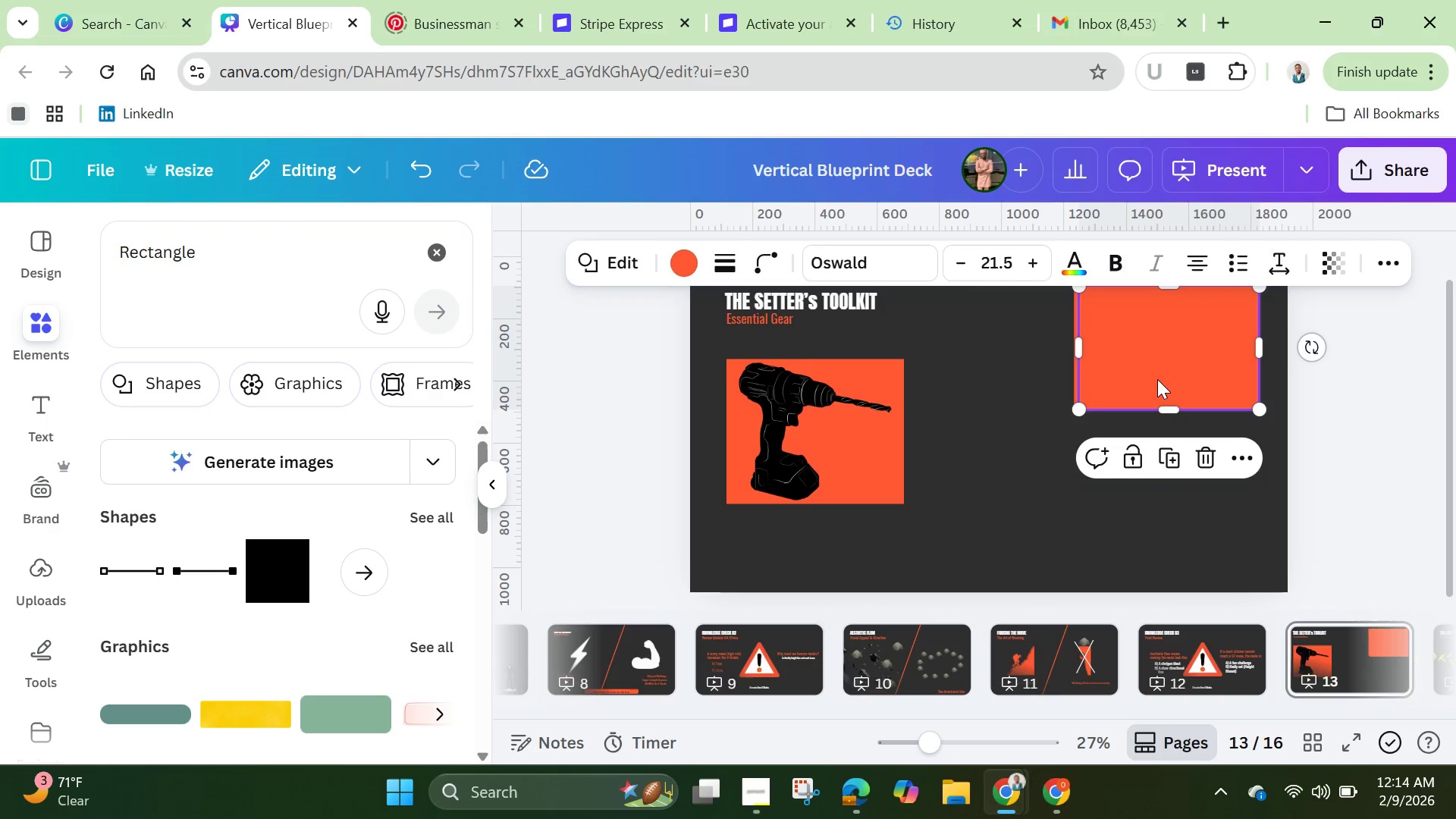 
left_click_drag(start_coordinate=[1157, 378], to_coordinate=[1150, 521])
 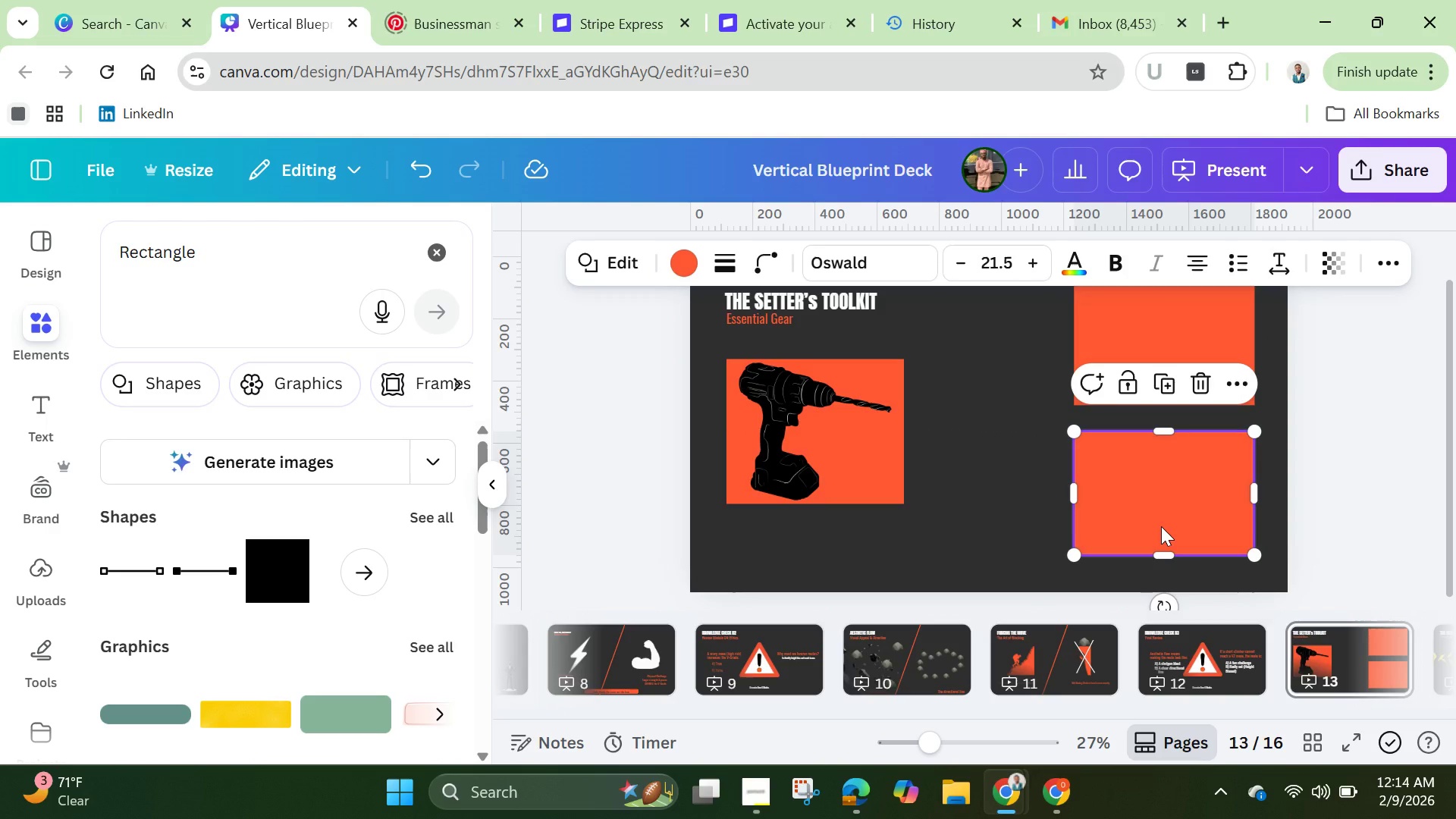 
wait(10.31)
 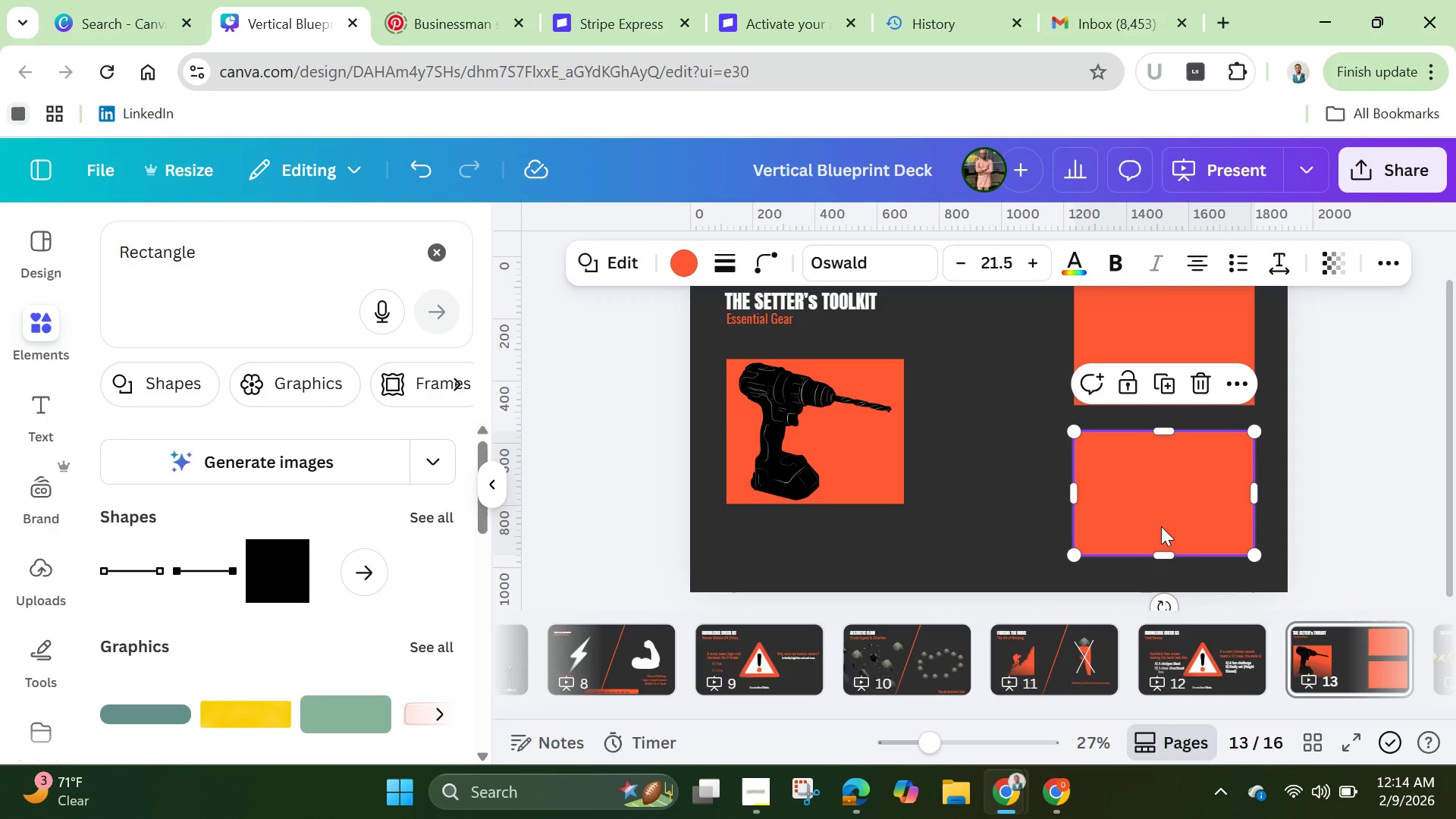 
left_click([1334, 458])
 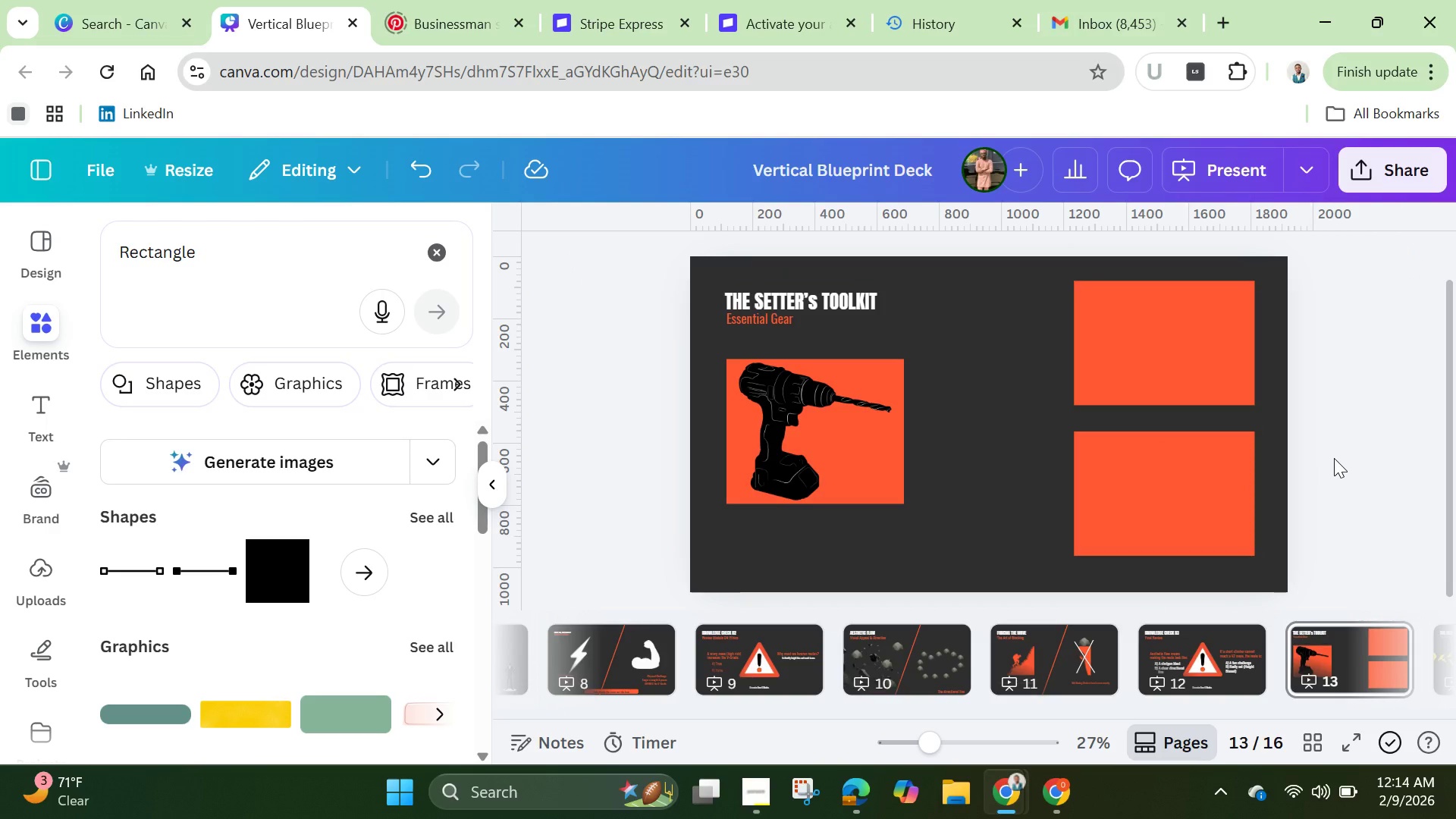 
scroll: coordinate [1334, 458], scroll_direction: up, amount: 1.0
 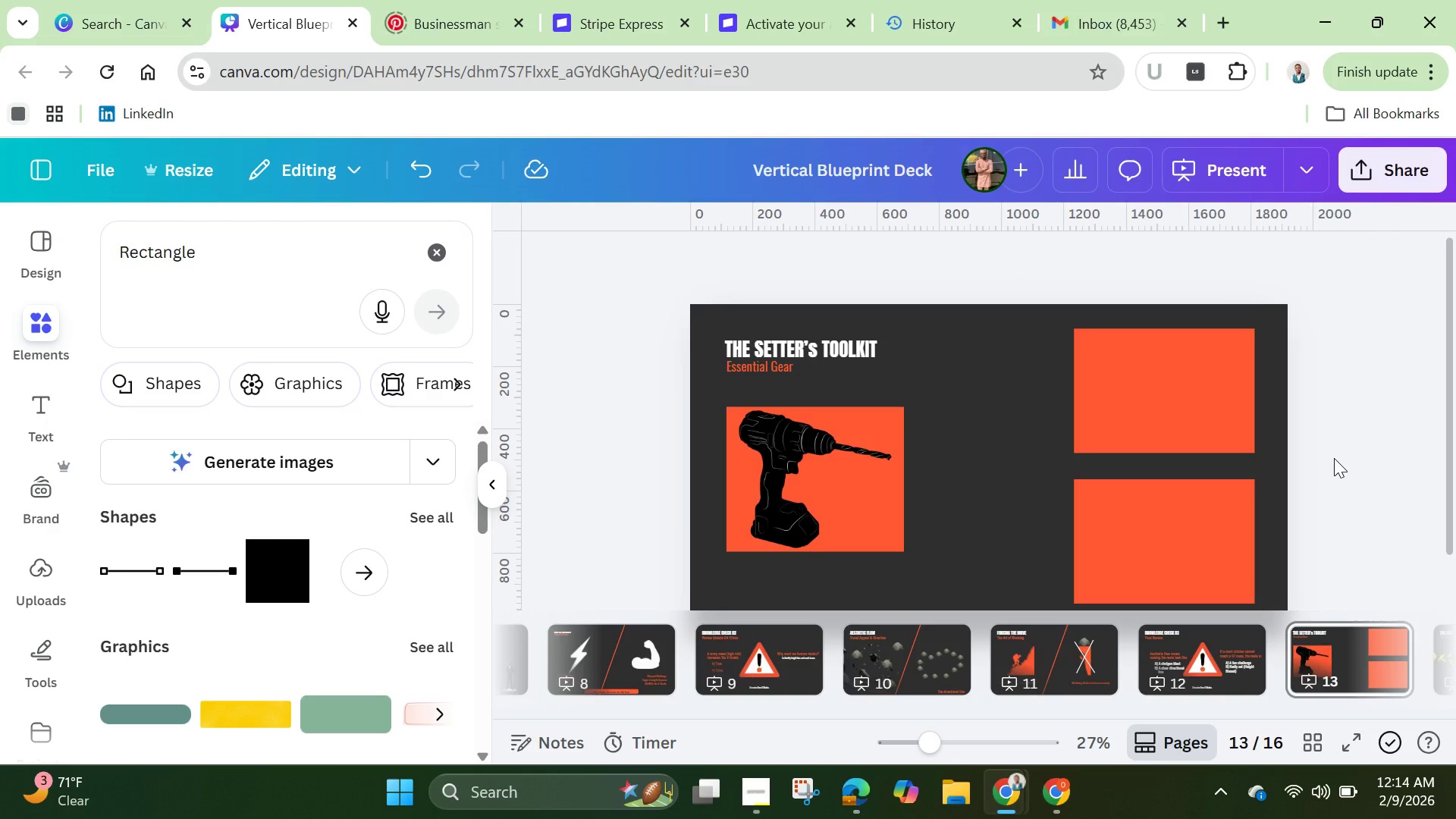 
scroll: coordinate [1334, 458], scroll_direction: down, amount: 1.0
 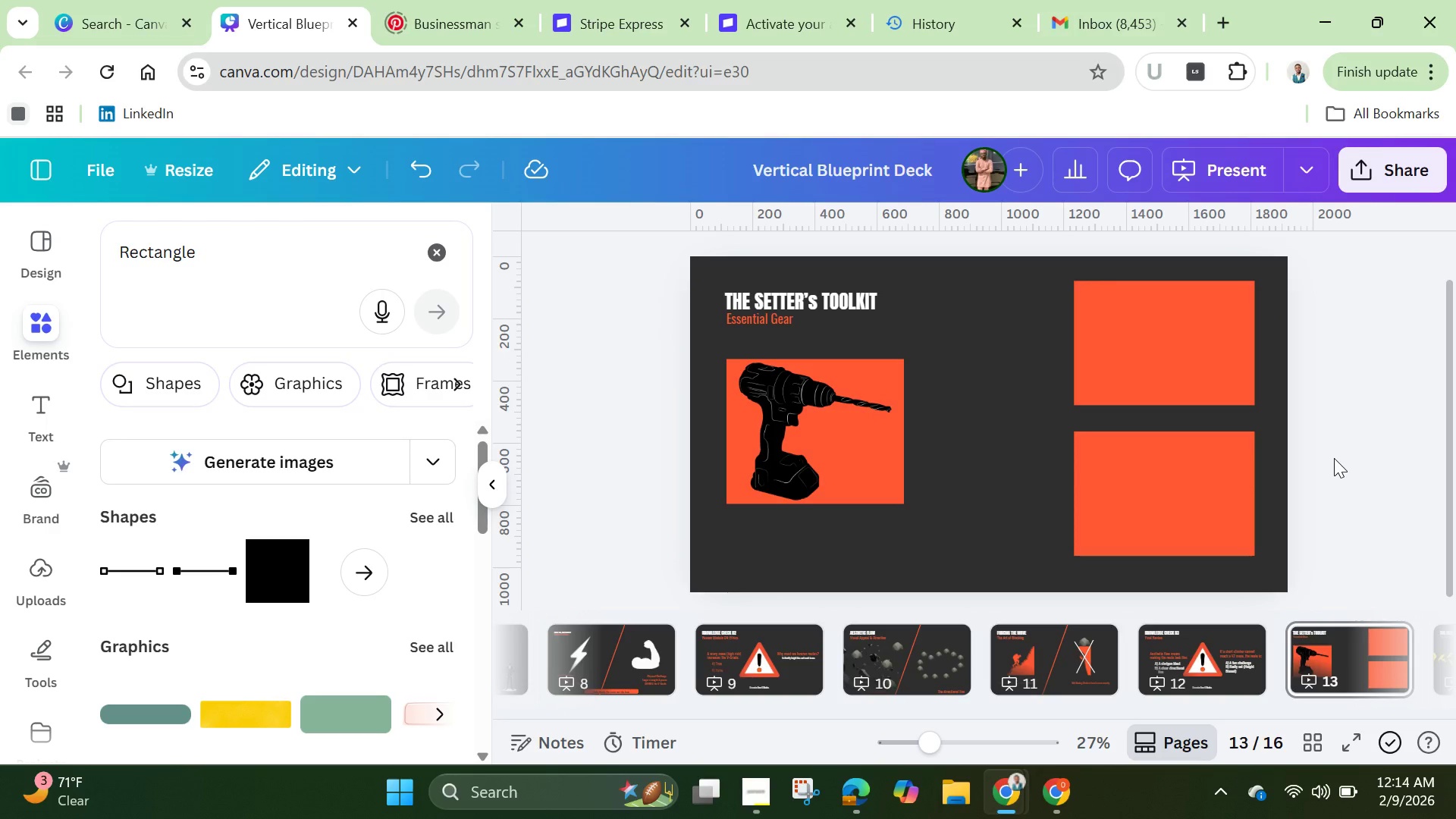 
left_click([939, 412])
 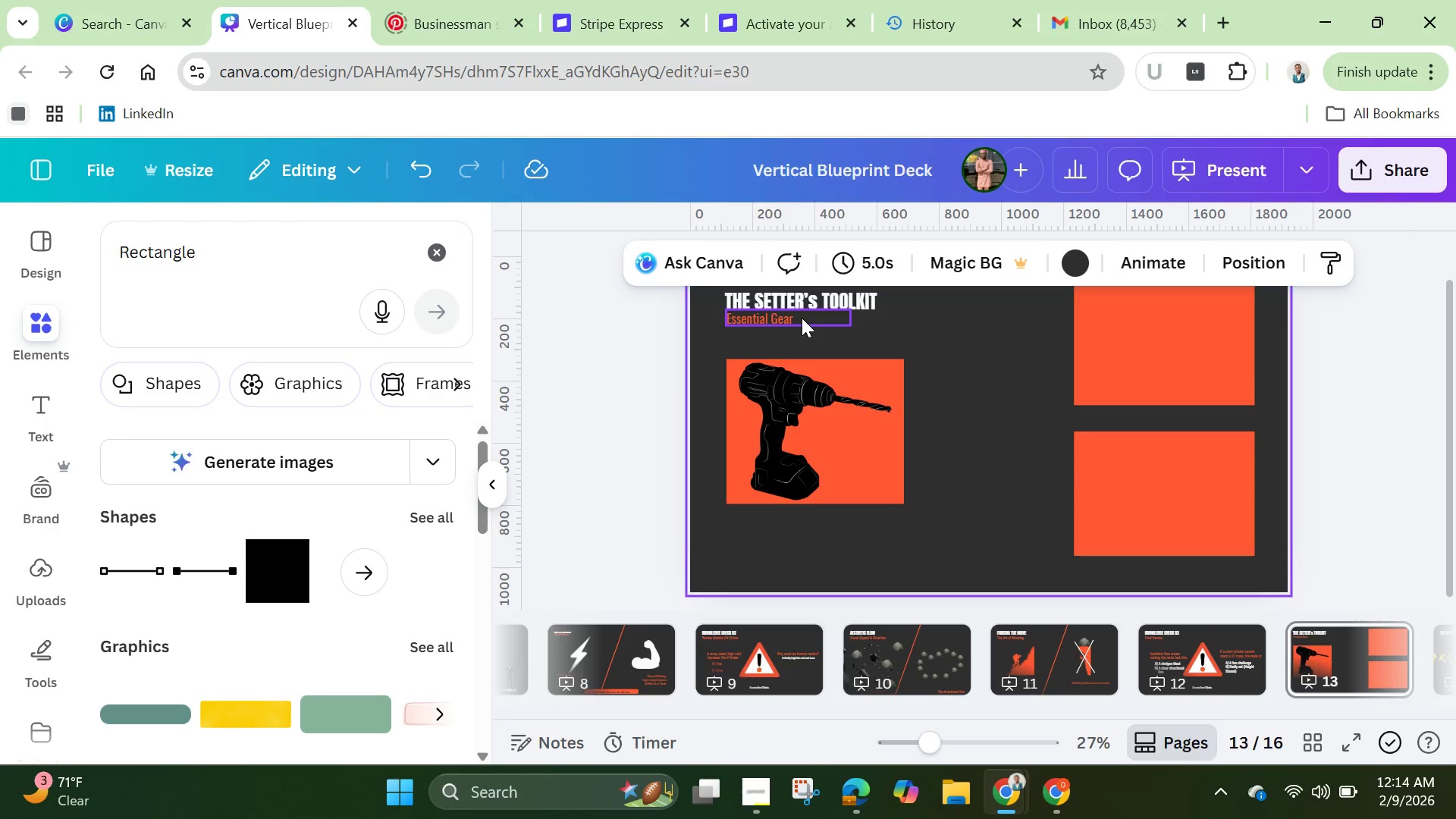 
left_click([802, 318])
 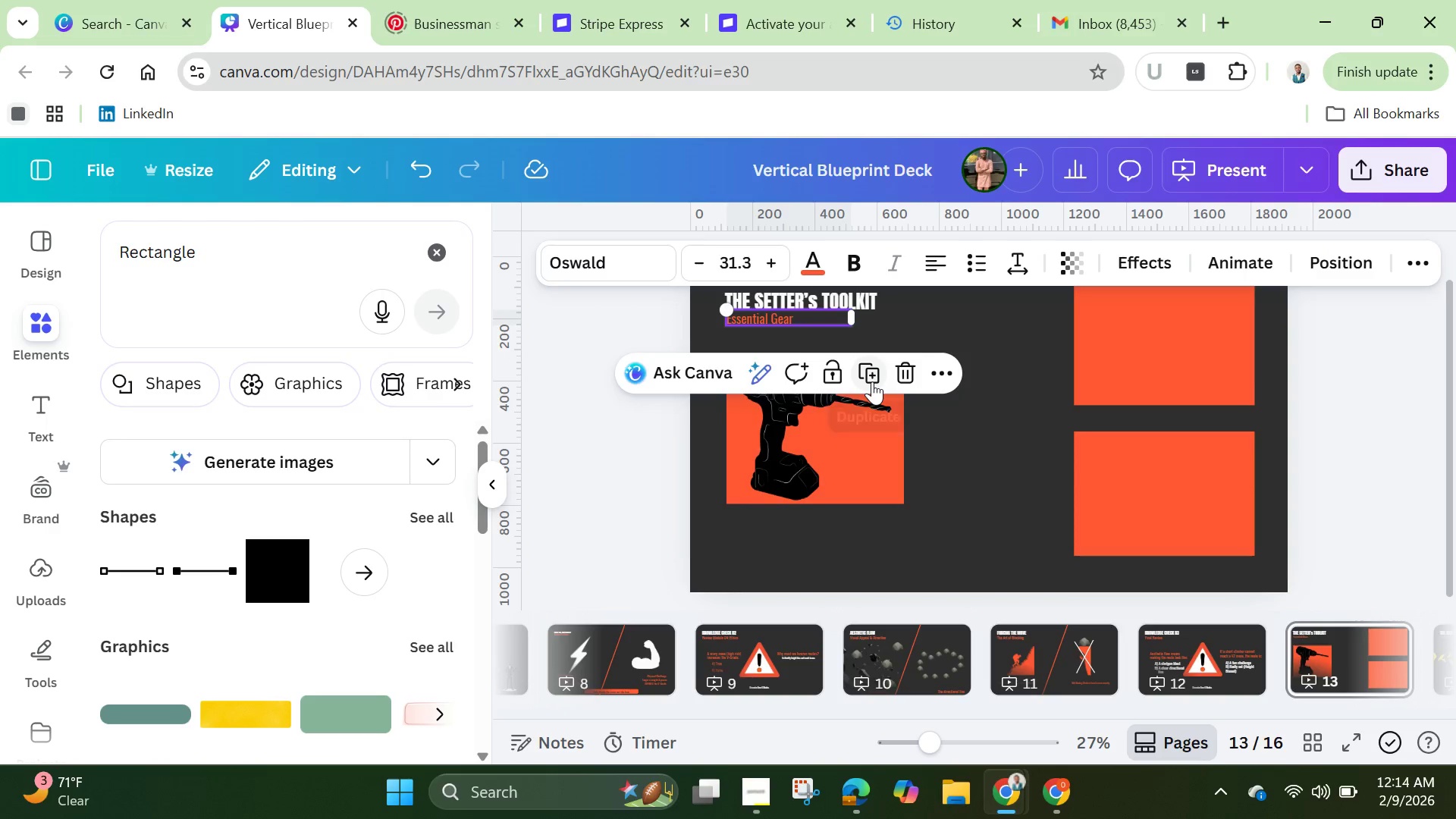 
left_click([872, 377])
 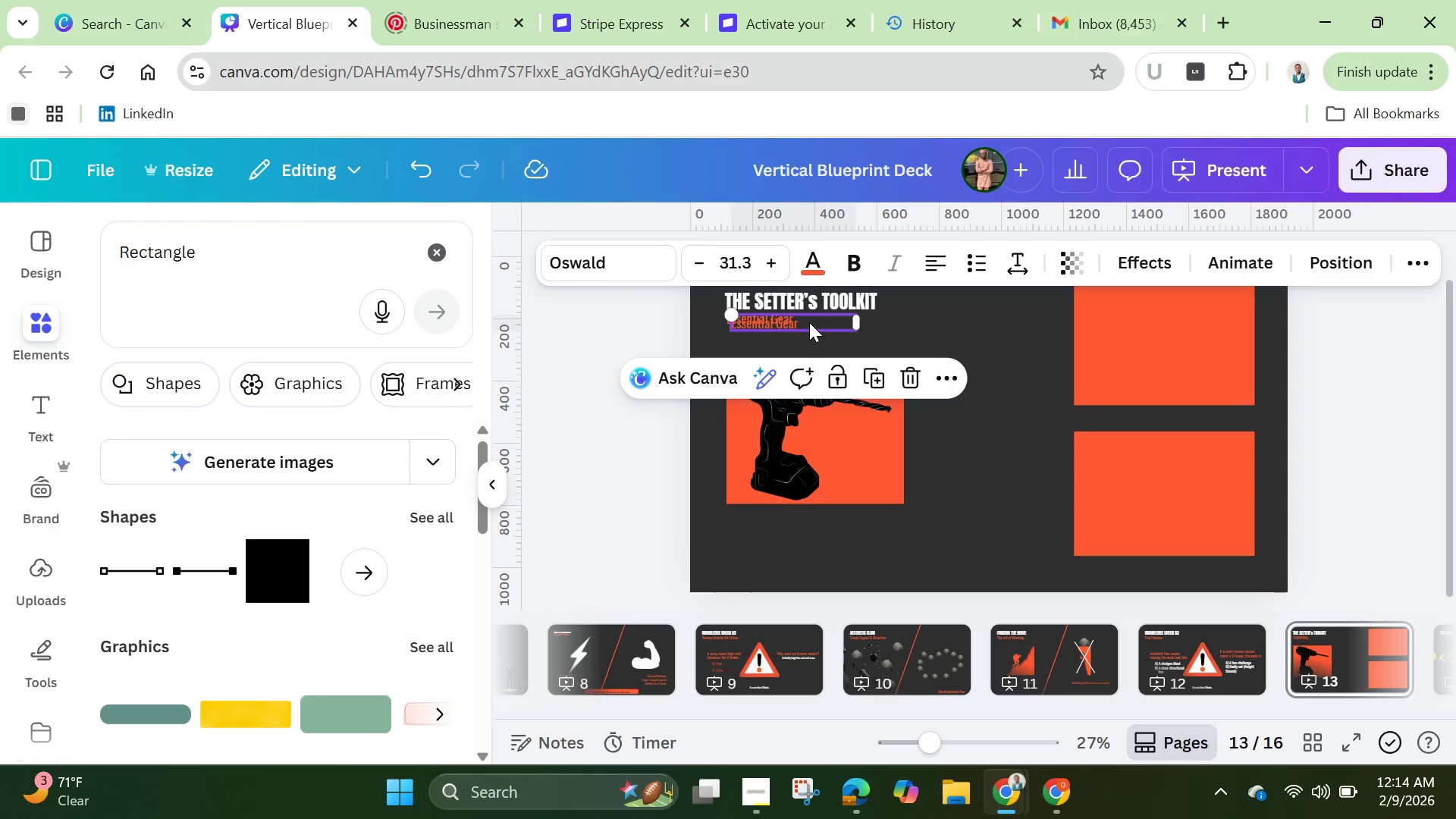 
left_click_drag(start_coordinate=[809, 322], to_coordinate=[871, 521])
 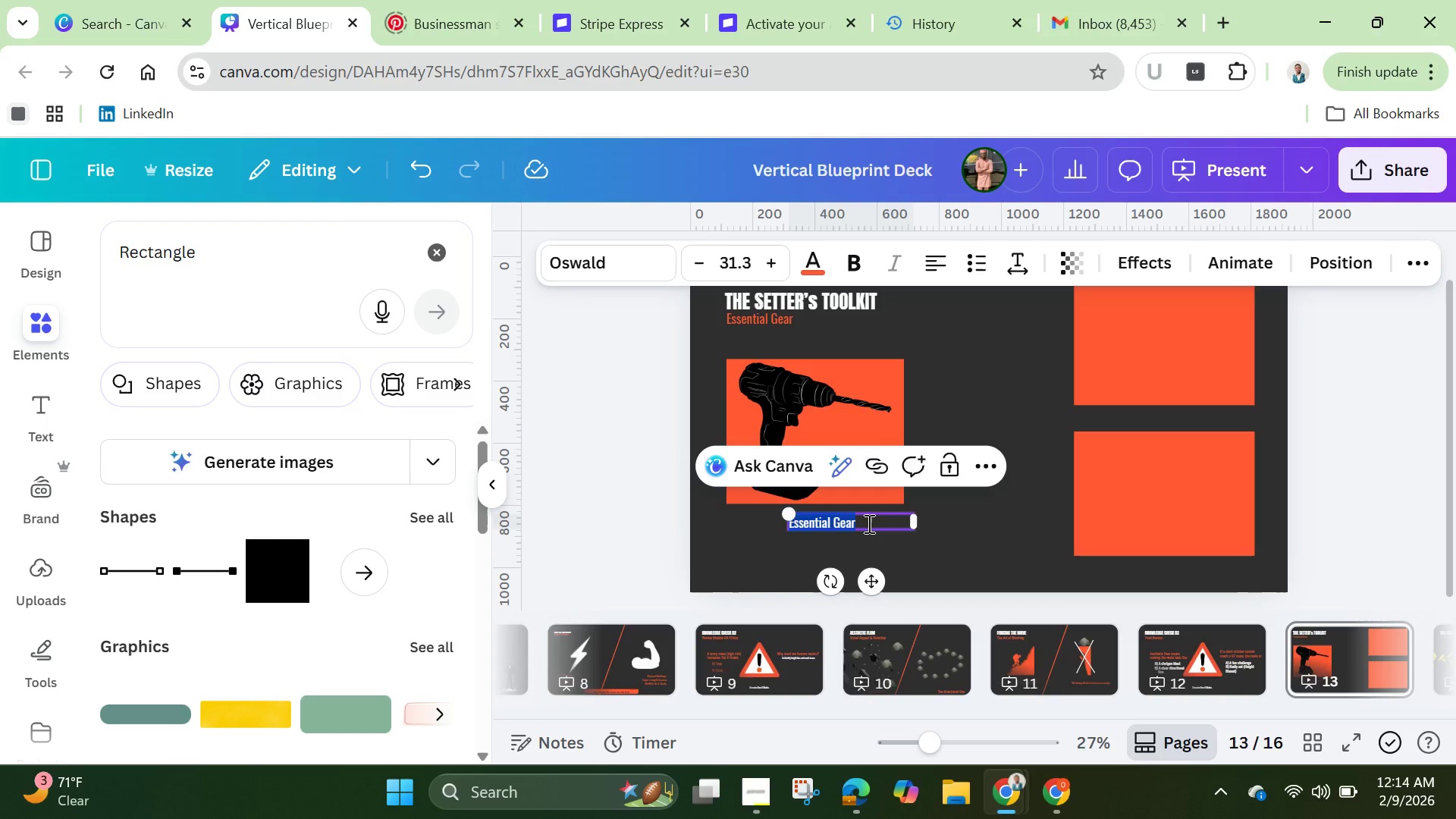 
key(Backspace)
type(Impact )
 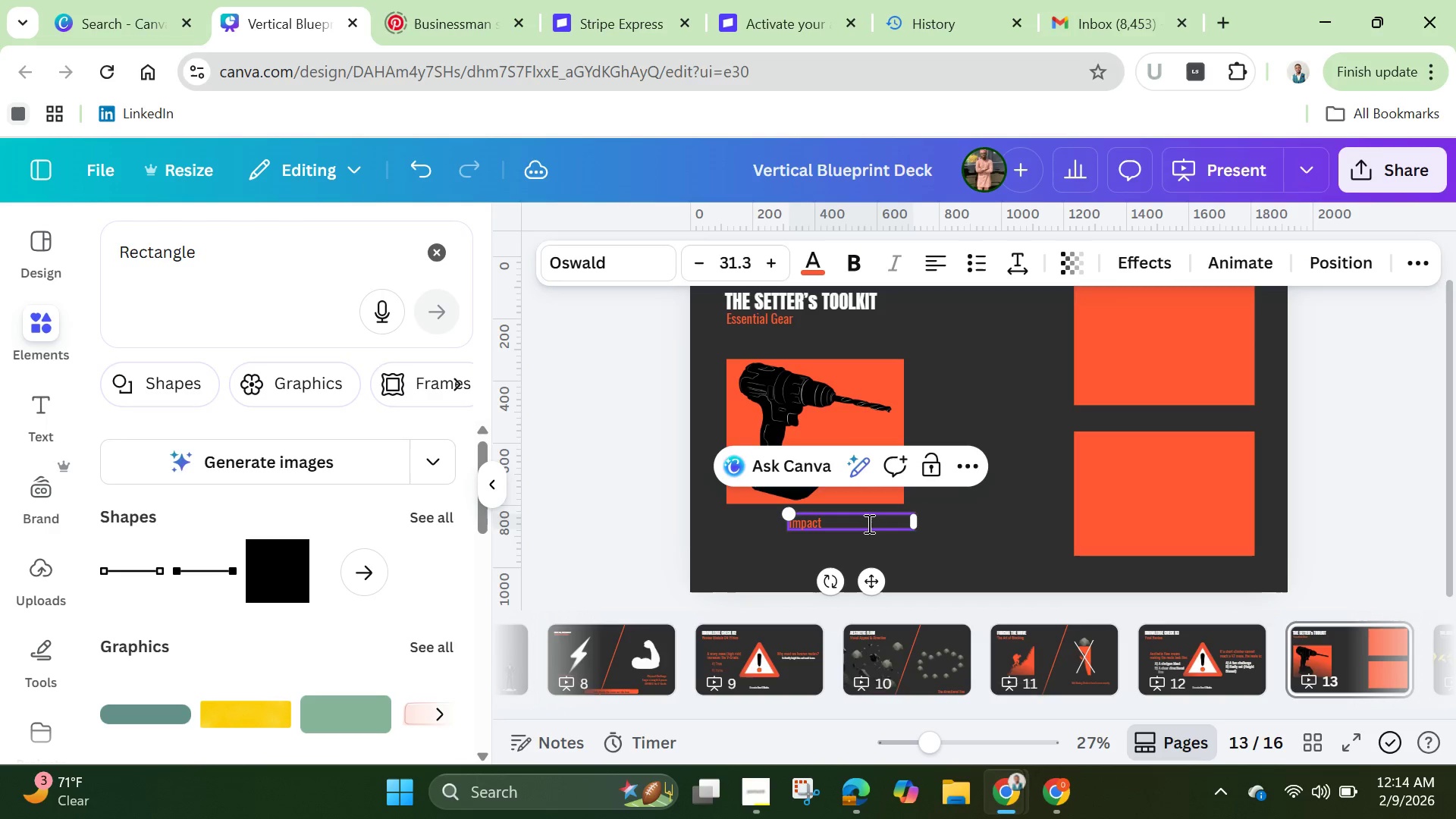 
type(Driver)
 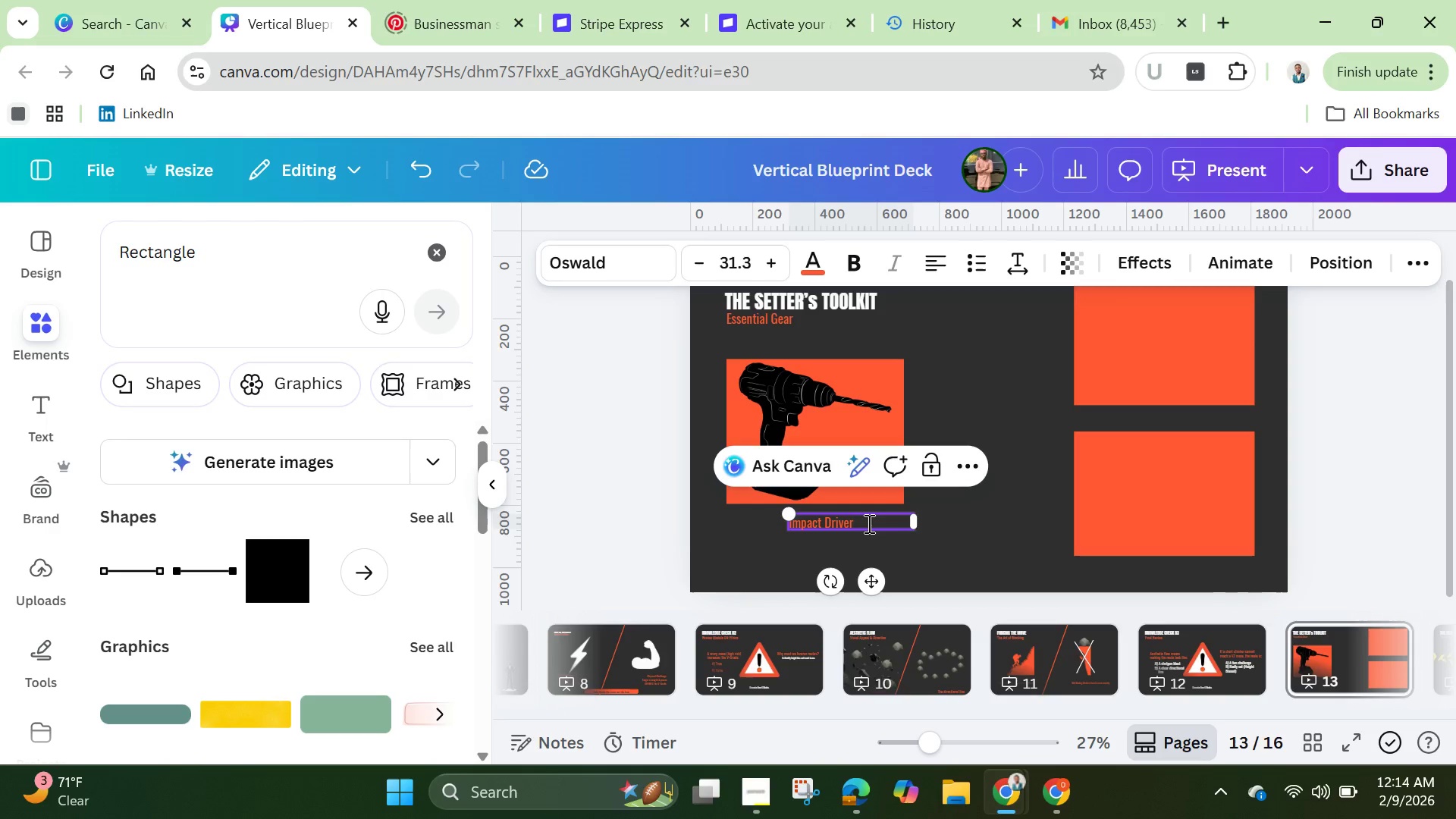 
left_click([1012, 522])
 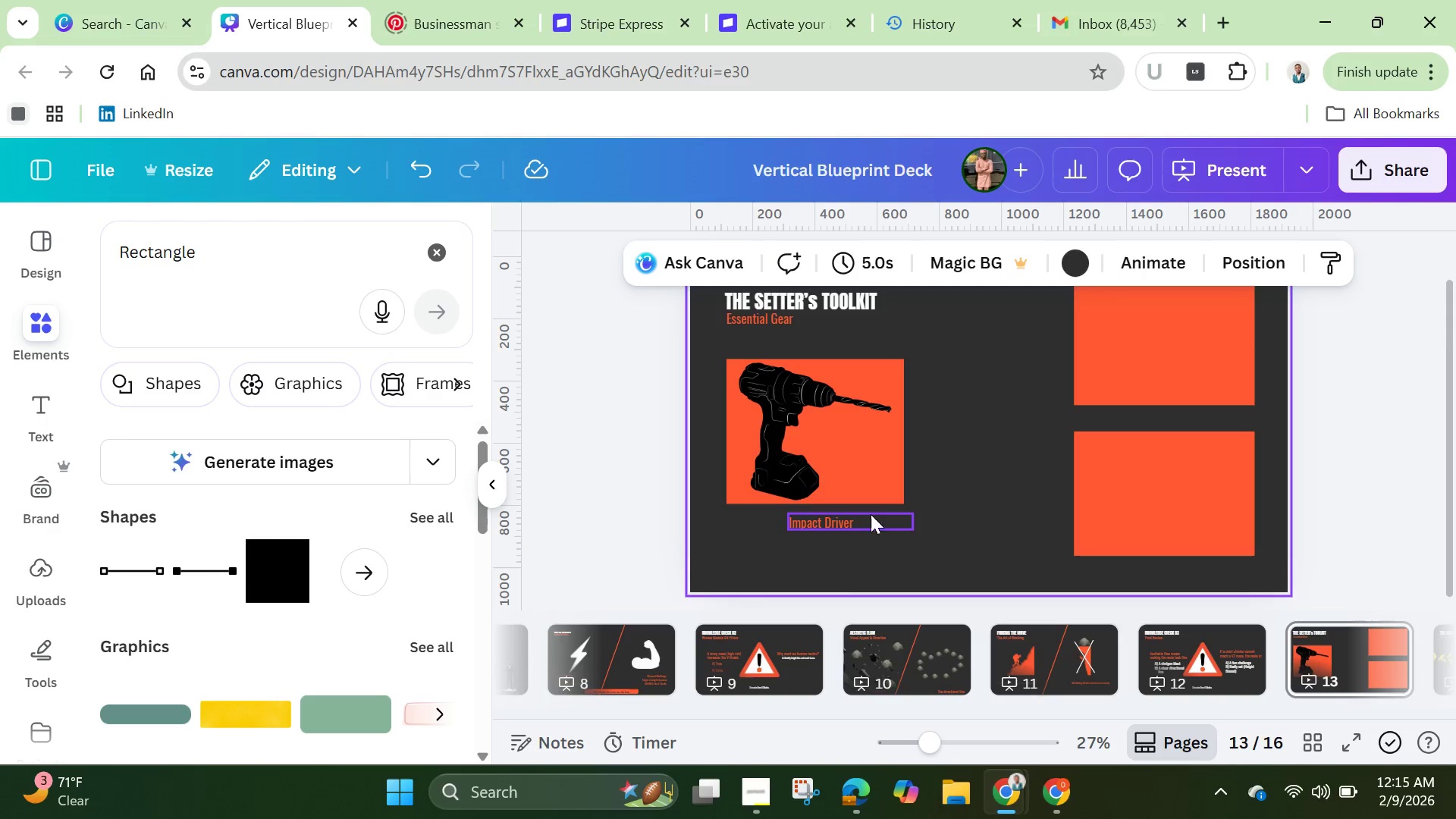 
left_click([869, 519])
 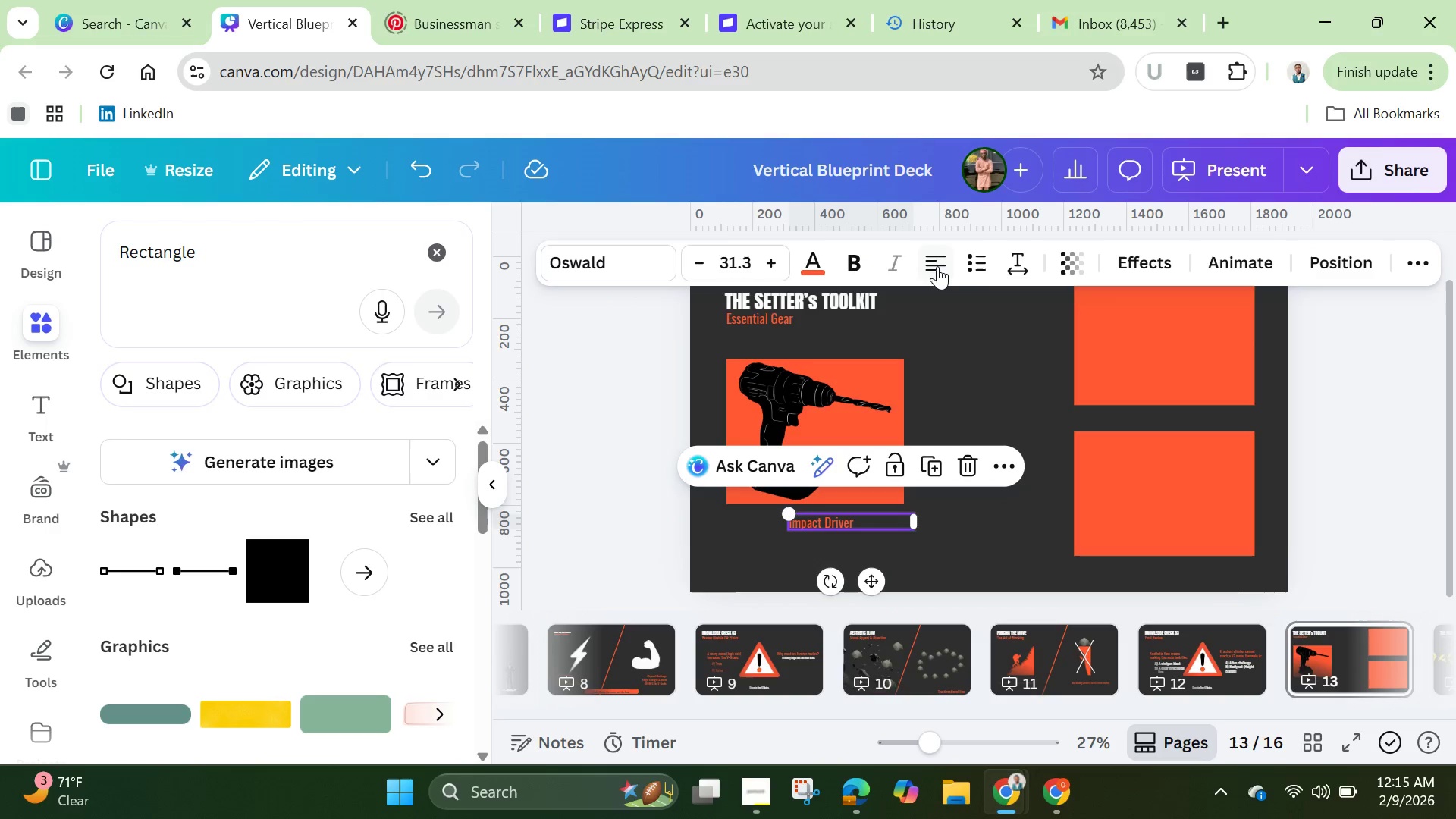 
left_click([930, 262])
 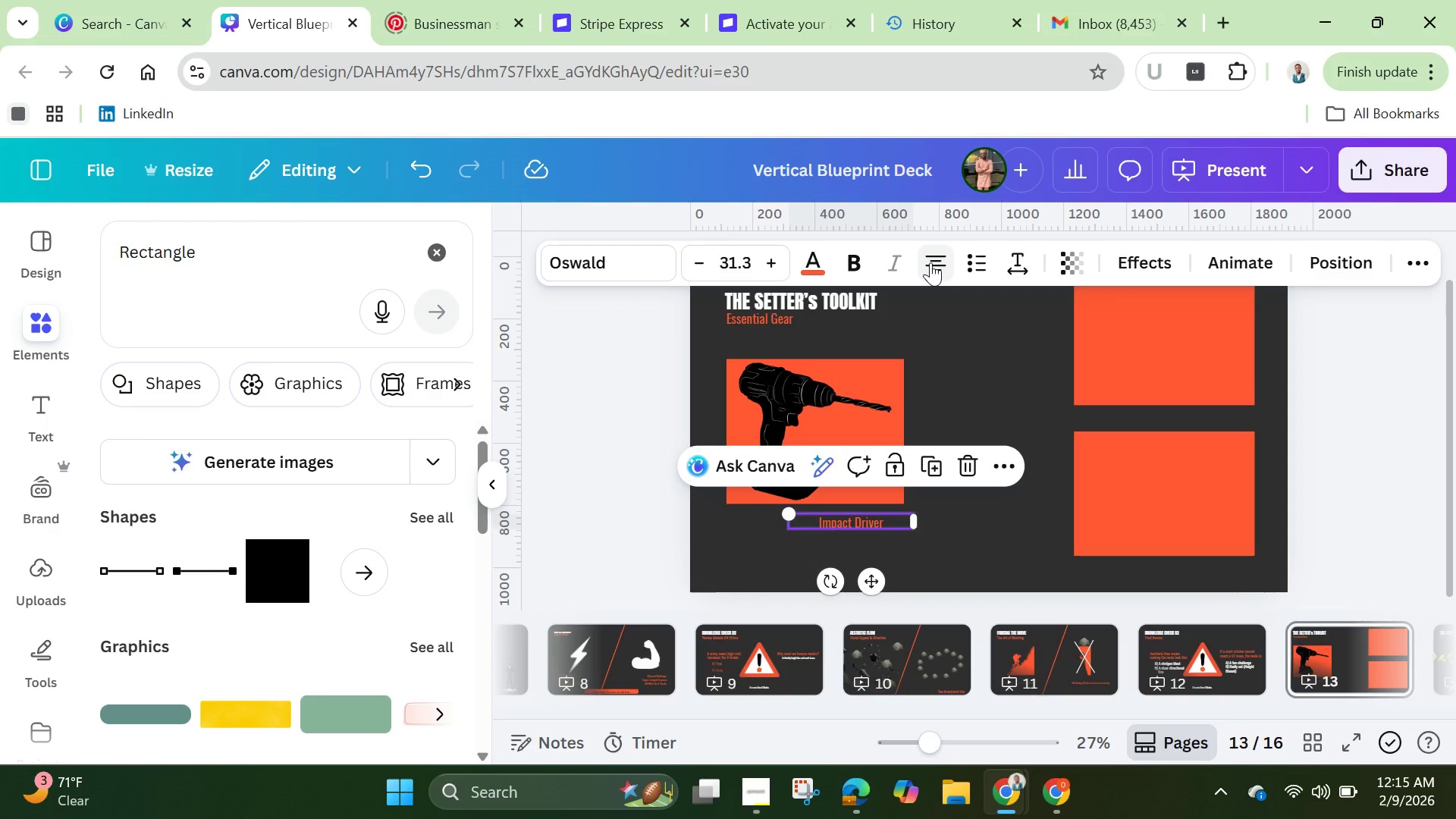 
left_click([930, 262])
 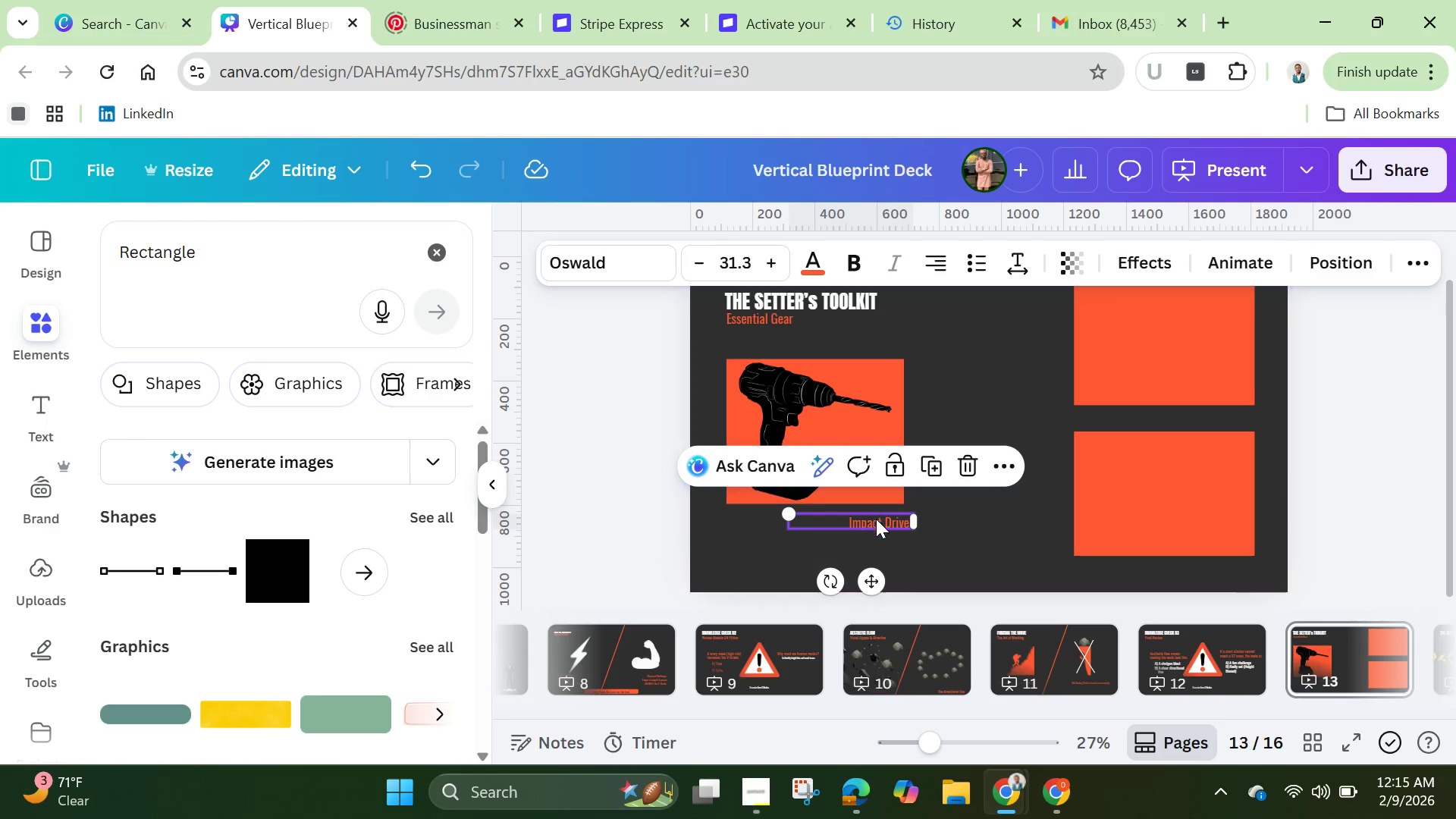 
left_click_drag(start_coordinate=[879, 522], to_coordinate=[866, 523])
 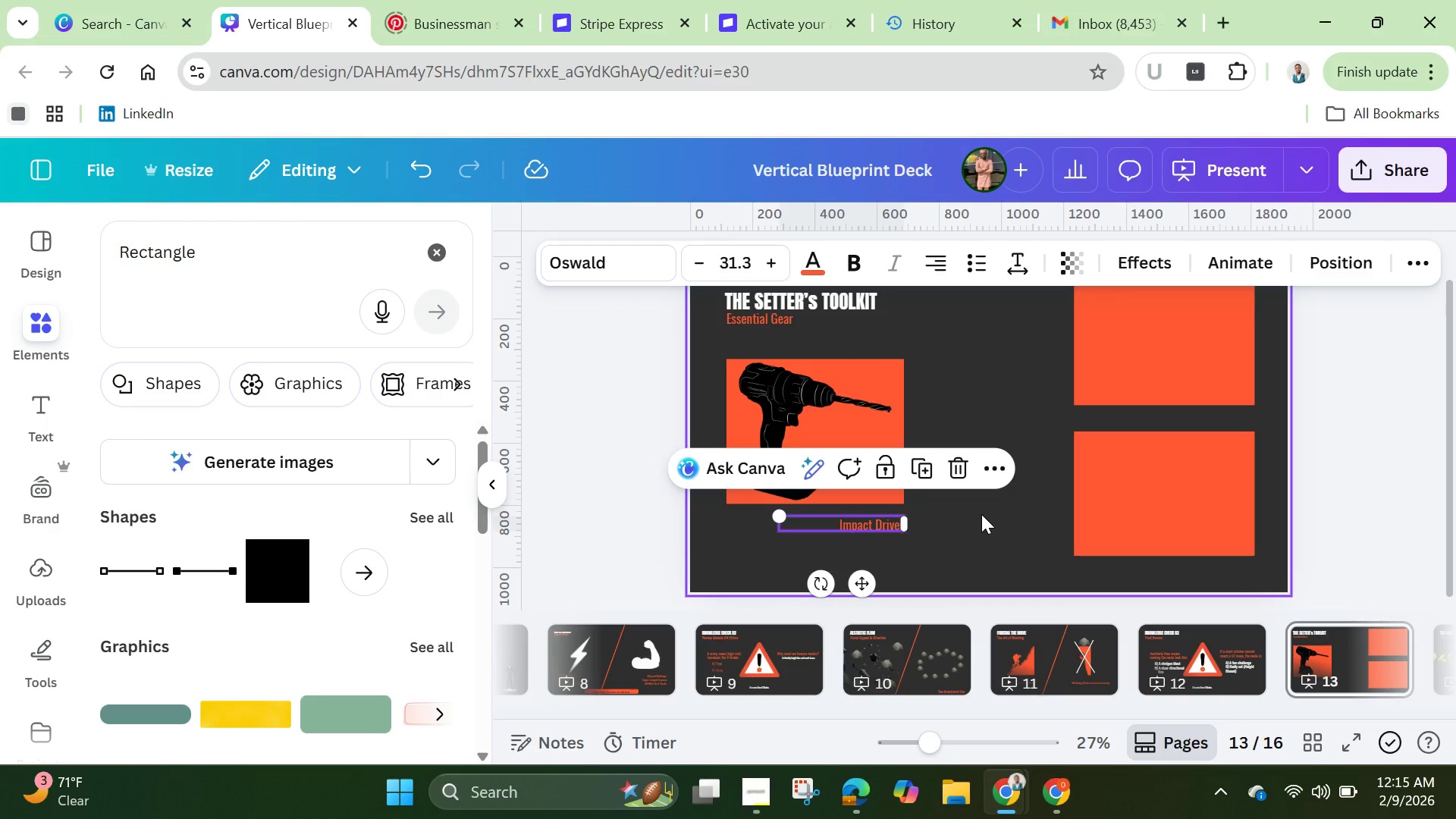 
left_click([981, 514])
 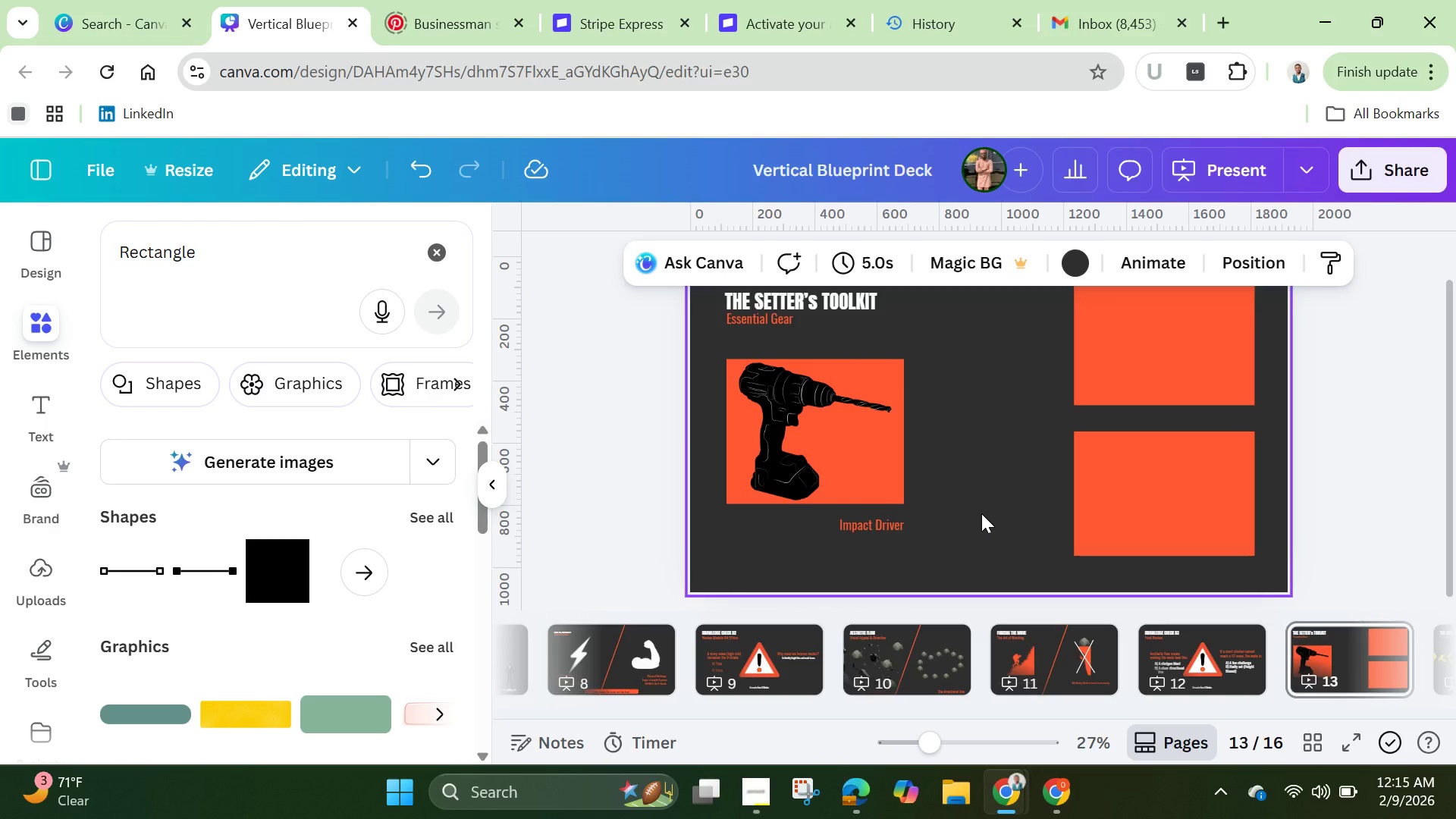 
scroll: coordinate [981, 513], scroll_direction: up, amount: 2.0
 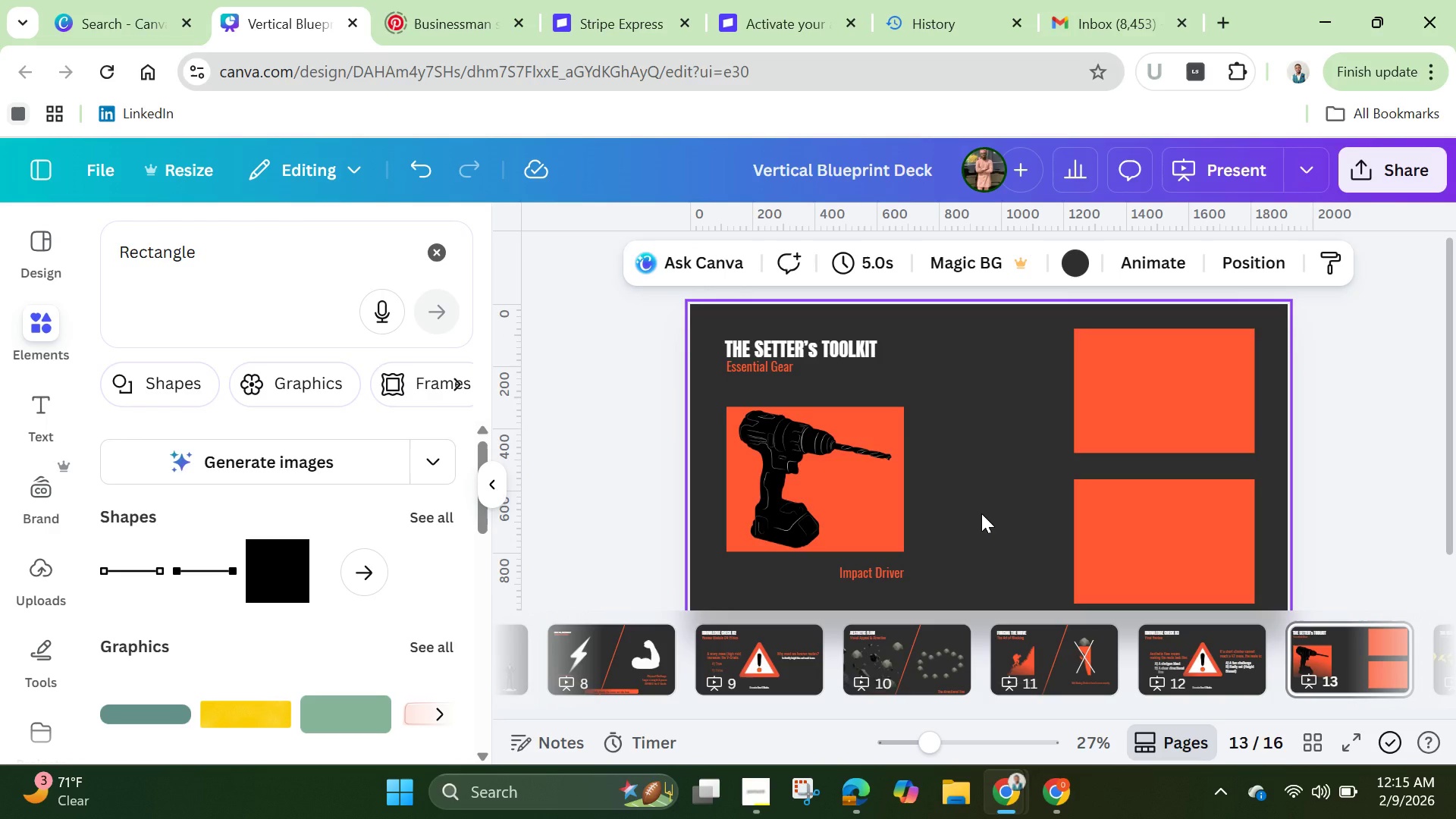 
wait(10.54)
 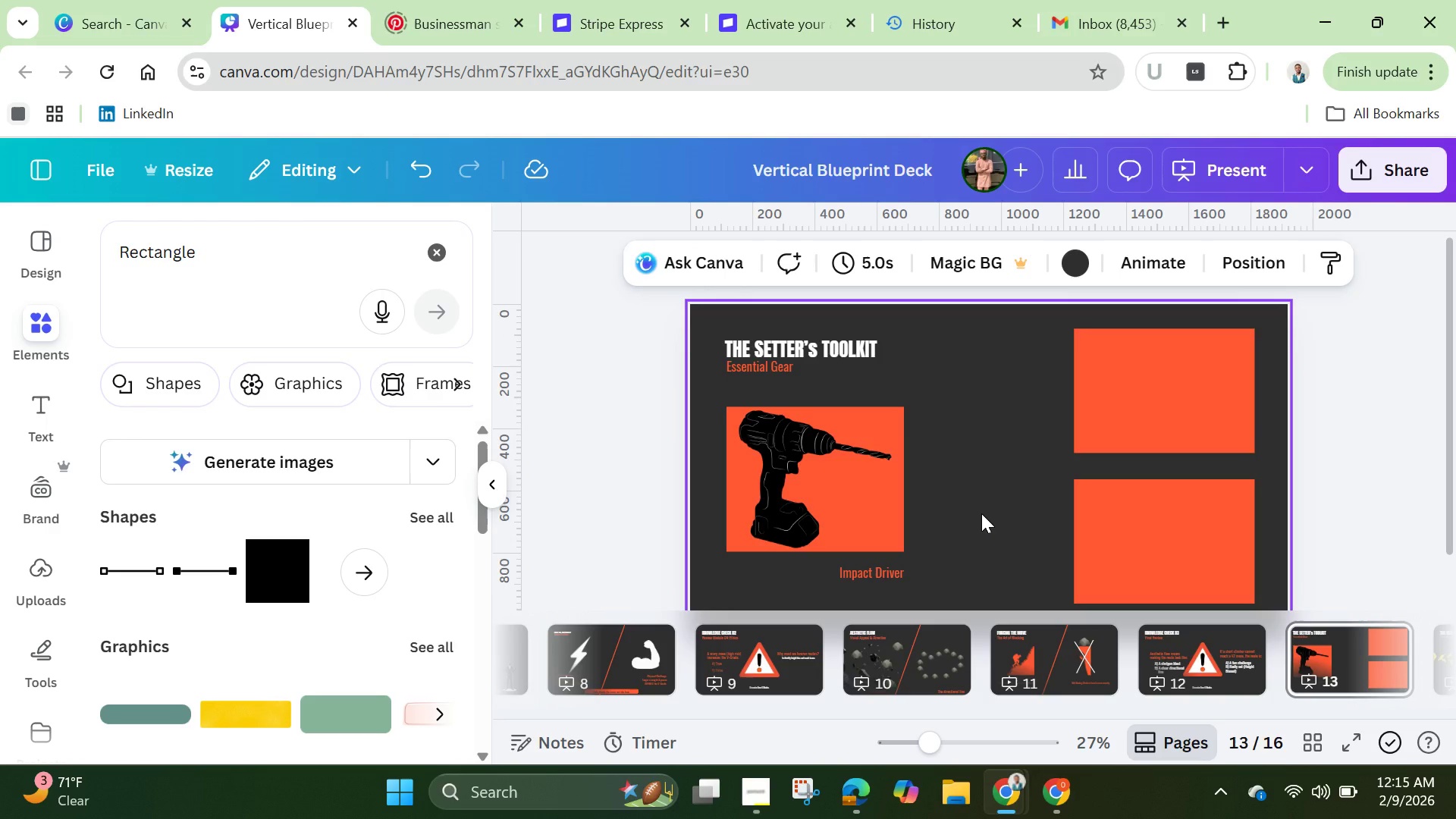 
left_click([438, 260])
 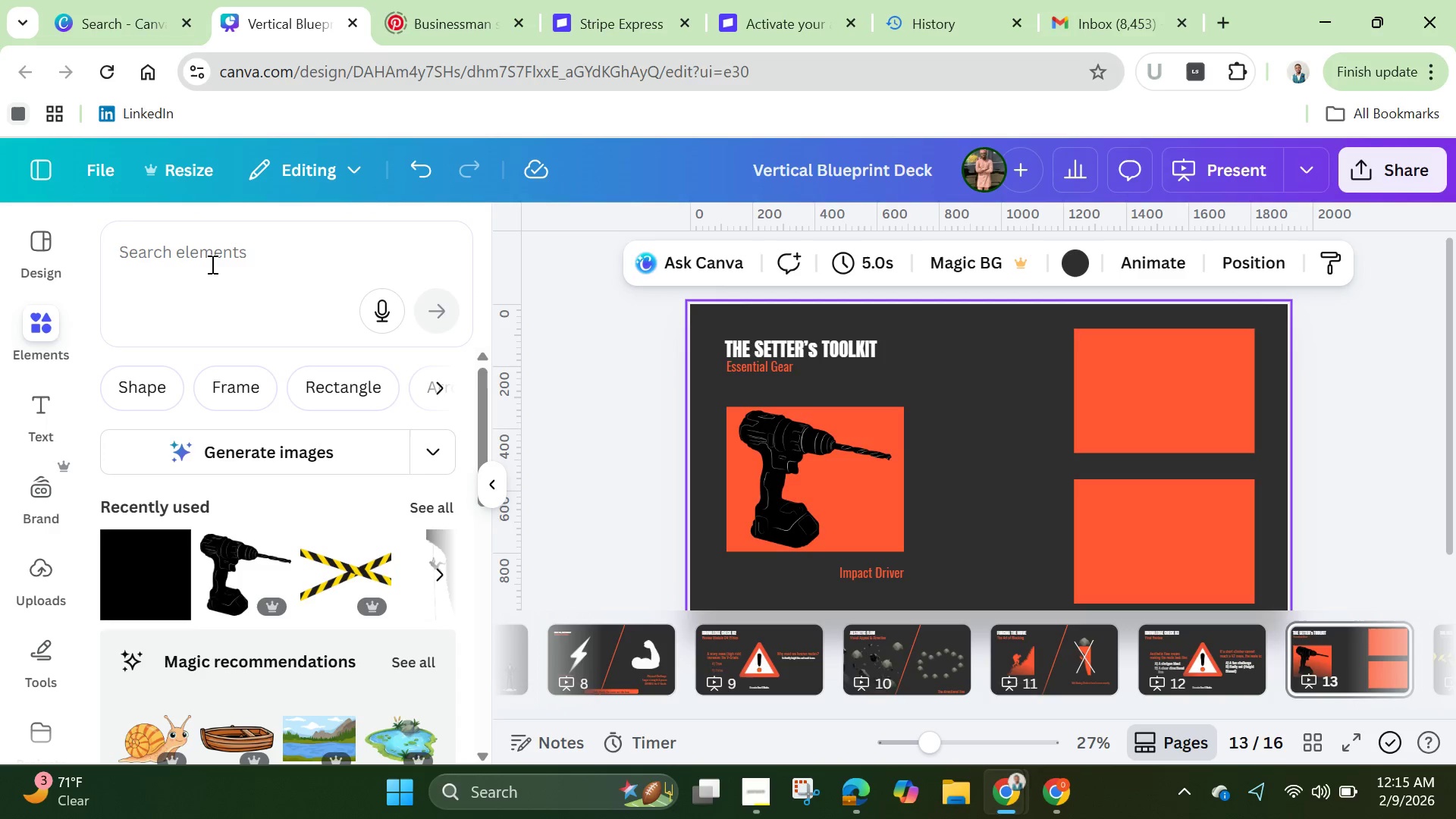 
left_click([210, 265])
 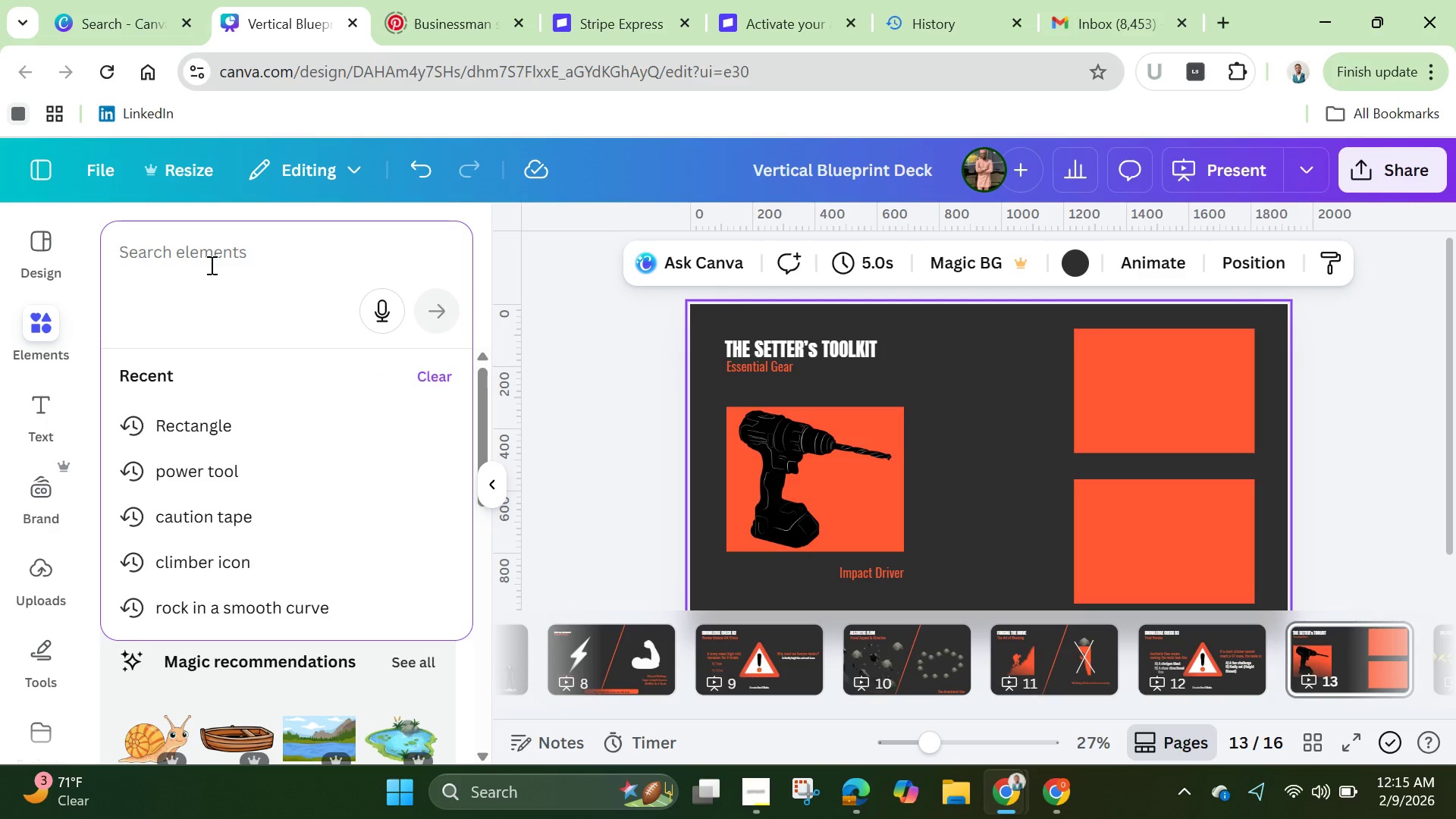 
type(safety class)
key(Backspace)
key(Backspace)
key(Backspace)
key(Backspace)
key(Backspace)
type(glass)
 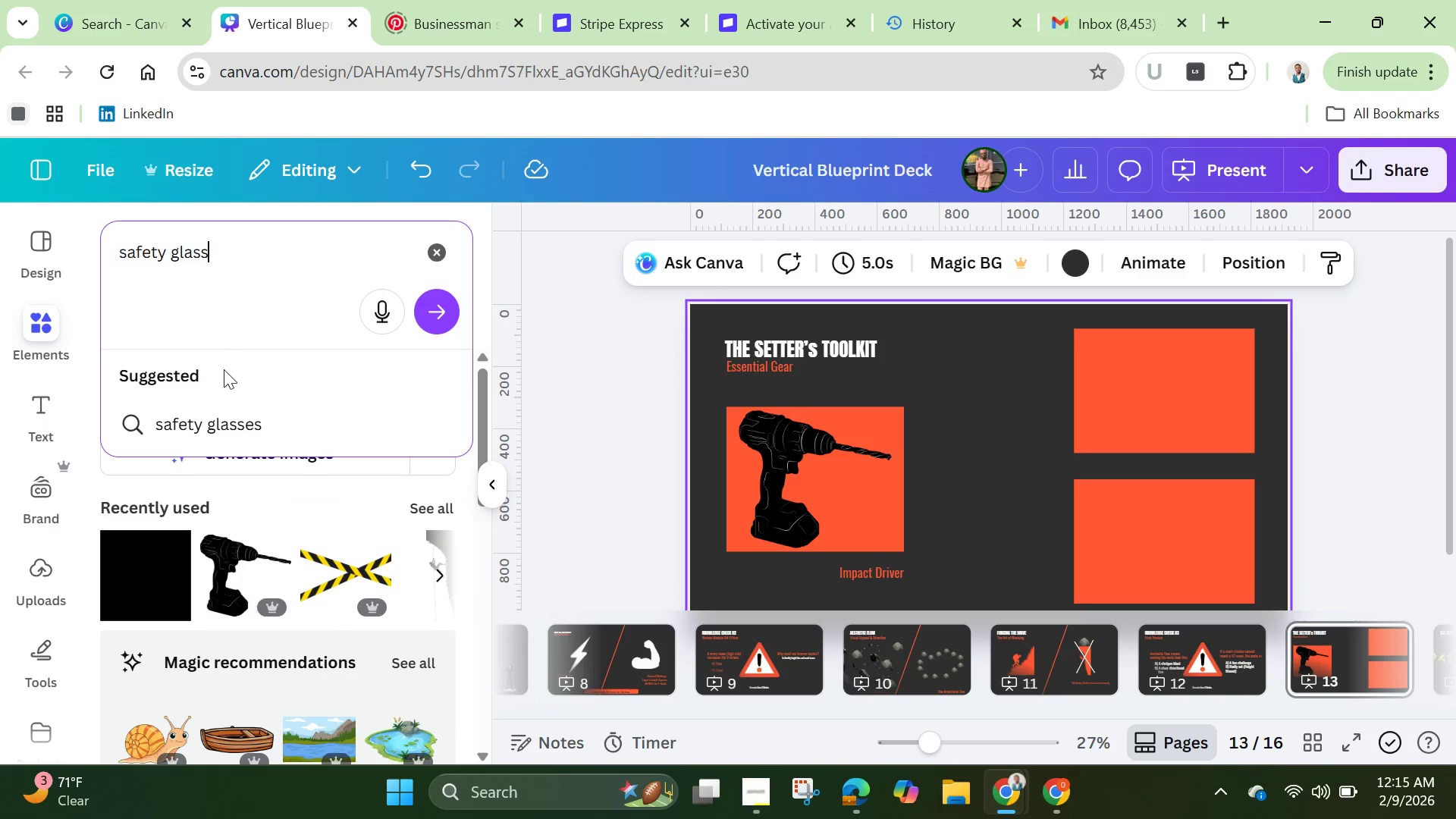 
left_click([224, 430])
 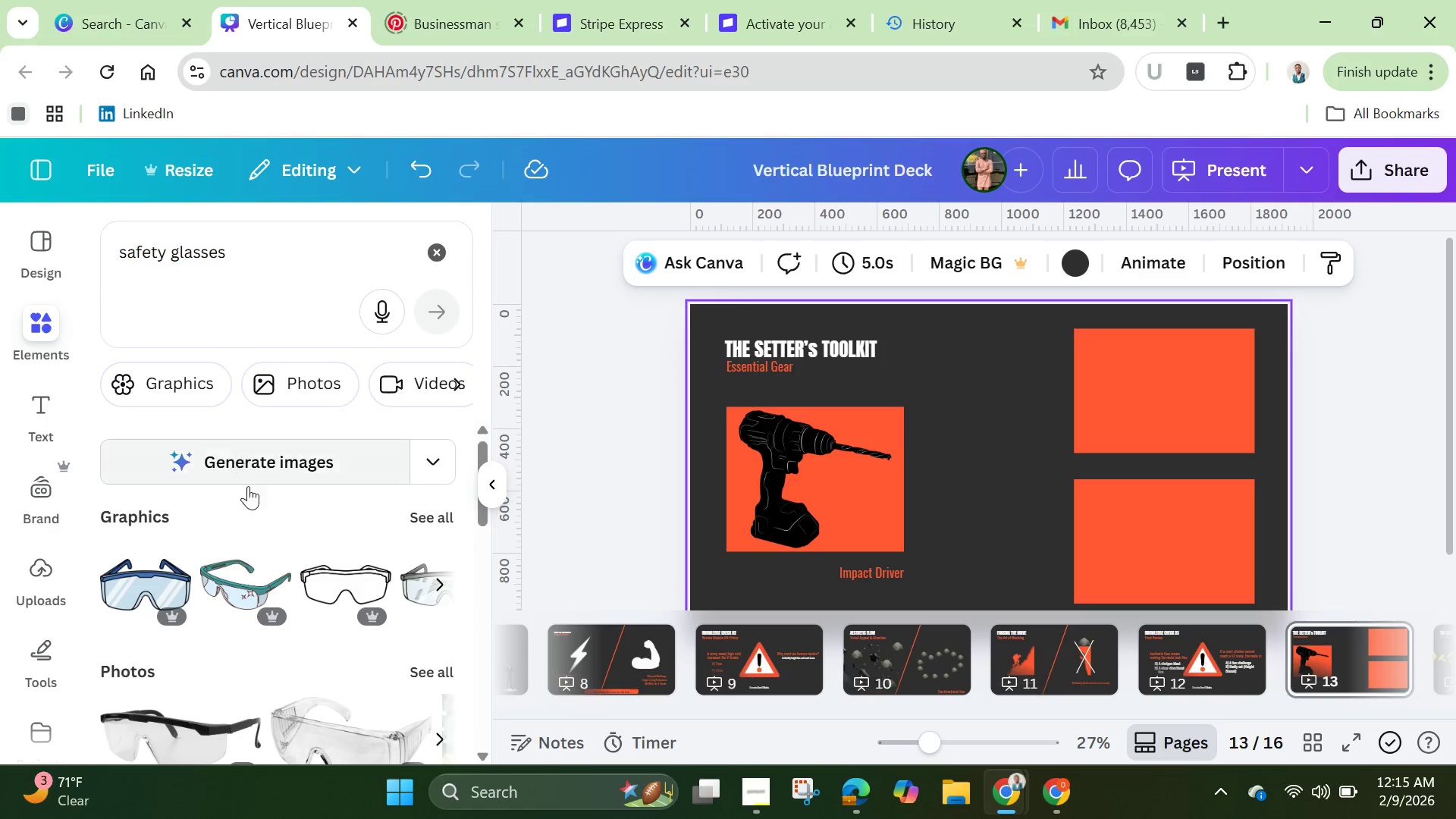 
left_click([431, 524])
 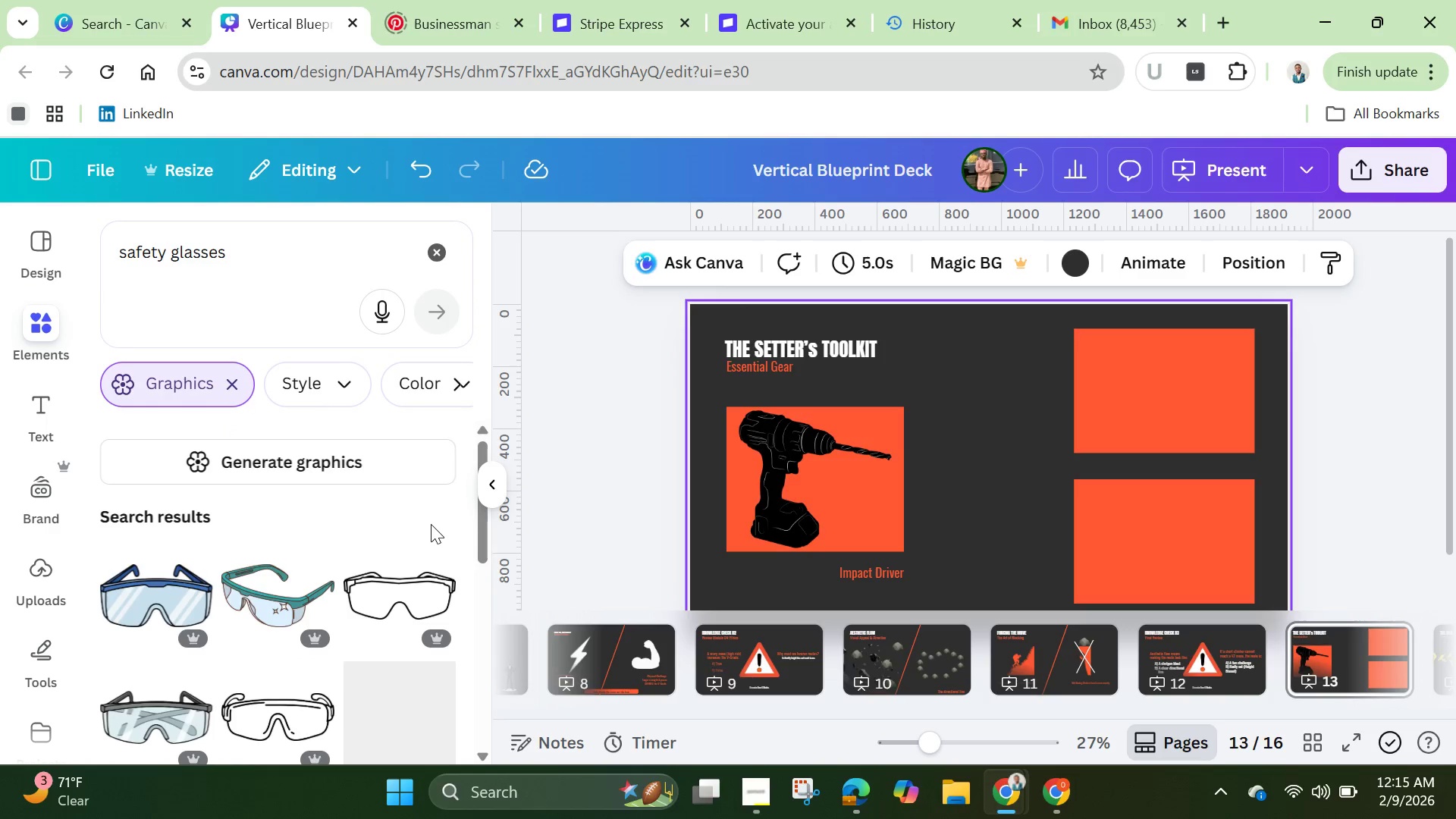 
scroll: coordinate [431, 529], scroll_direction: down, amount: 5.0
 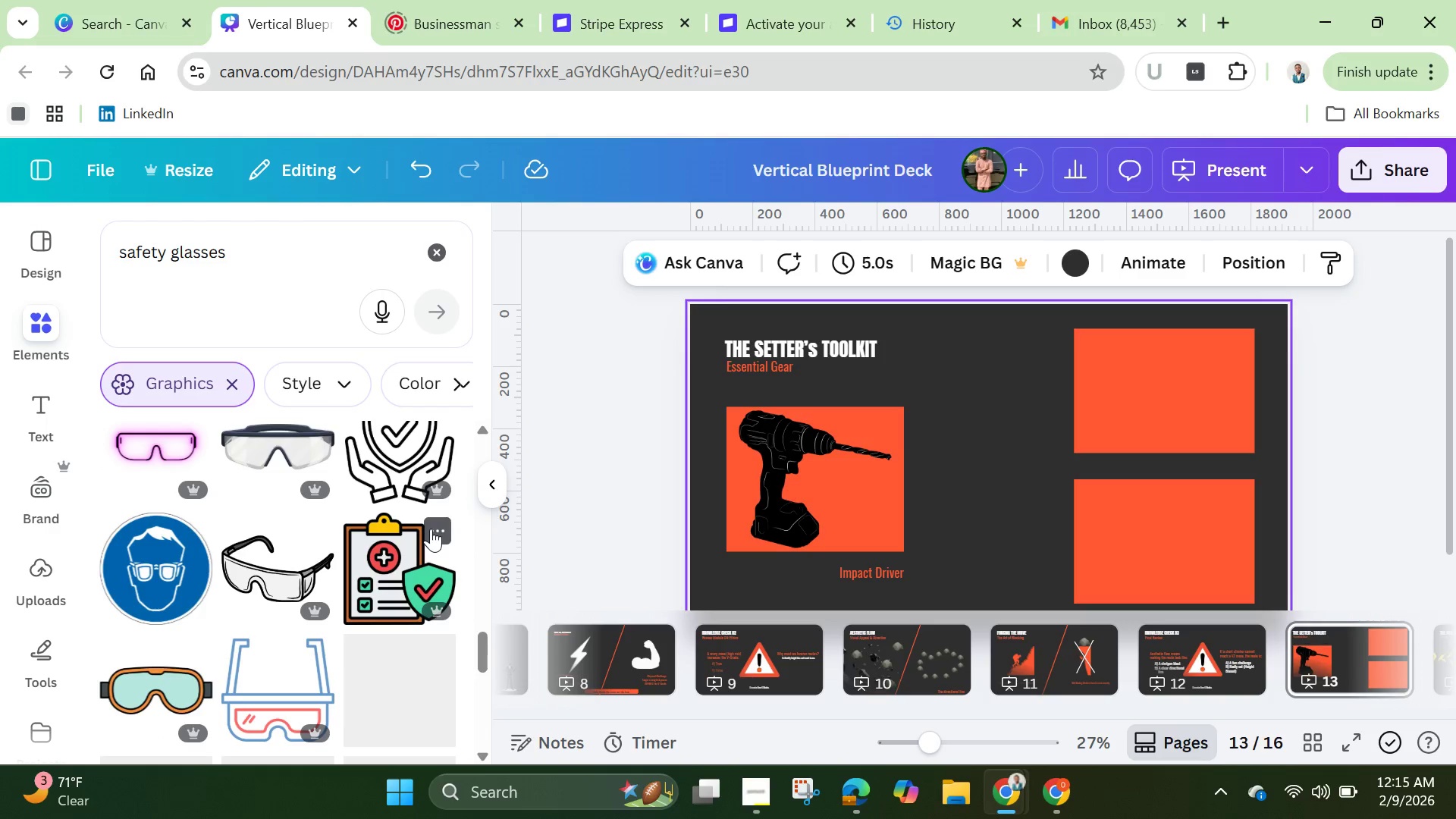 
left_click([253, 573])
 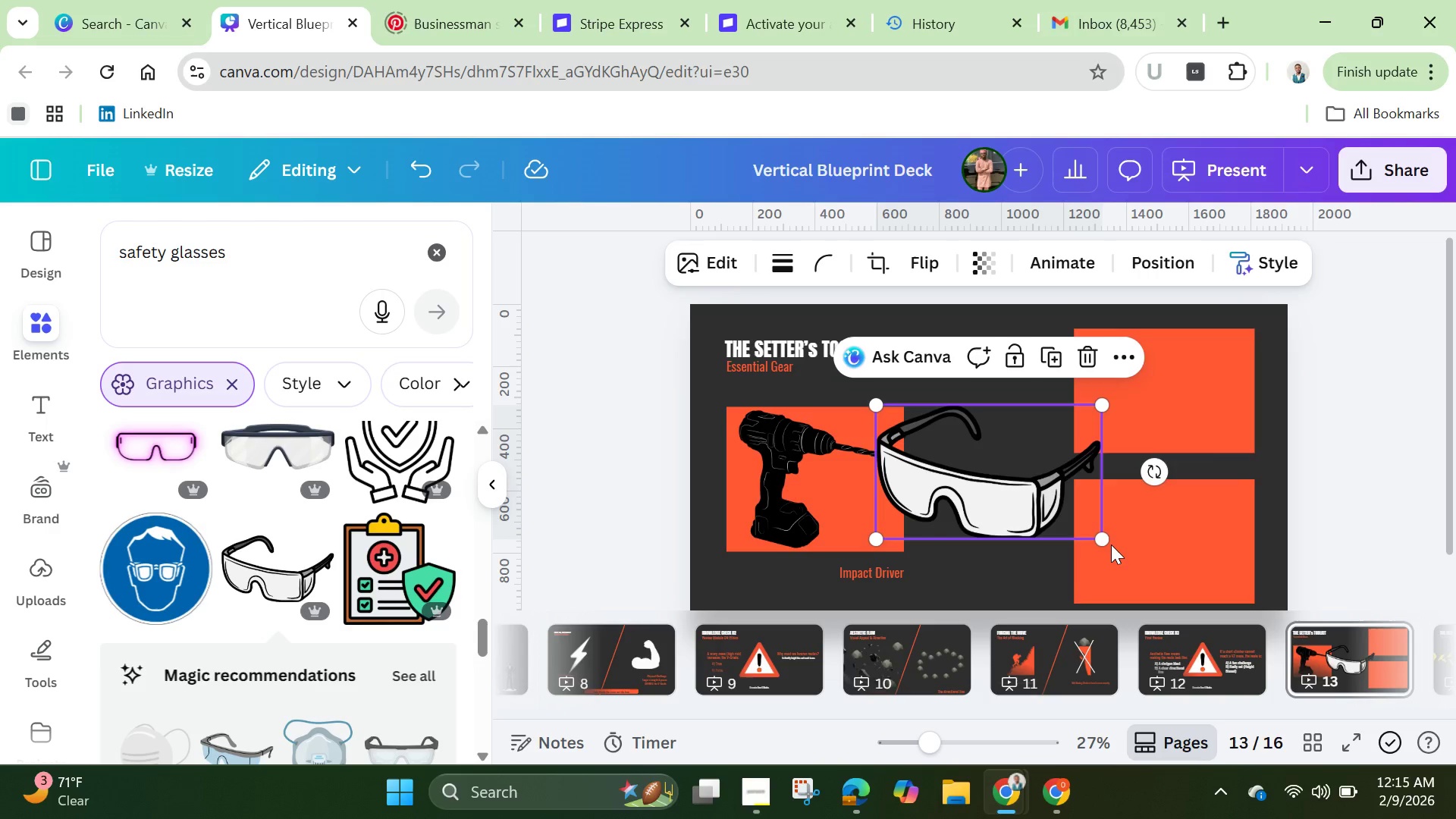 
left_click_drag(start_coordinate=[1103, 538], to_coordinate=[1044, 504])
 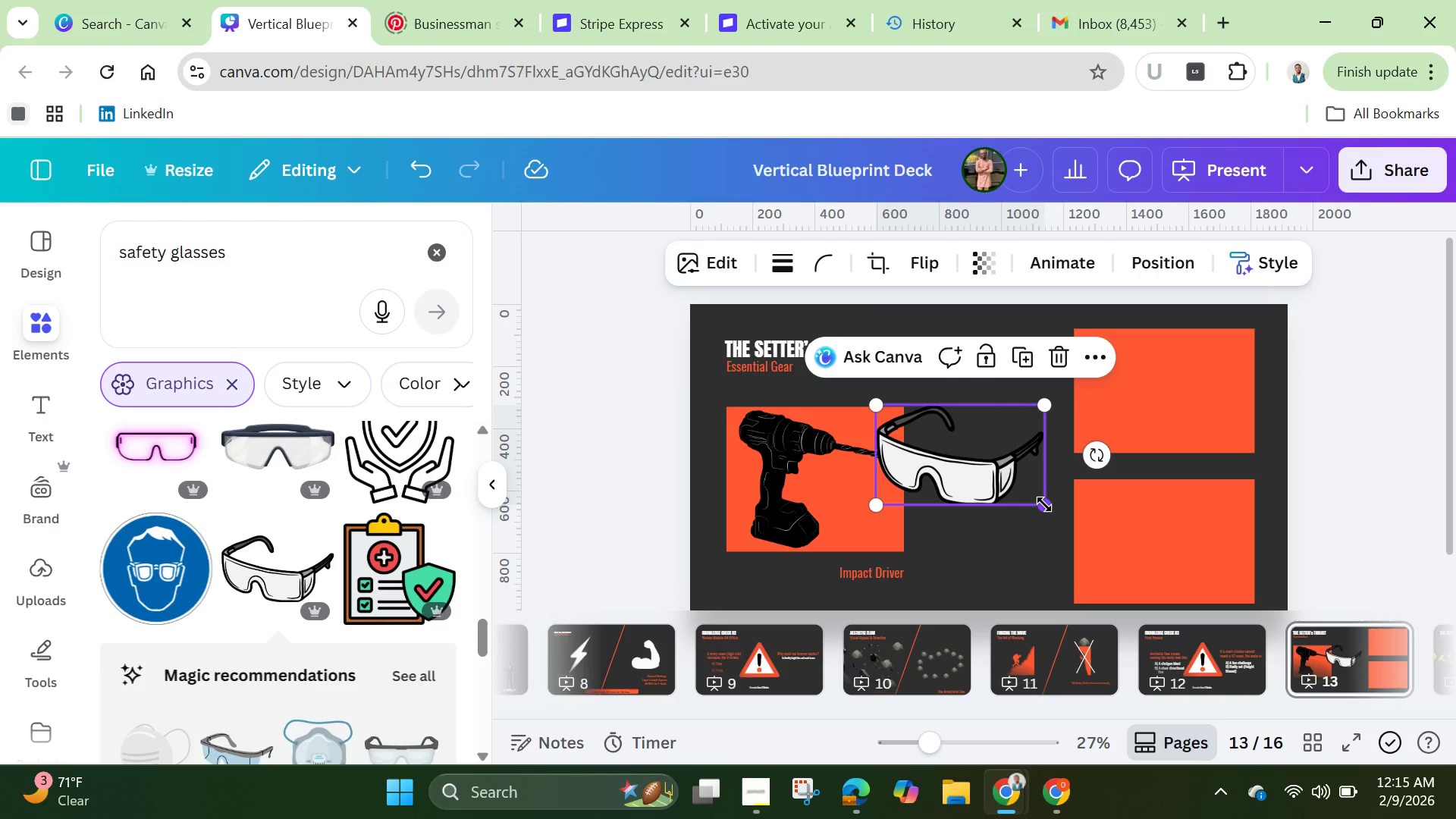 
wait(8.53)
 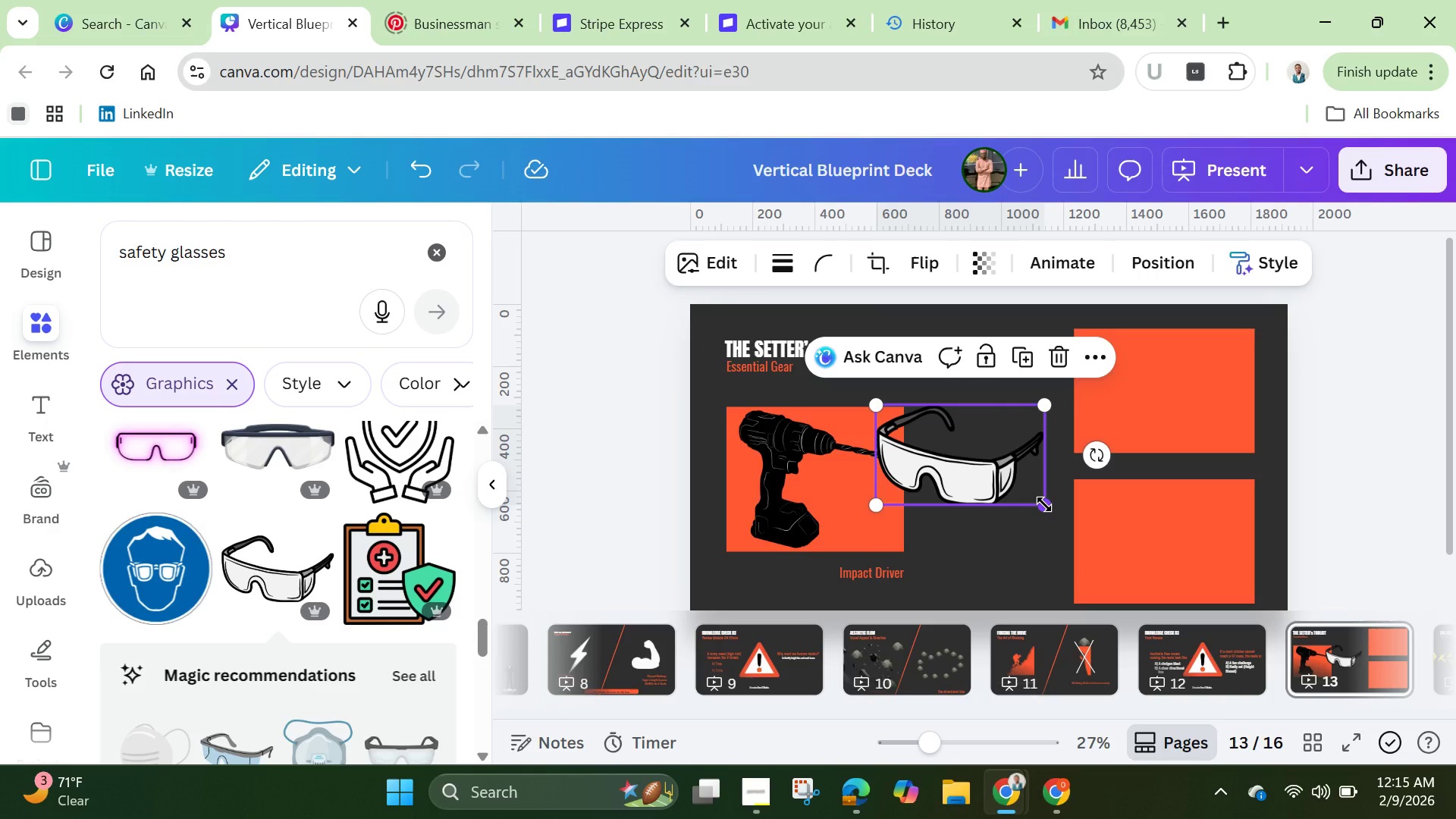 
left_click_drag(start_coordinate=[1046, 505], to_coordinate=[987, 473])
 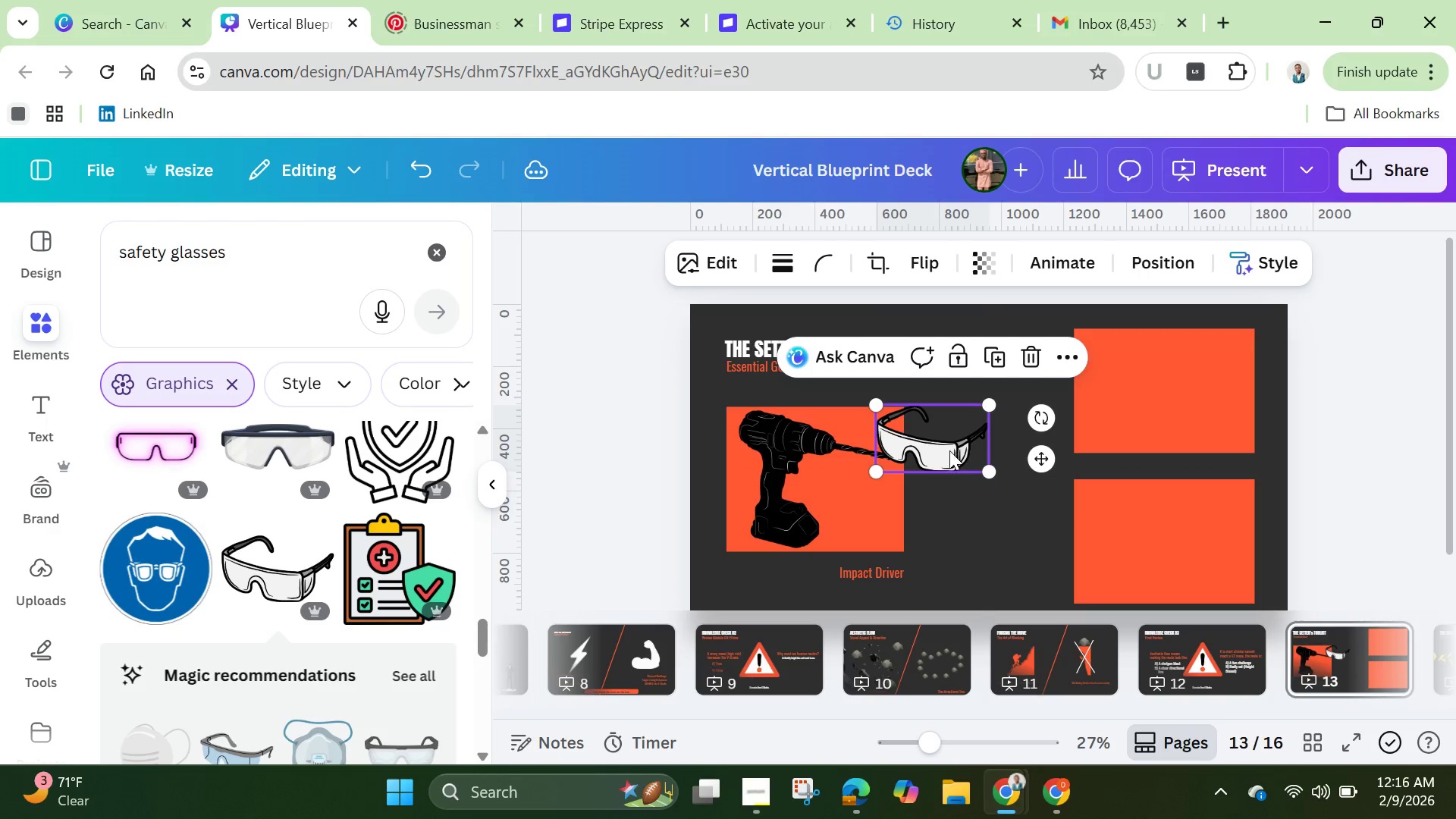 
left_click_drag(start_coordinate=[949, 450], to_coordinate=[1176, 402])
 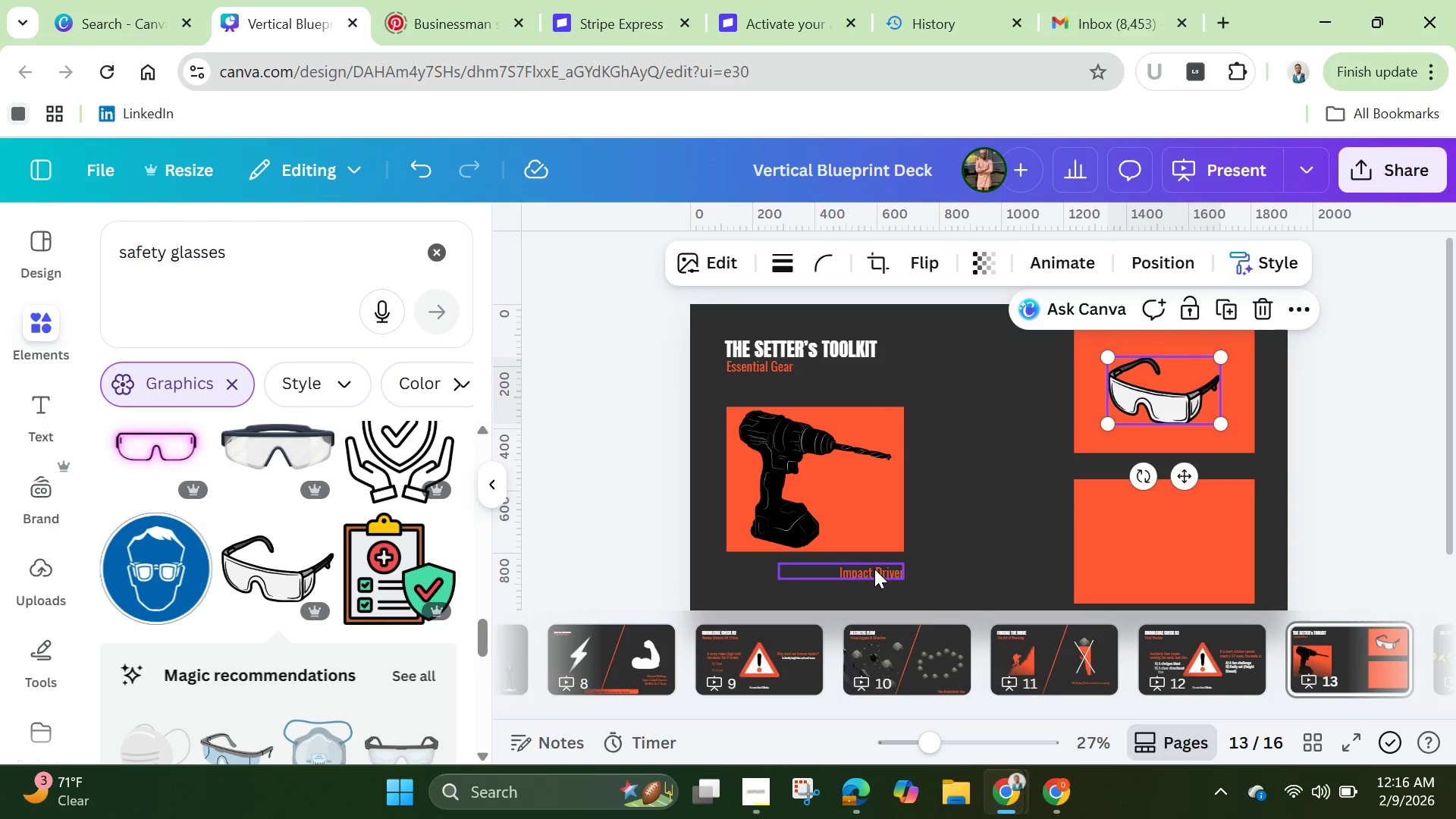 
left_click([874, 569])
 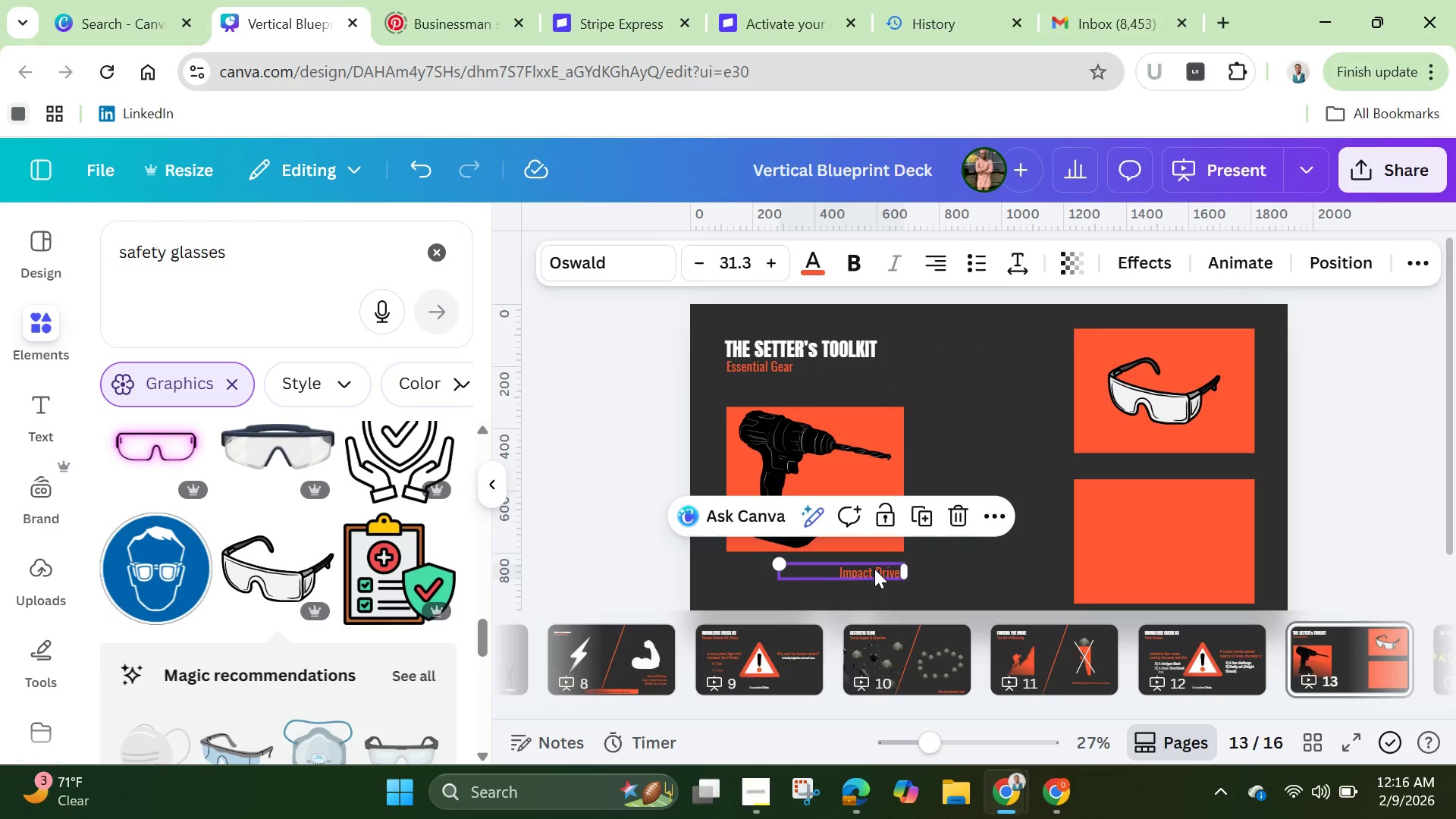 
hold_key(key=ArrowUp, duration=1.5)
 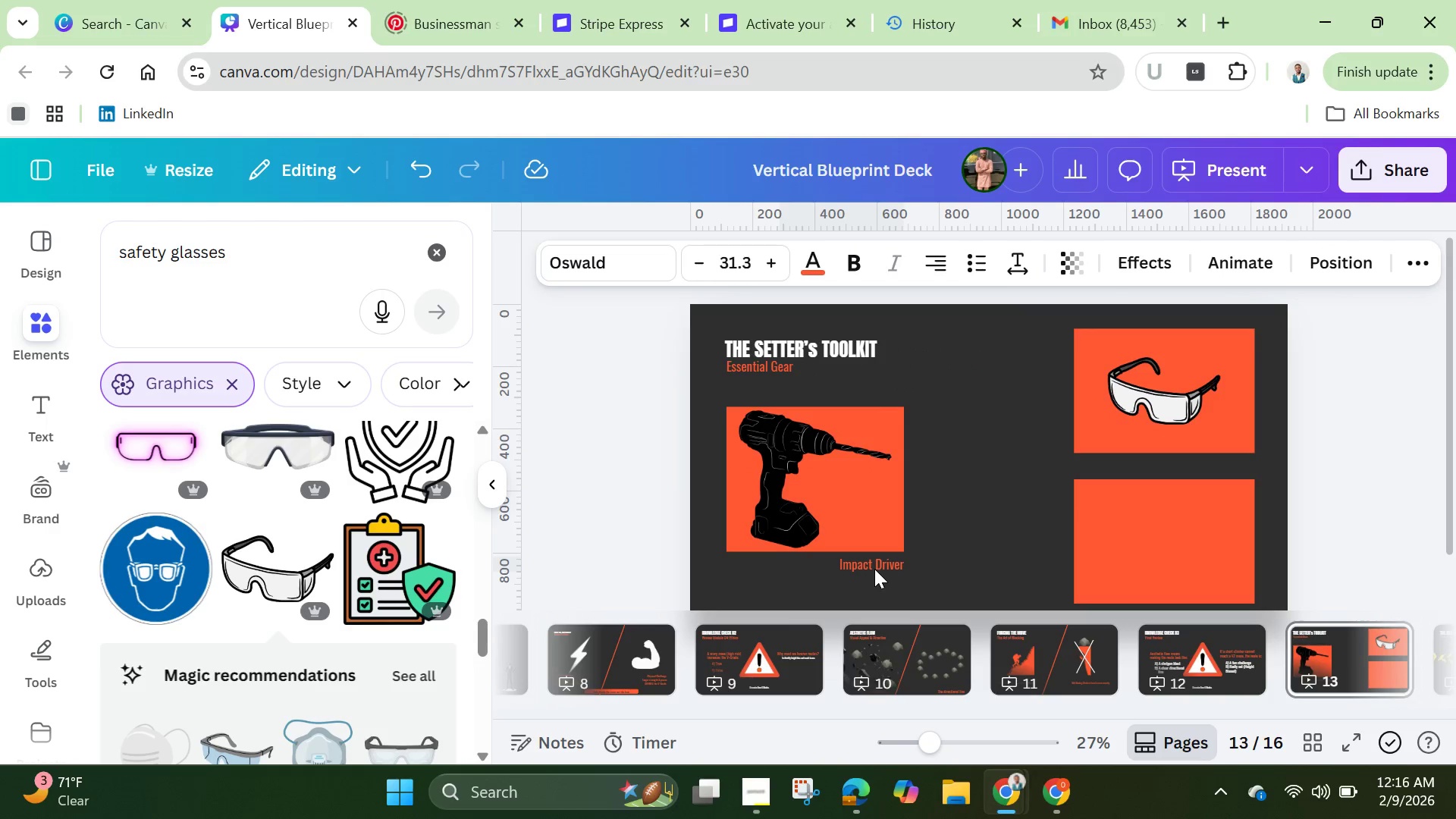 
key(ArrowUp)
 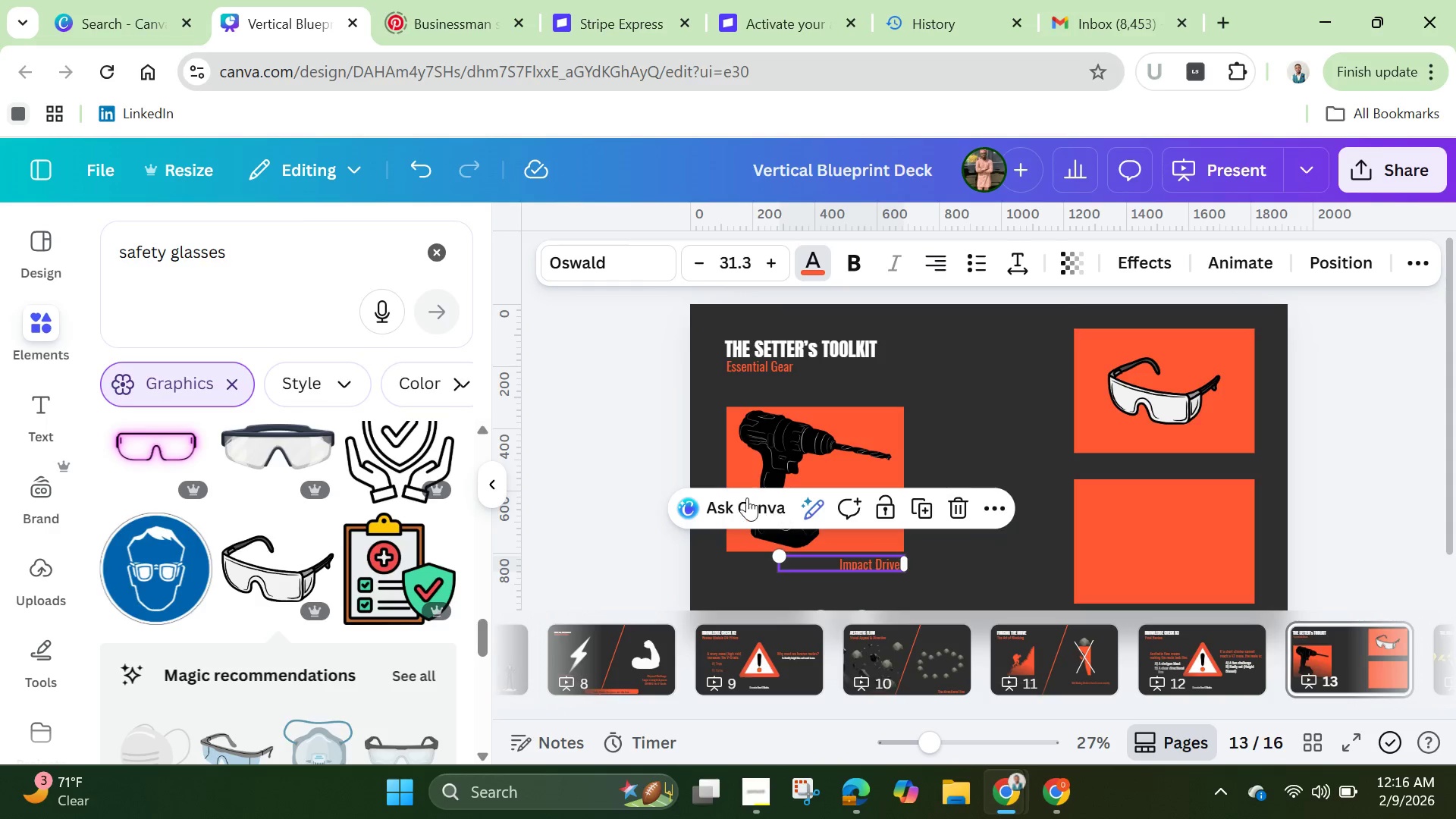 
left_click([447, 458])
 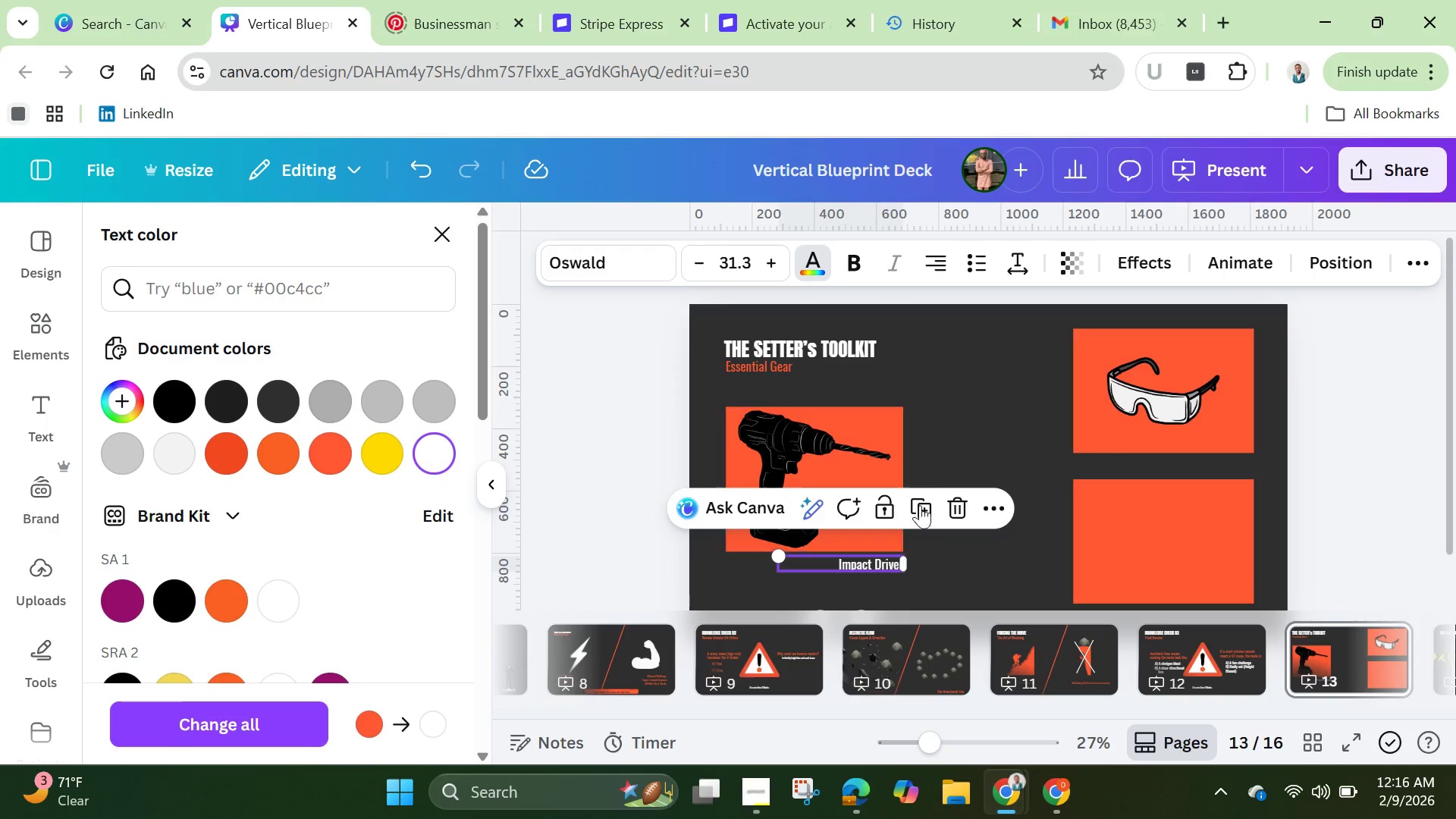 
left_click([933, 509])
 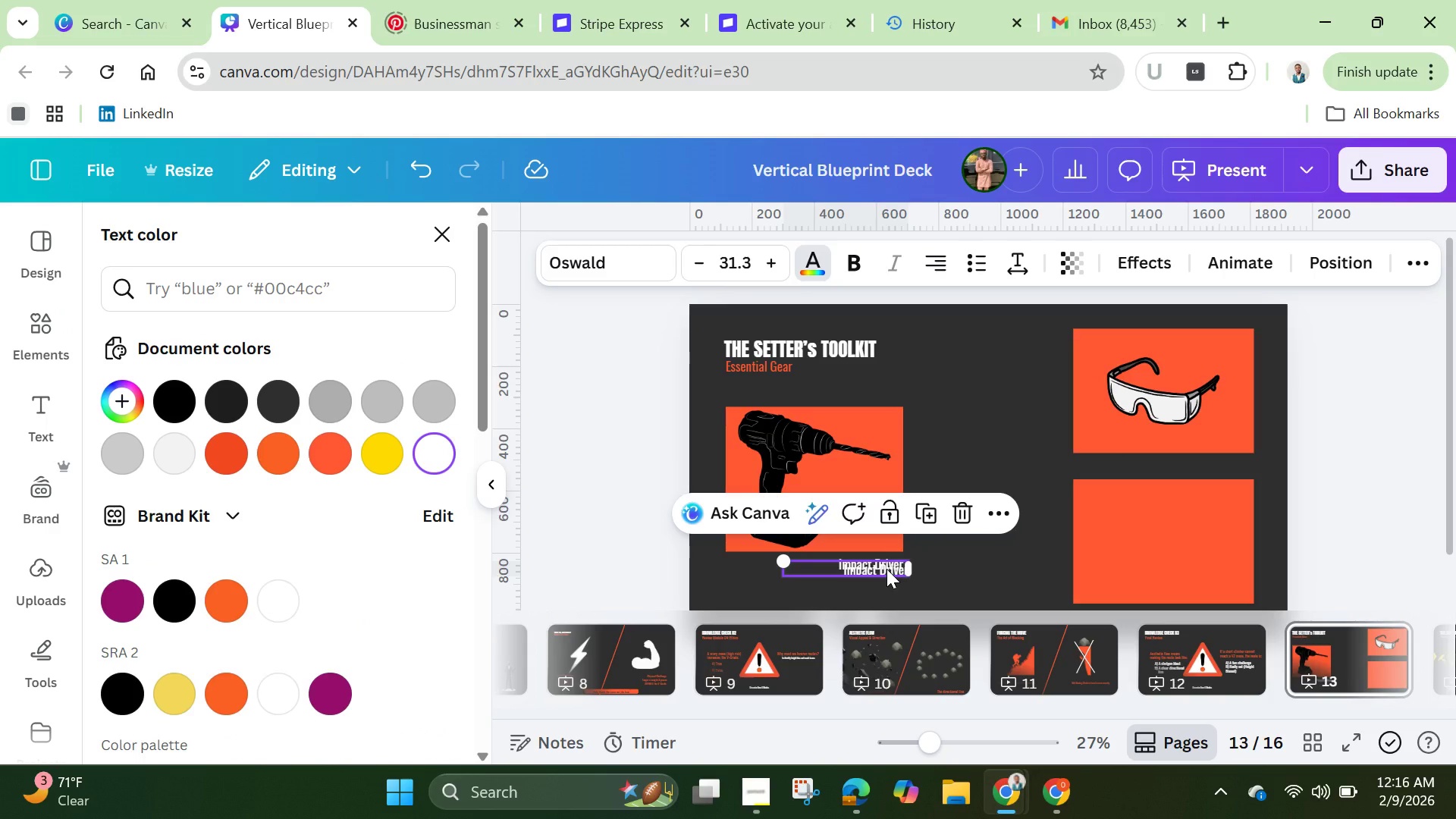 
left_click_drag(start_coordinate=[886, 569], to_coordinate=[1040, 402])
 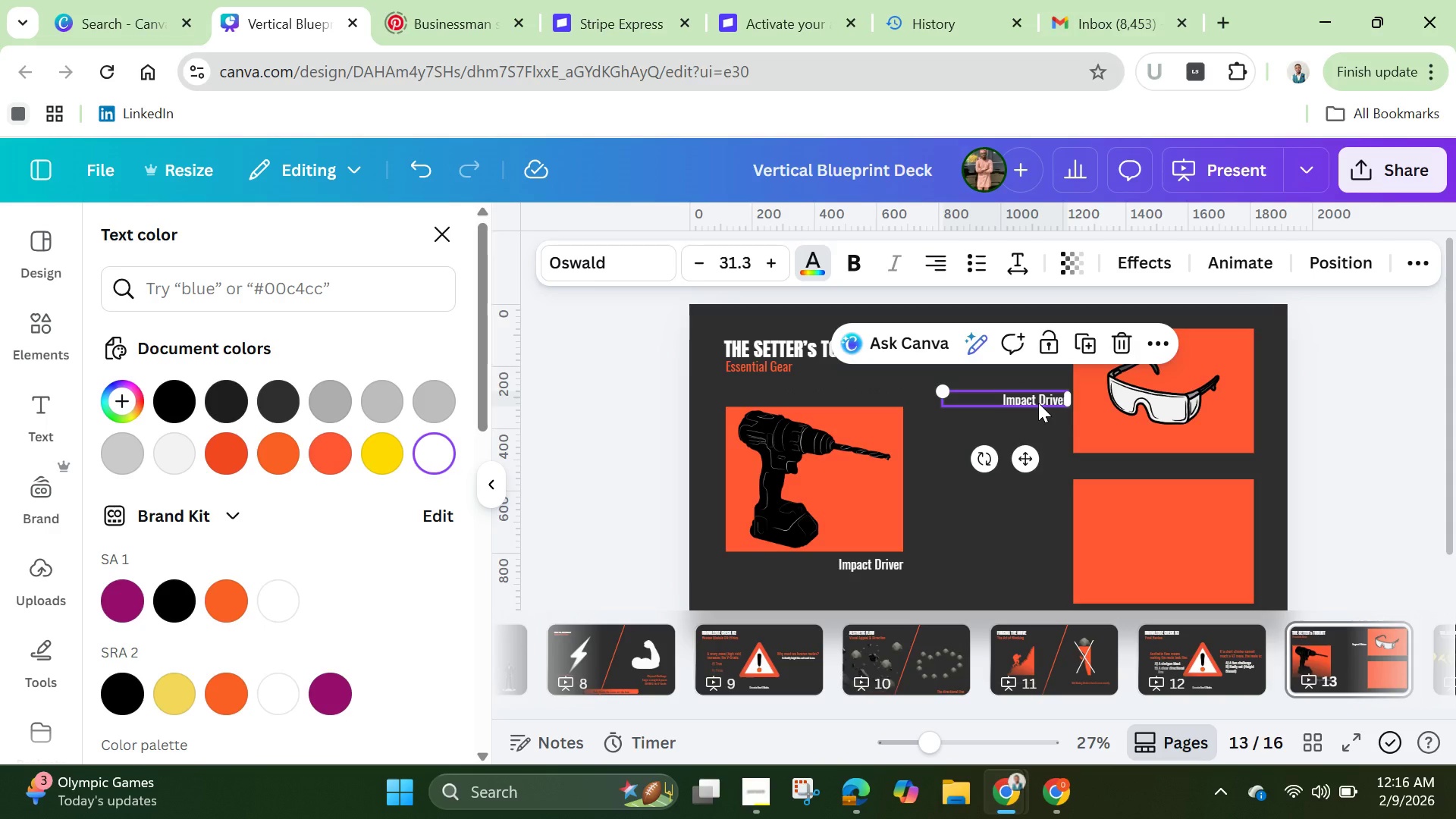 
left_click([1038, 403])
 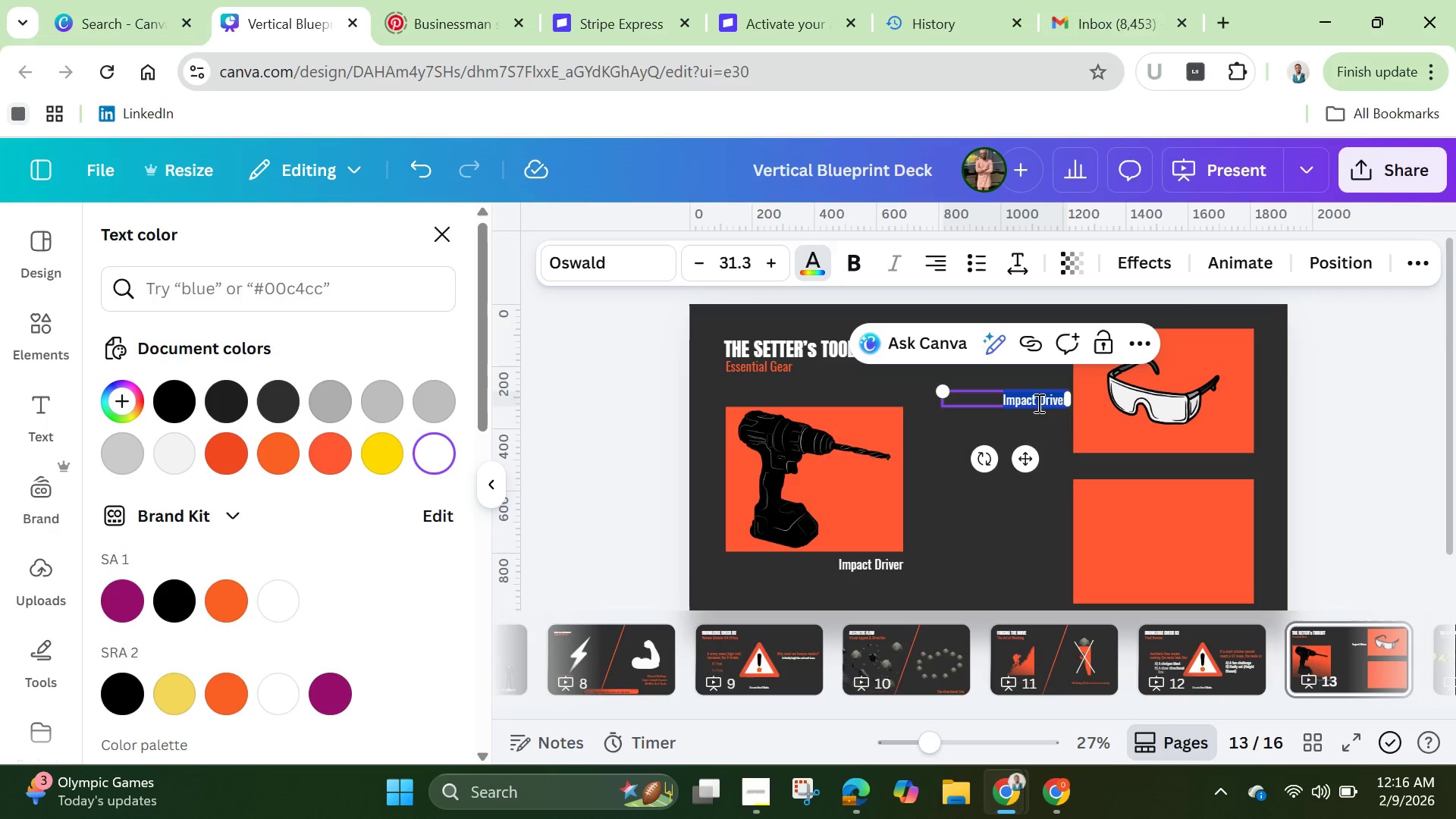 
key(Backspace)
 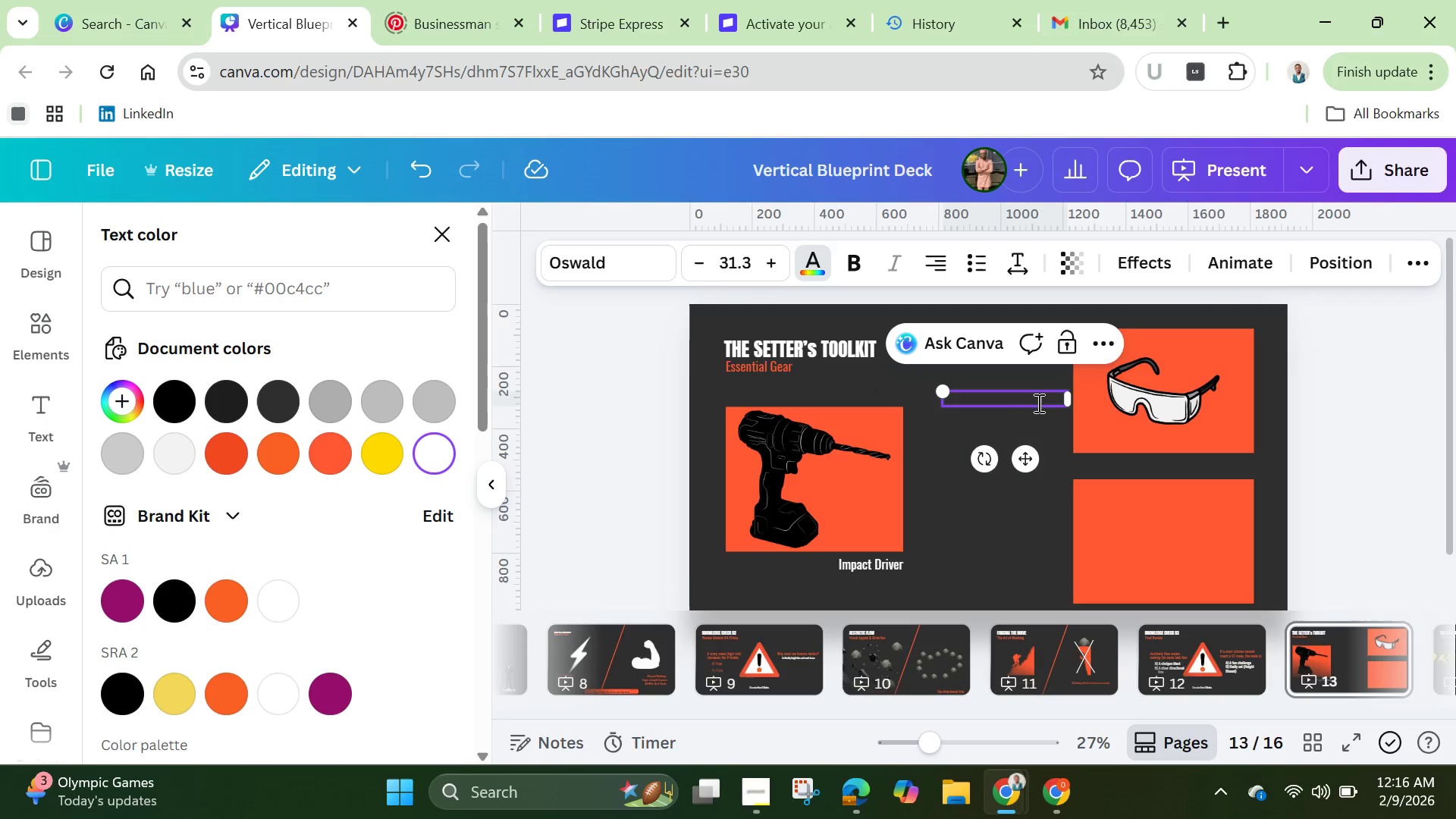 
wait(6.0)
 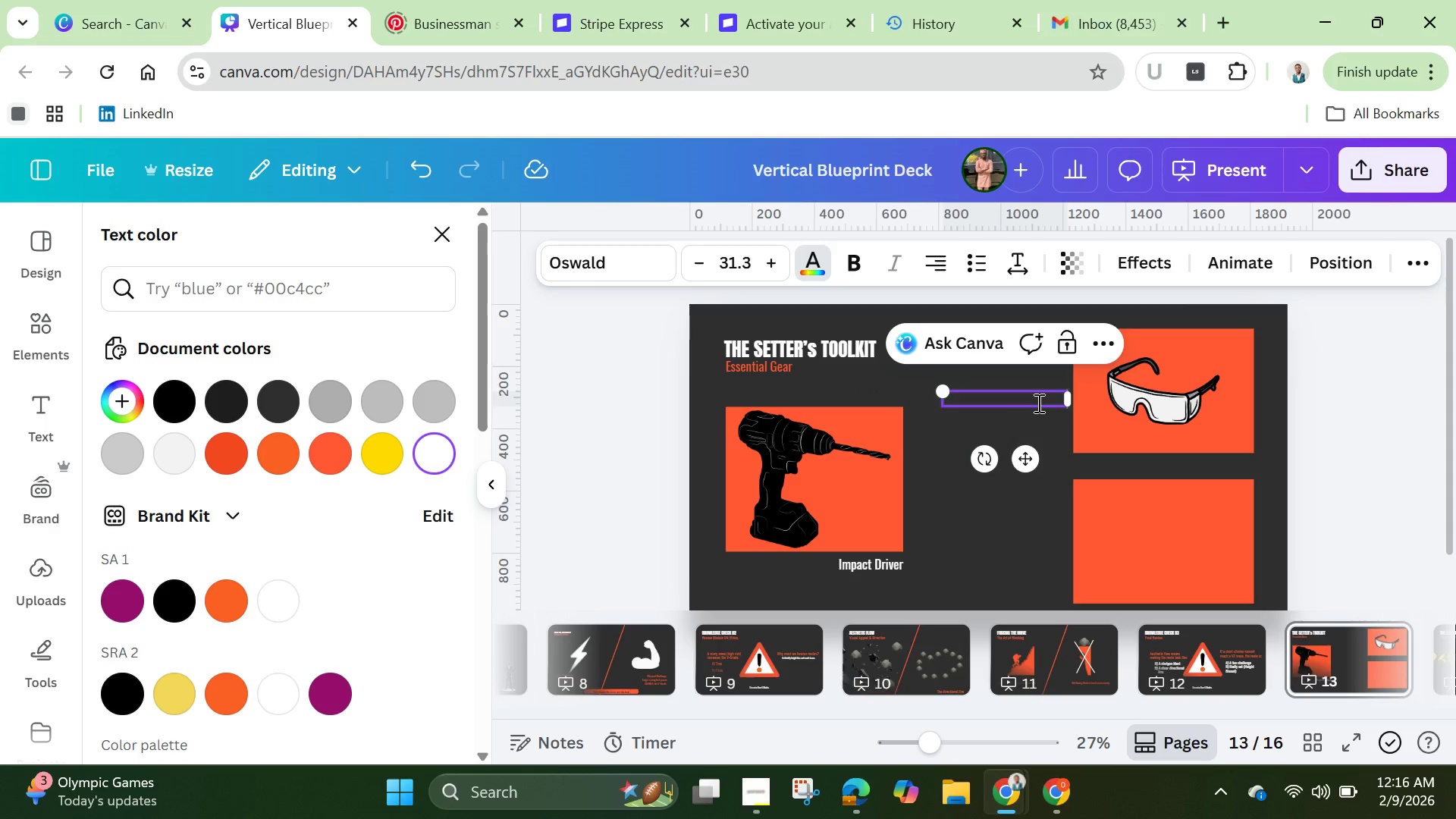 
key(Shift+P)
 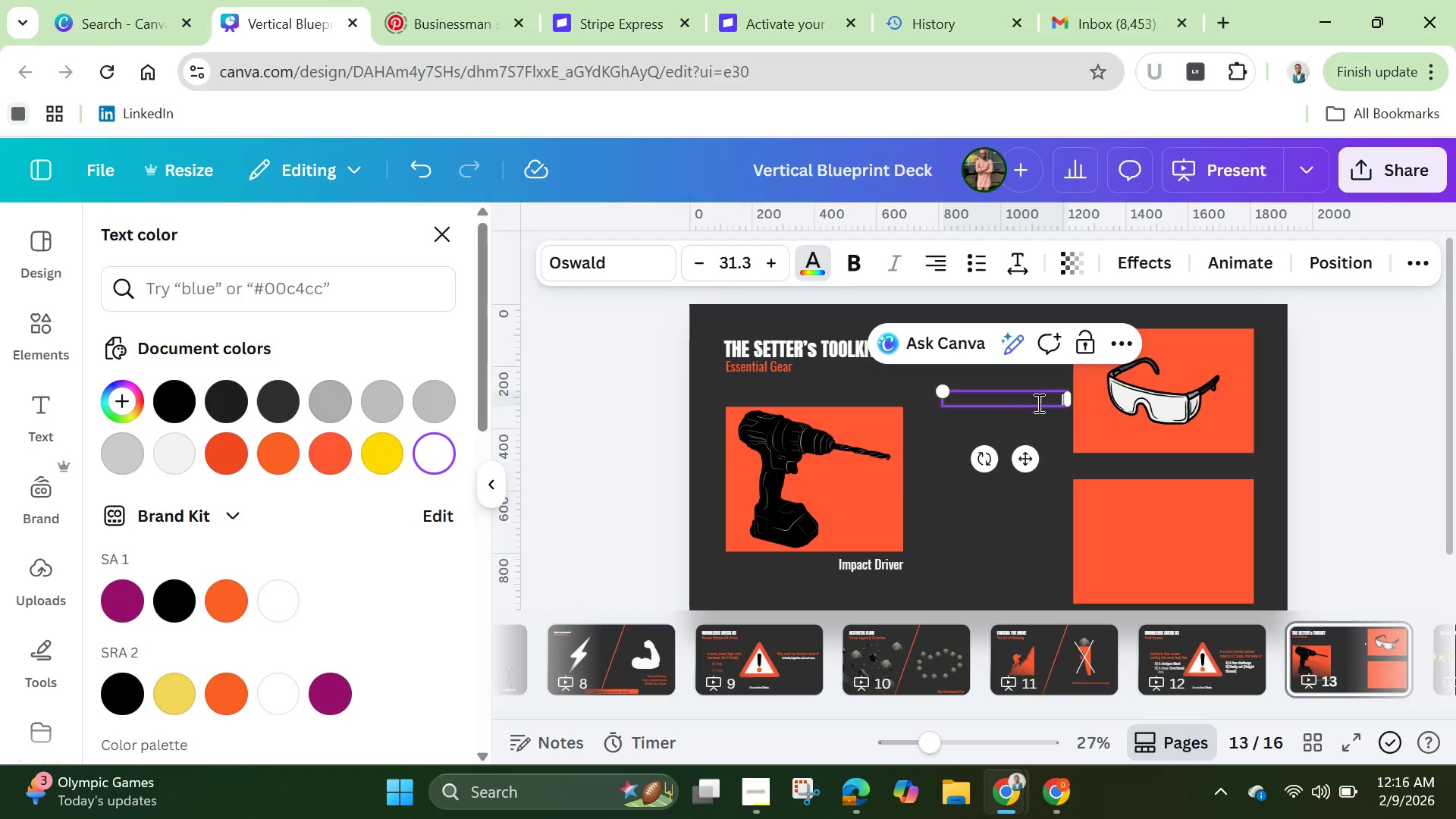 
type(PE ))
 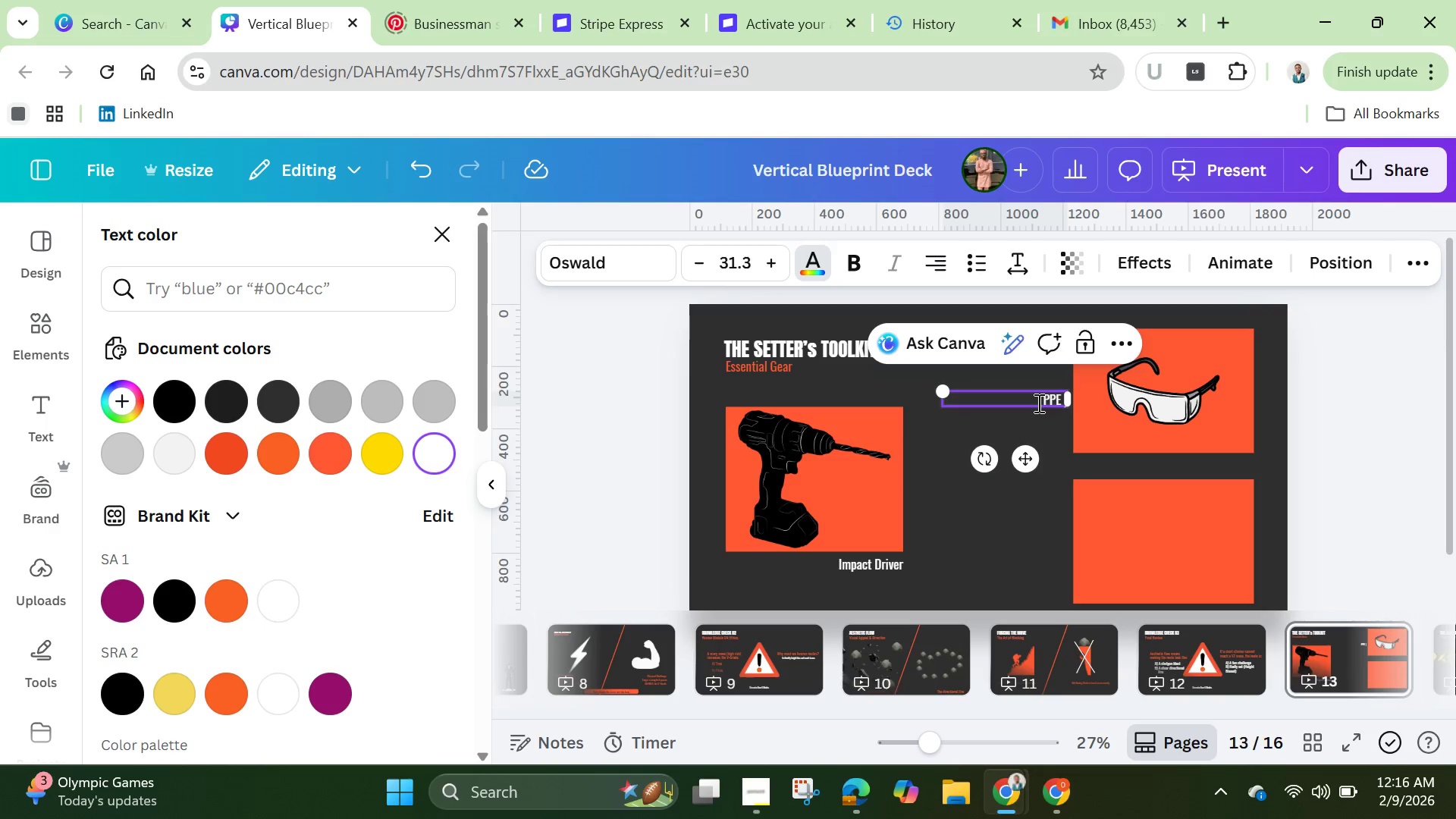 
type(Eyes )
 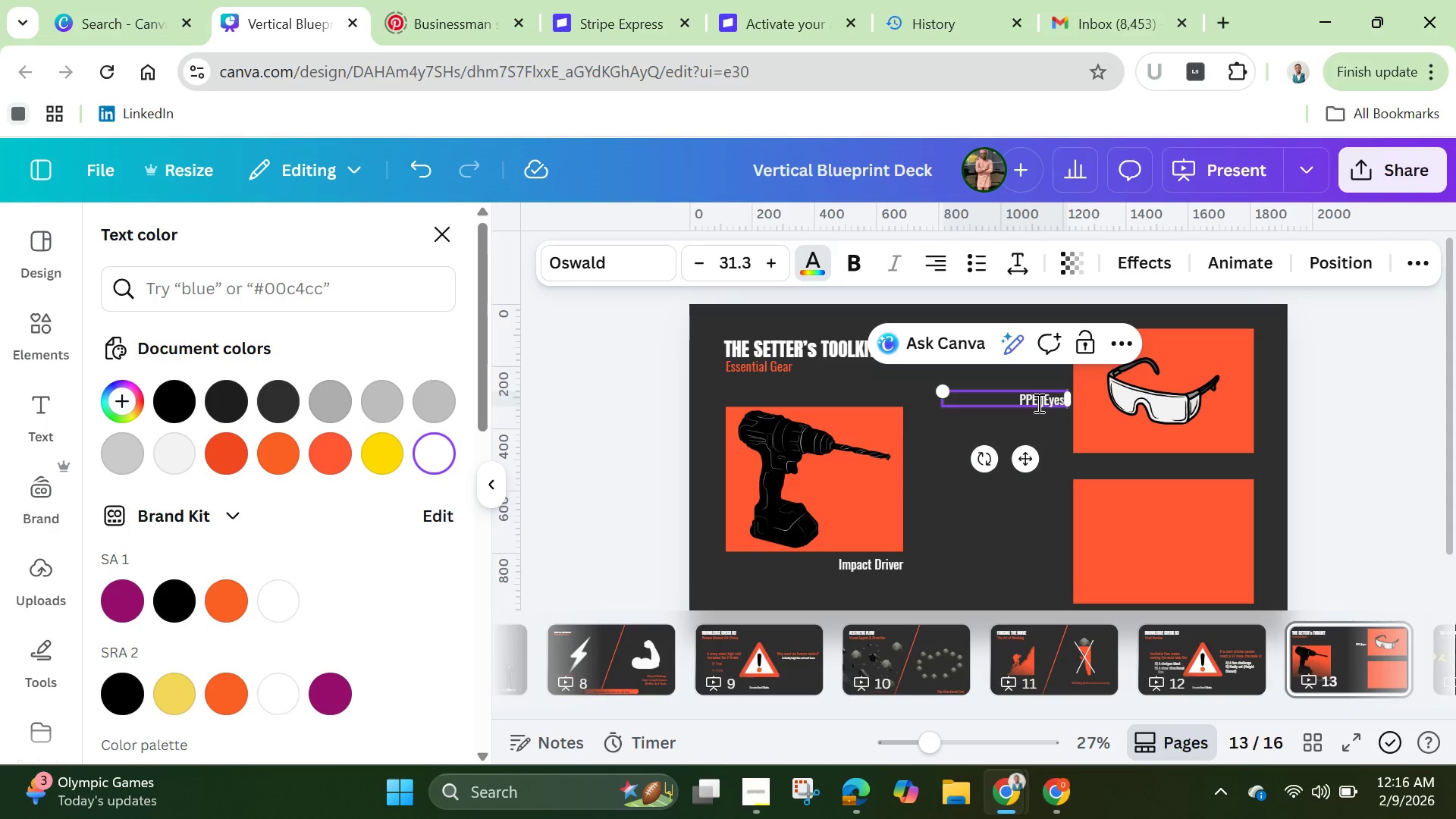 
key(Shift+6)
 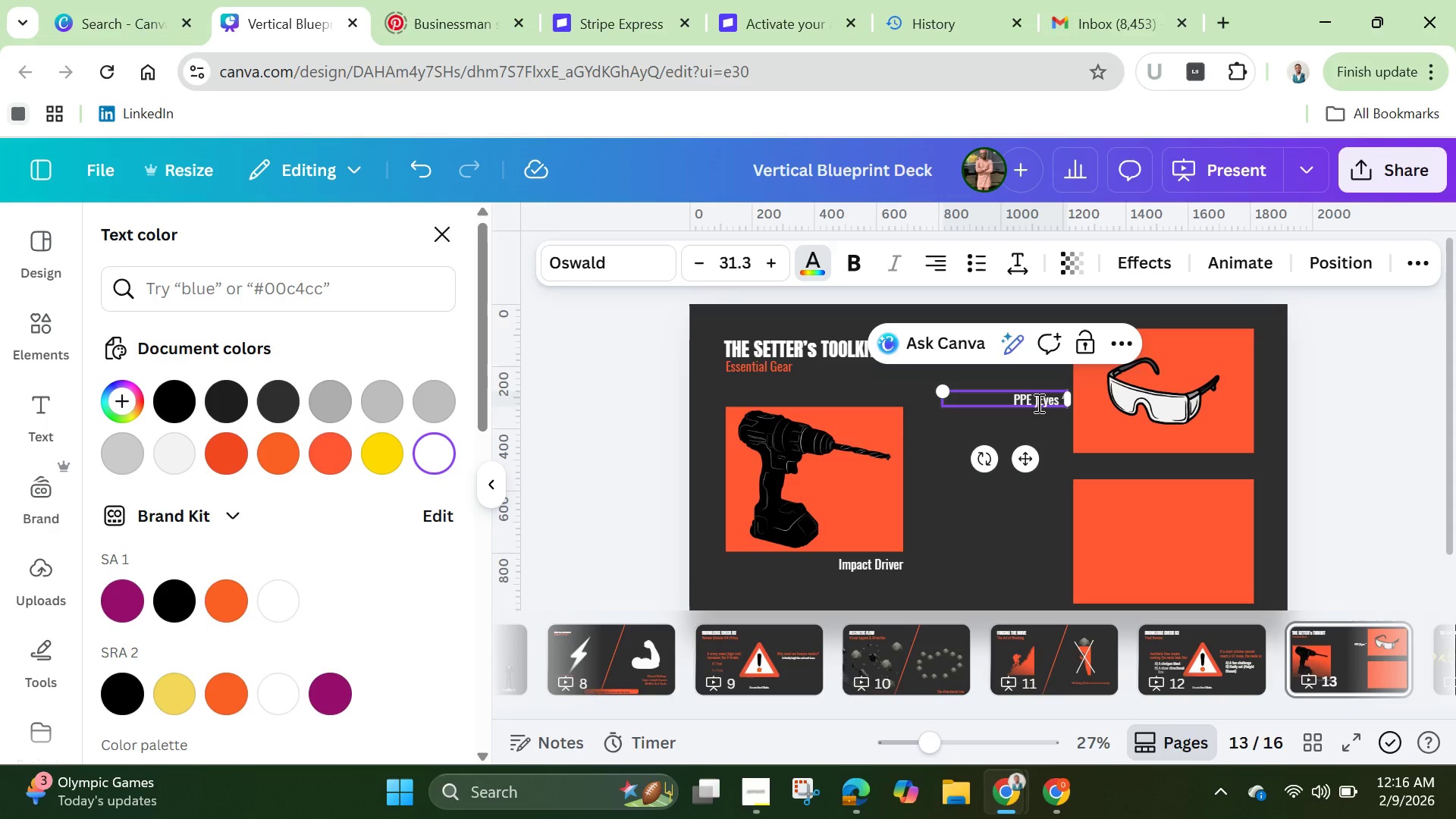 
key(Backspace)
 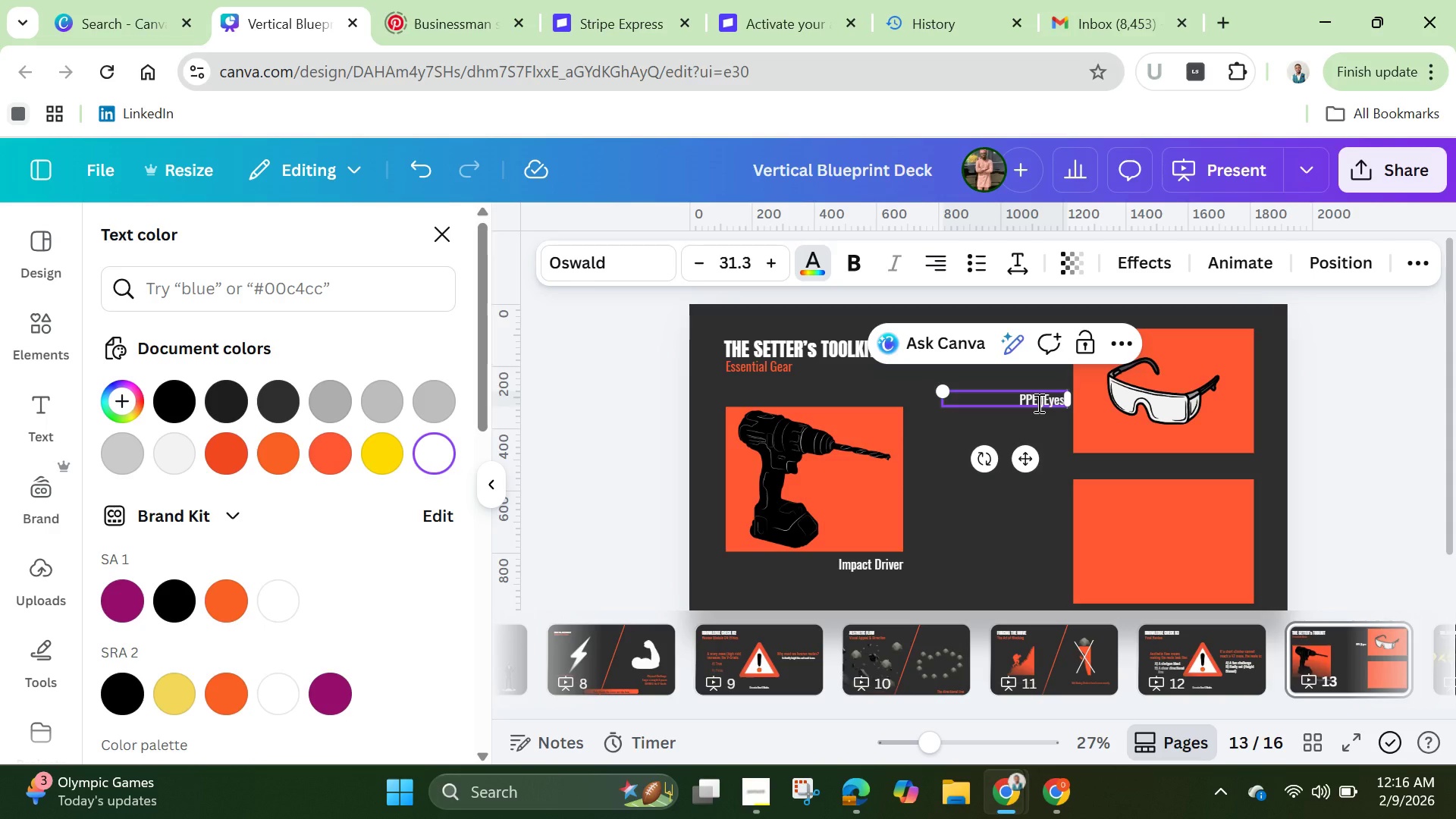 
key(Shift+7)
 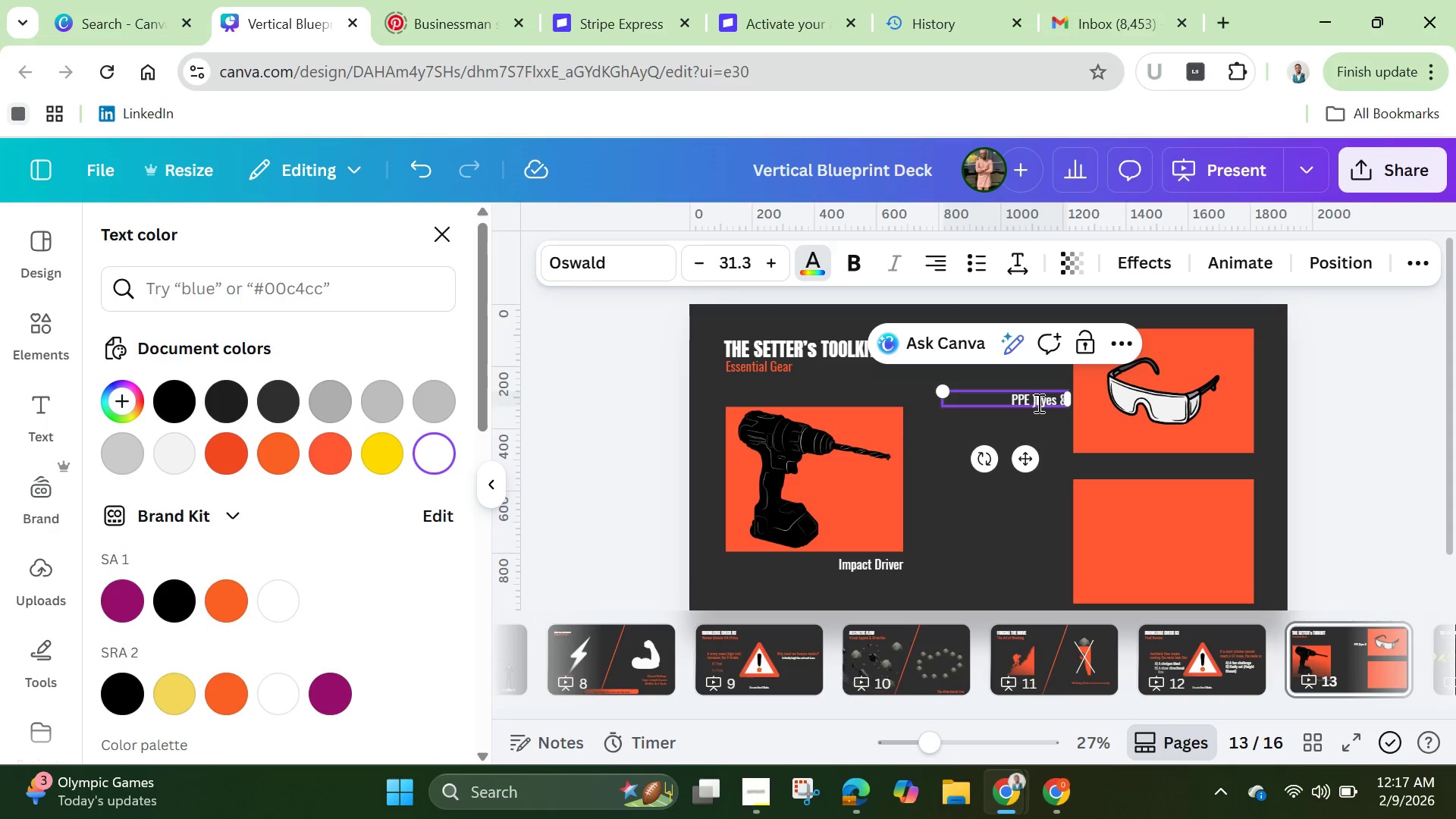 
key(Space)
 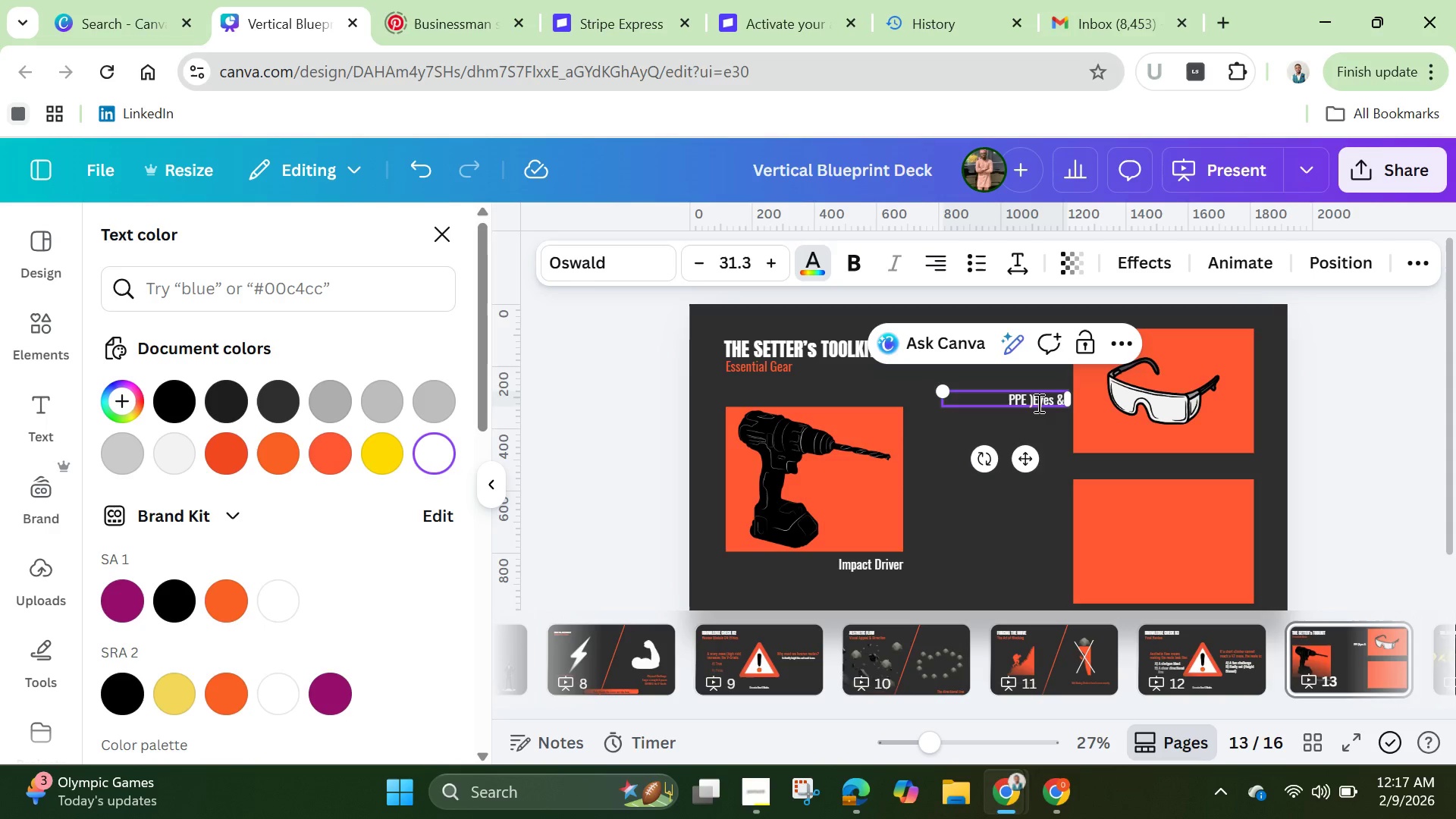 
type(Ears))
 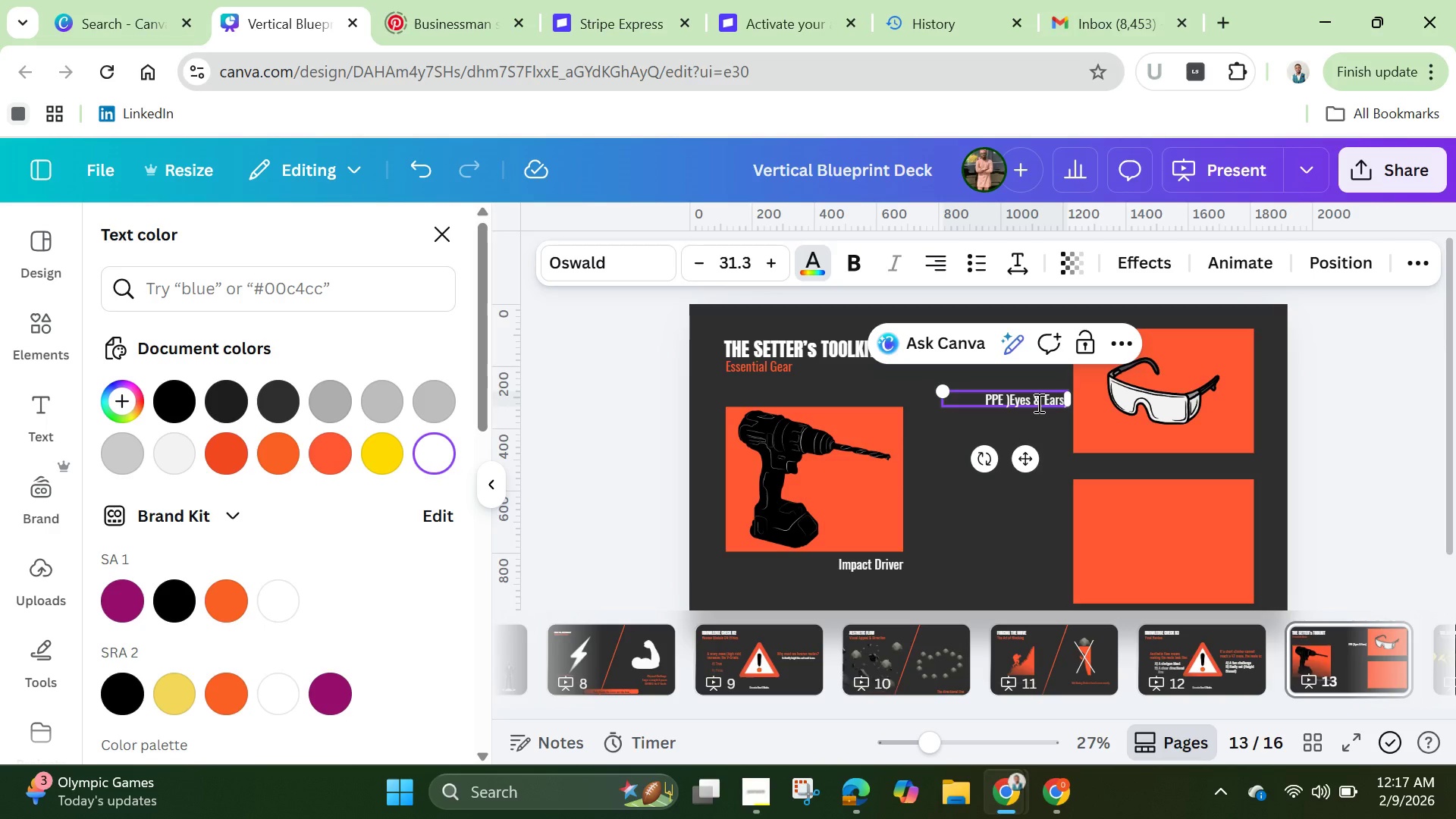 
left_click_drag(start_coordinate=[935, 742], to_coordinate=[958, 748])
 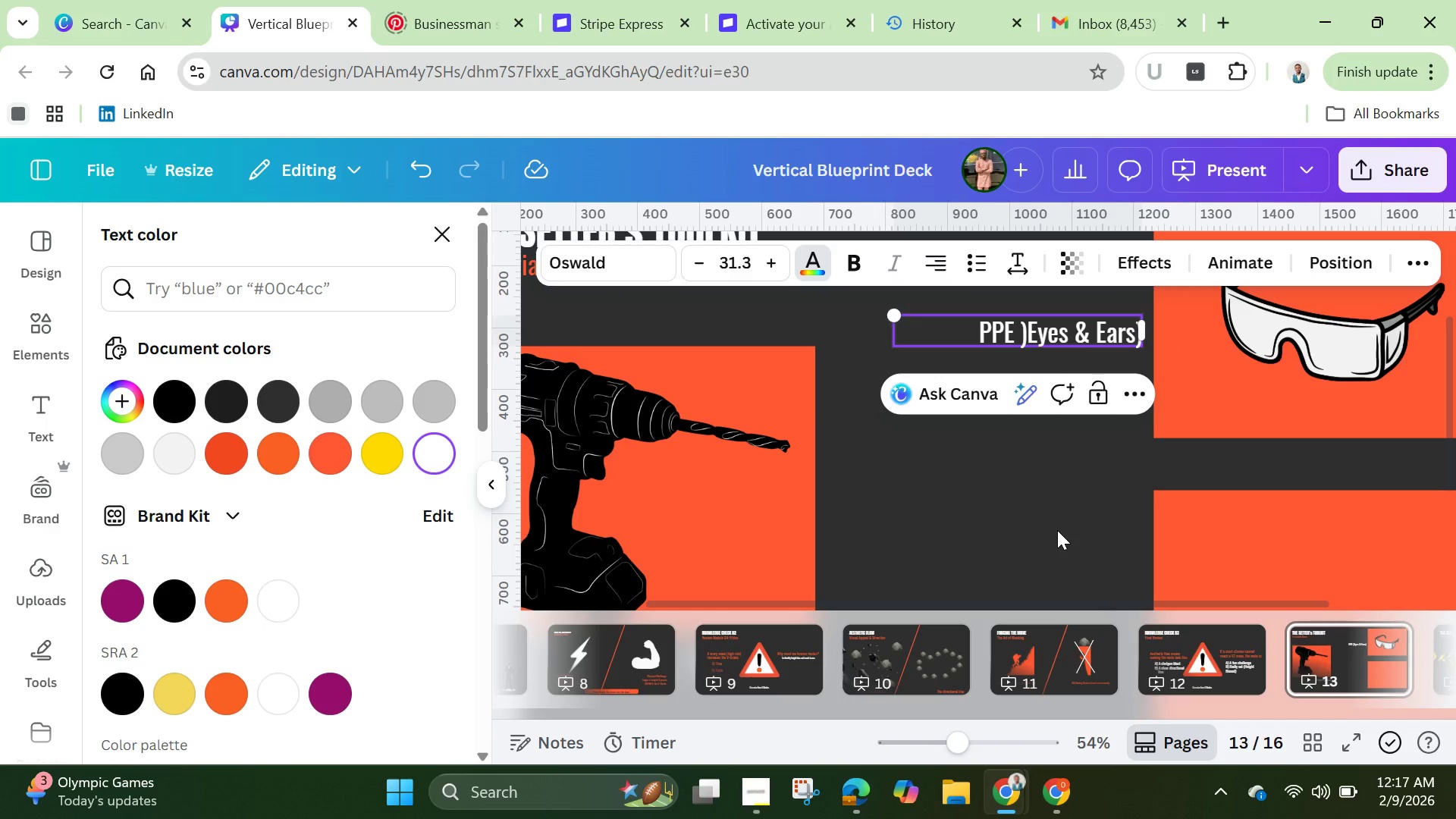 
double_click([1057, 530])
 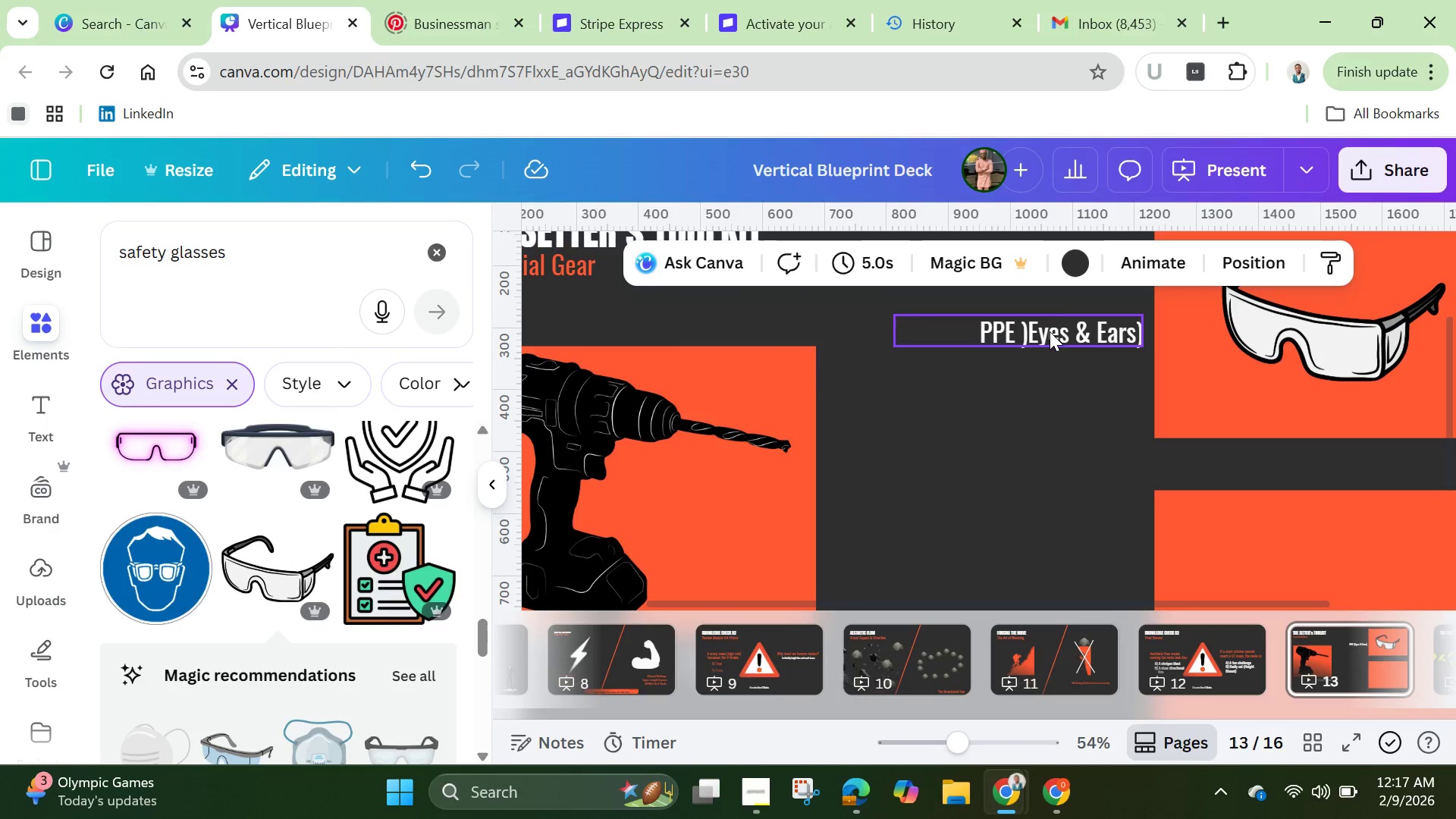 
left_click([1030, 339])
 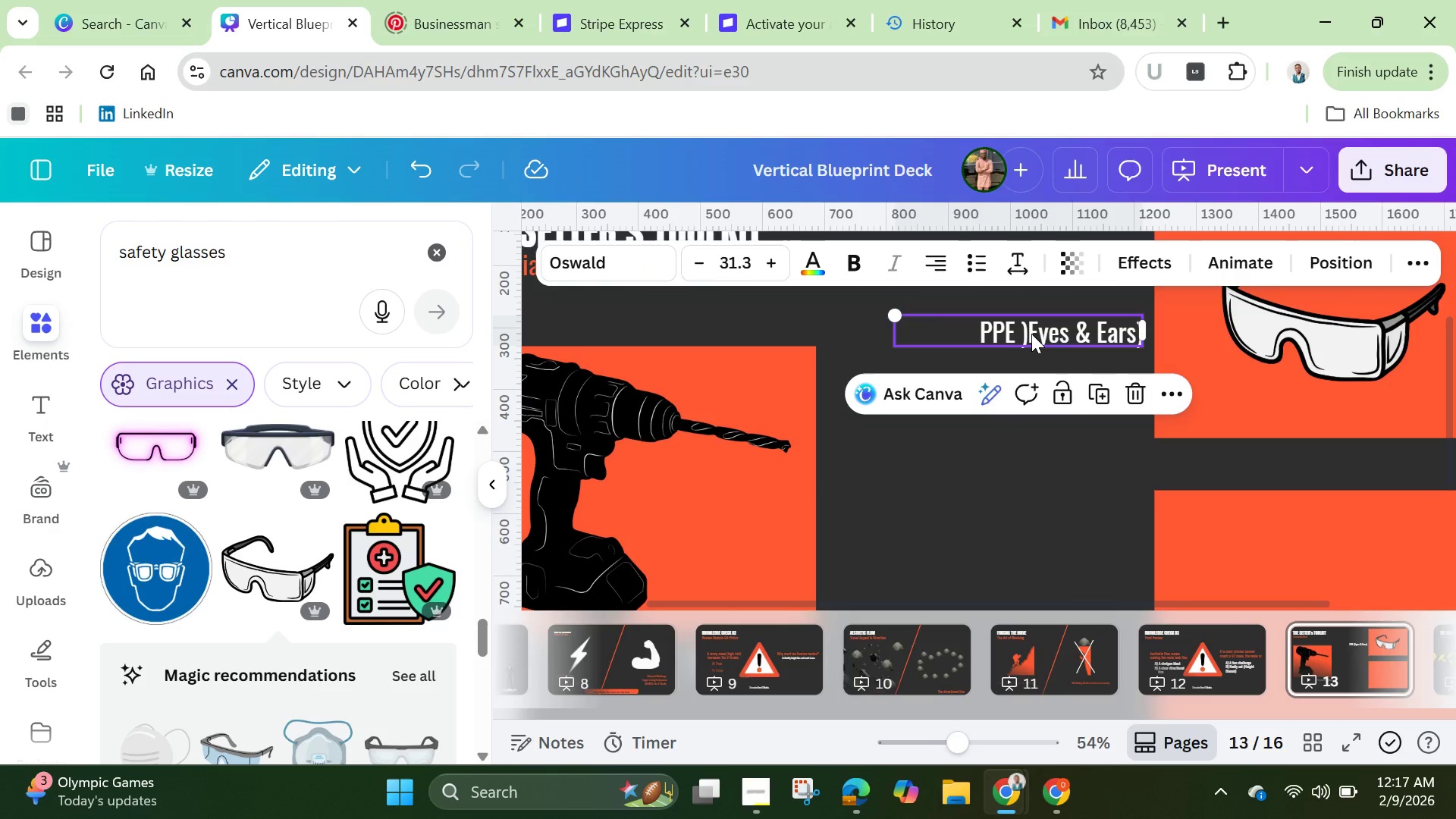 
left_click([1031, 334])
 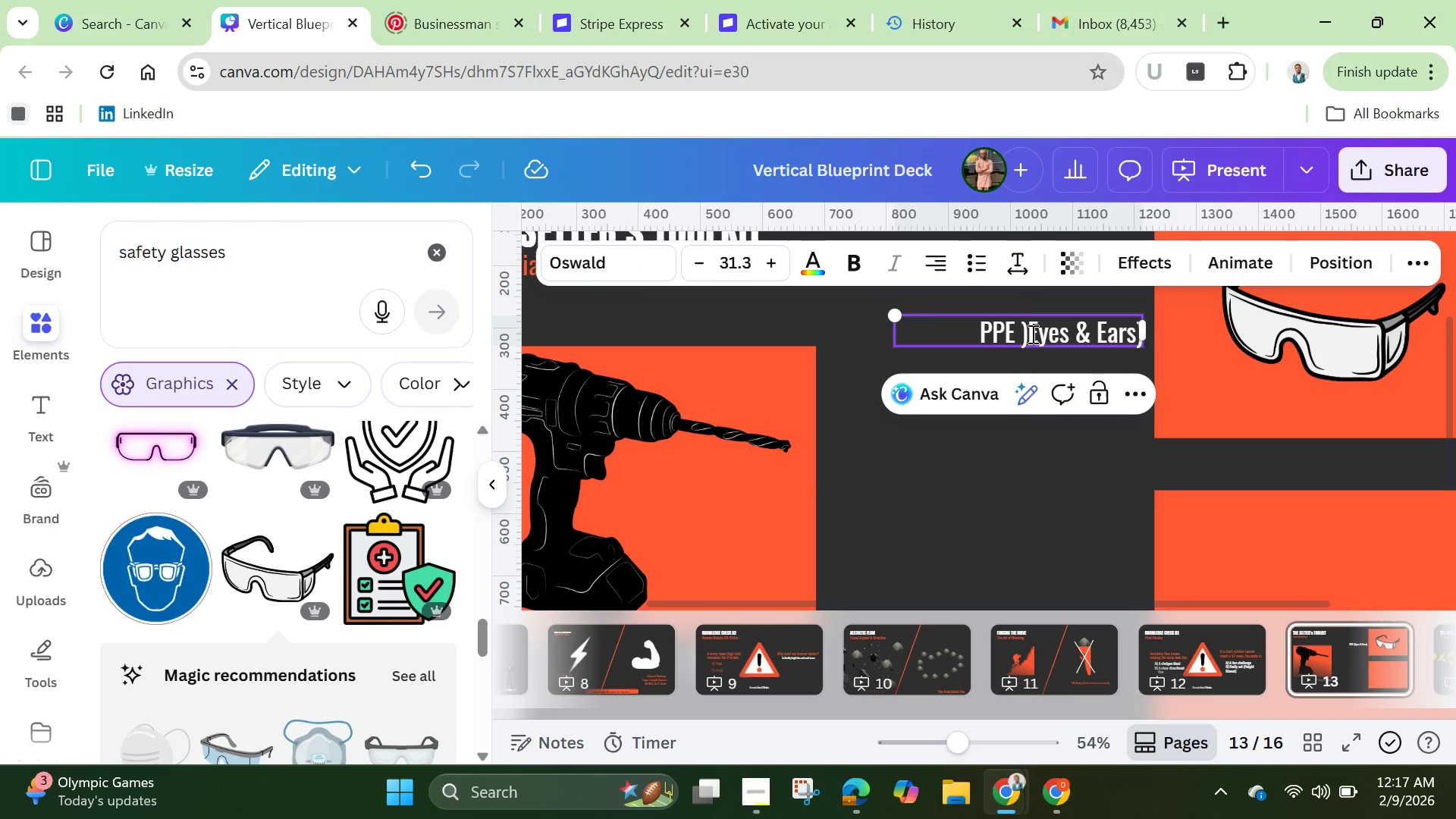 
key(Backspace)
 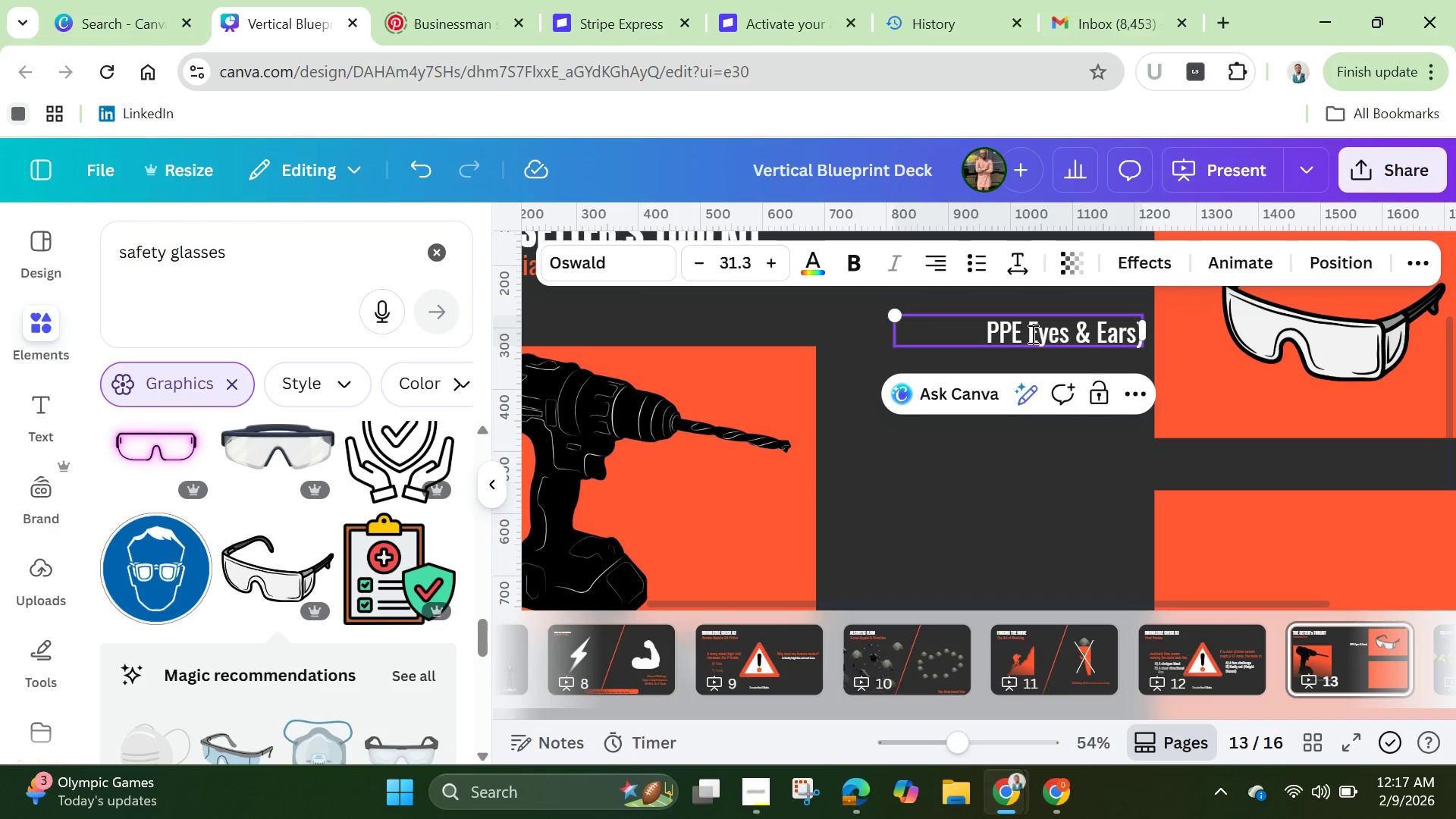 
key(Shift+9)
 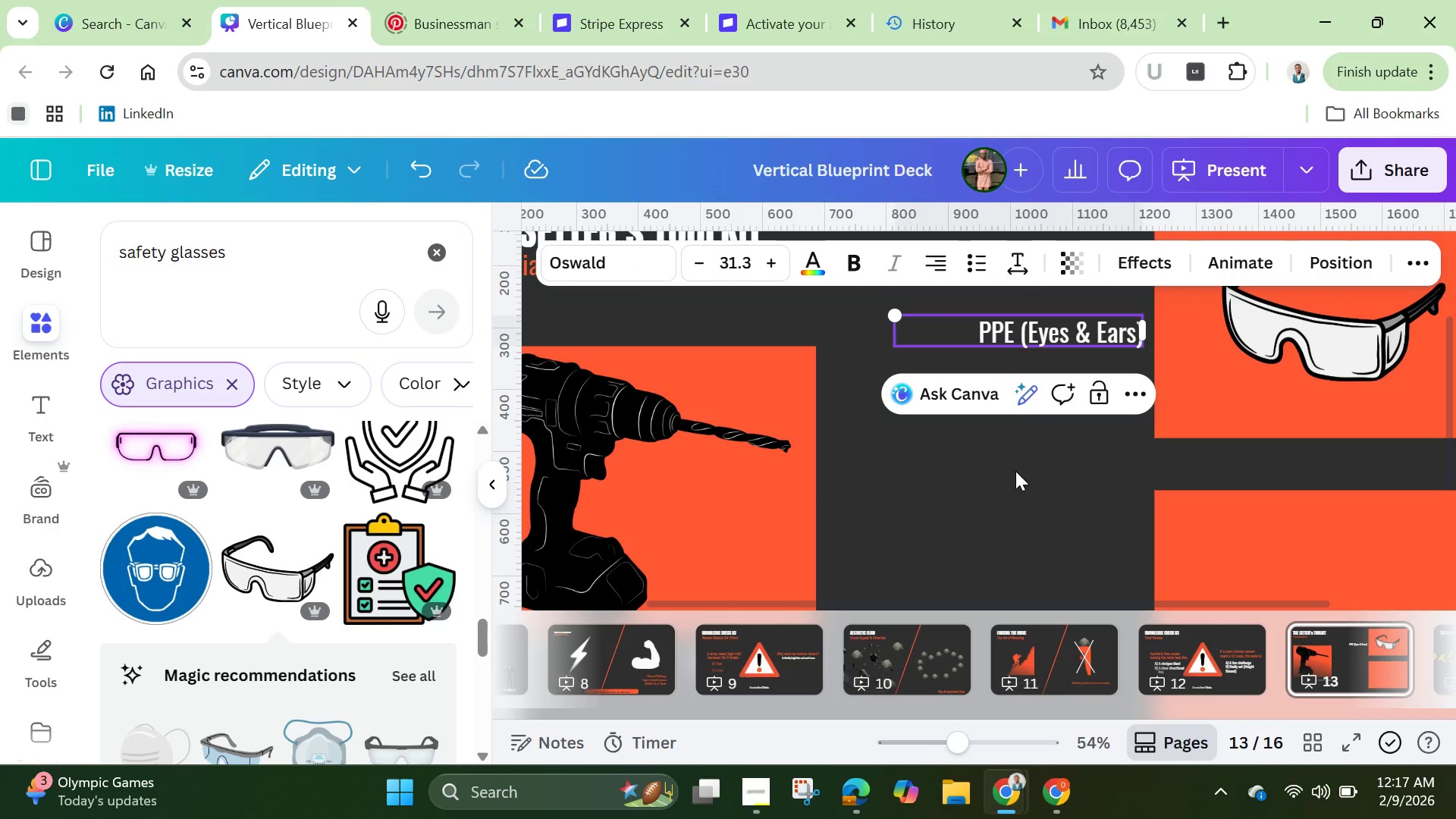 
left_click([1025, 497])
 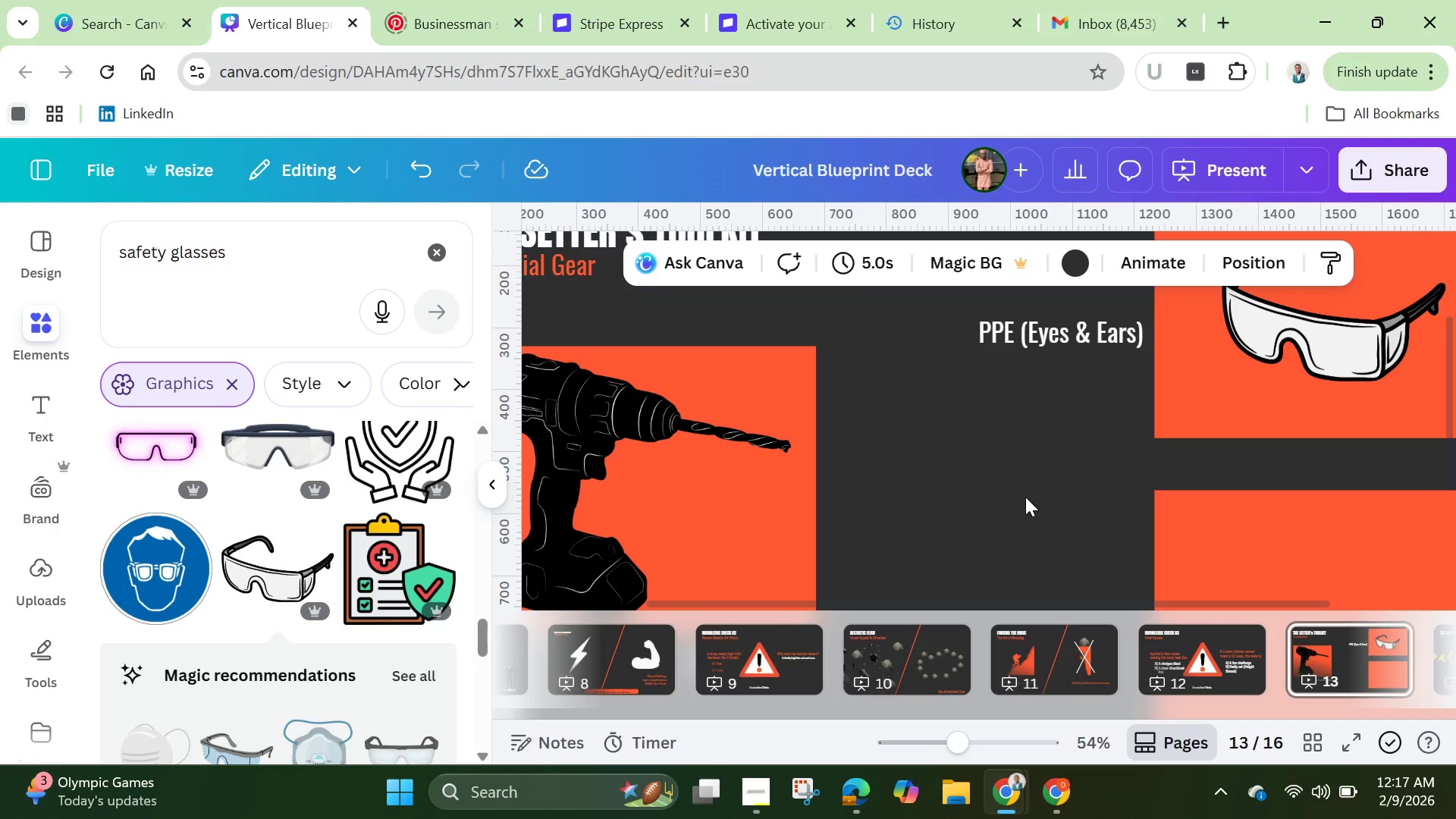 
wait(11.62)
 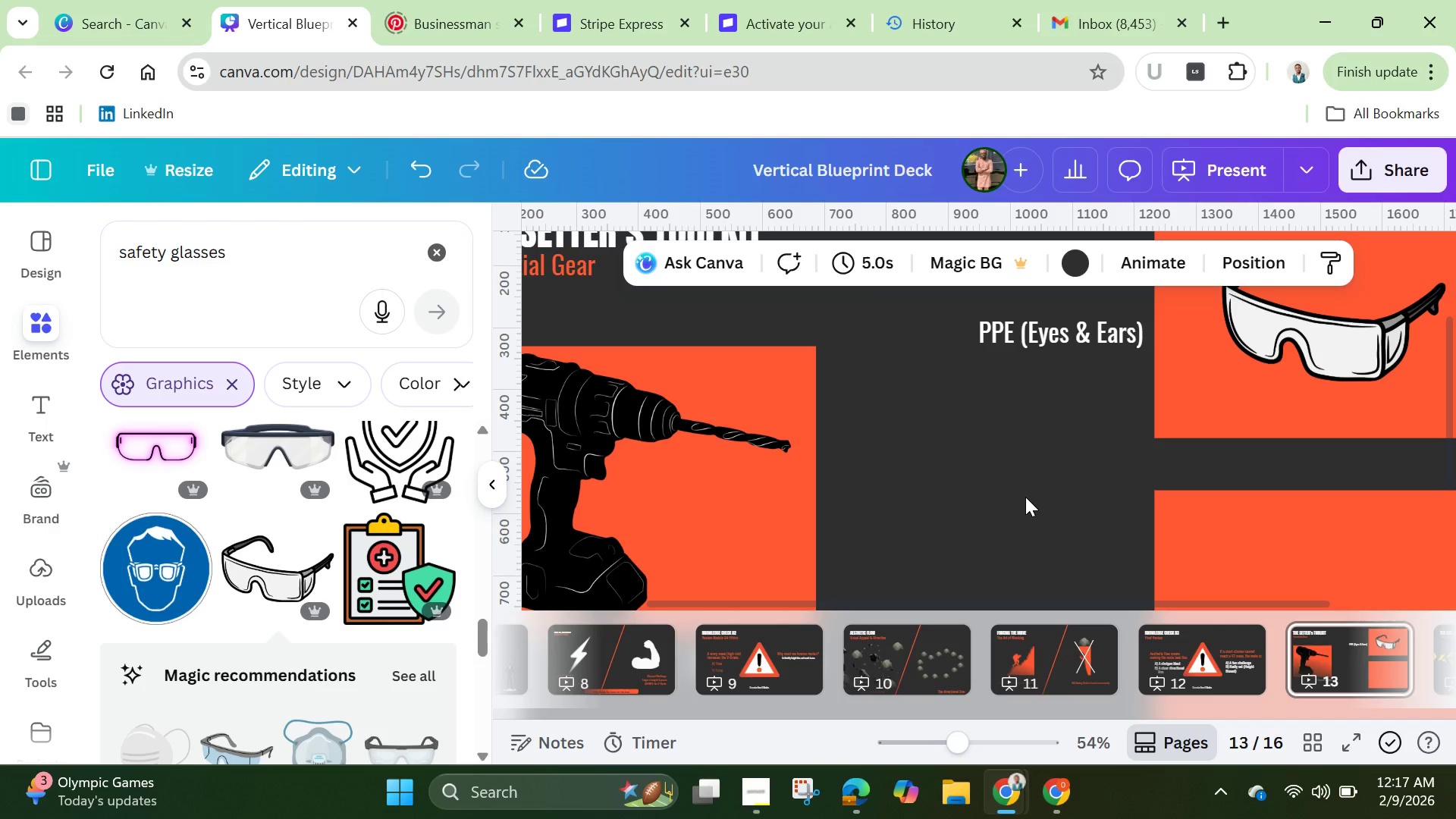 
left_click([443, 249])
 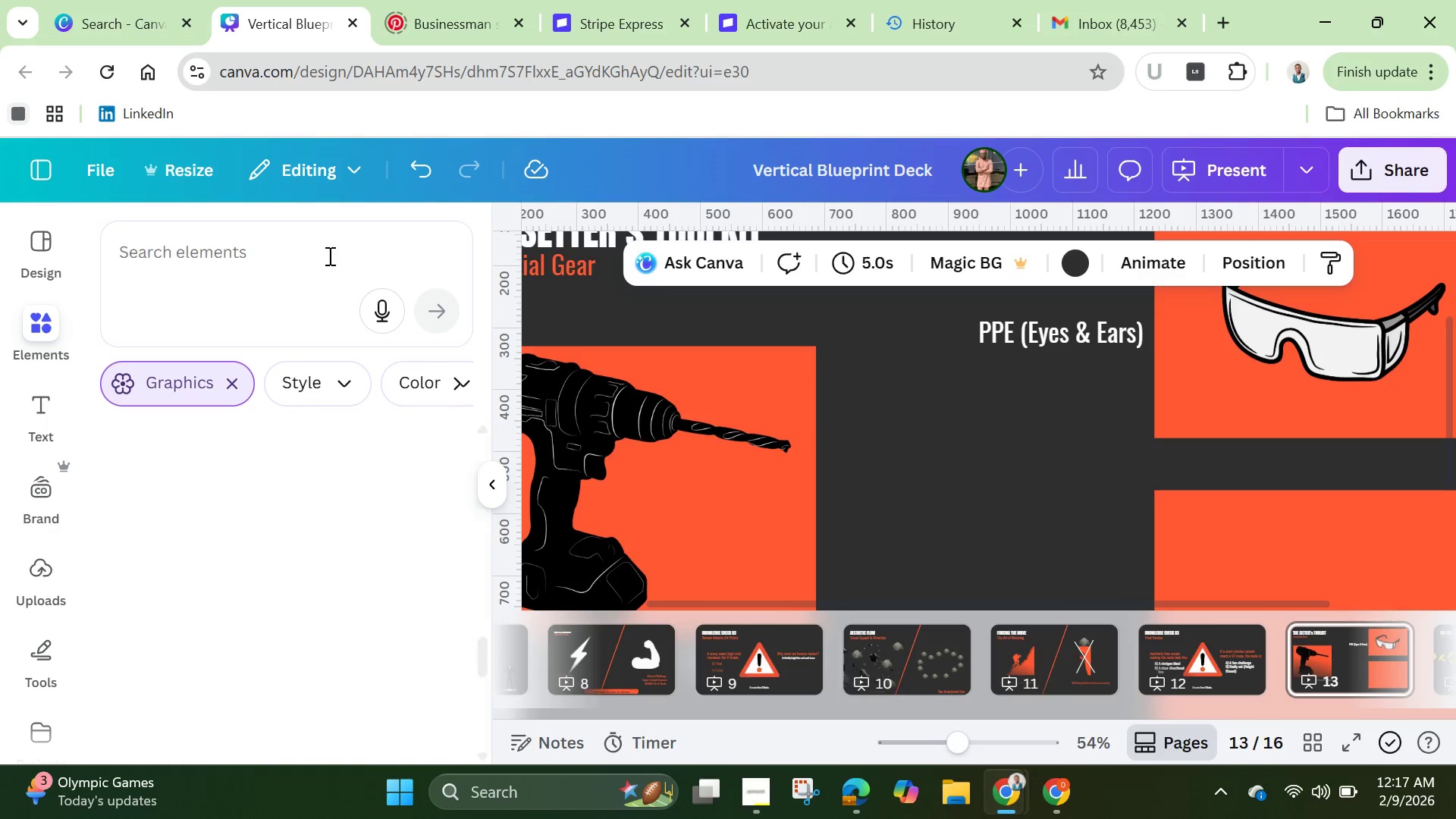 
left_click([328, 256])
 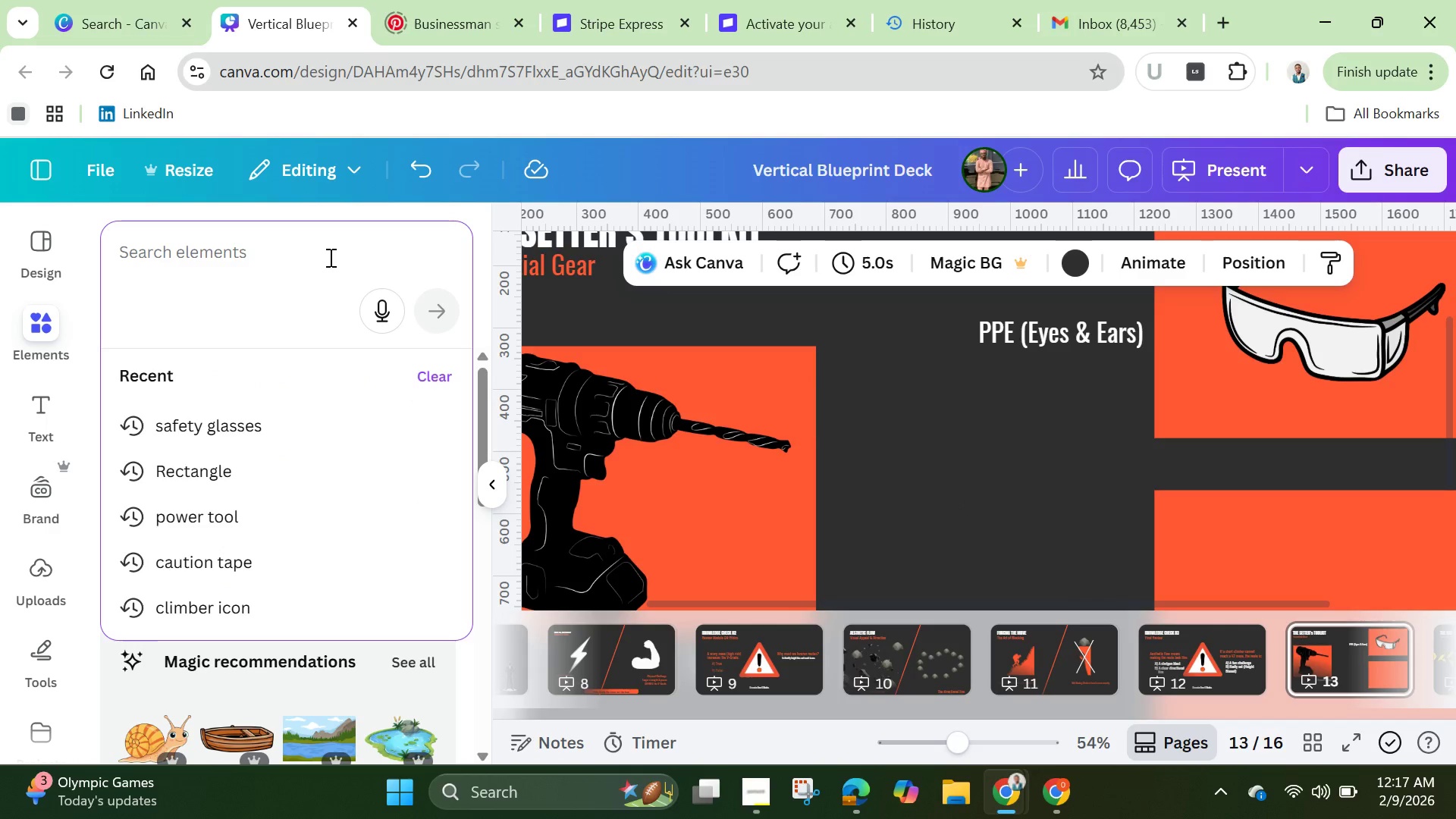 
type(tape measure)
 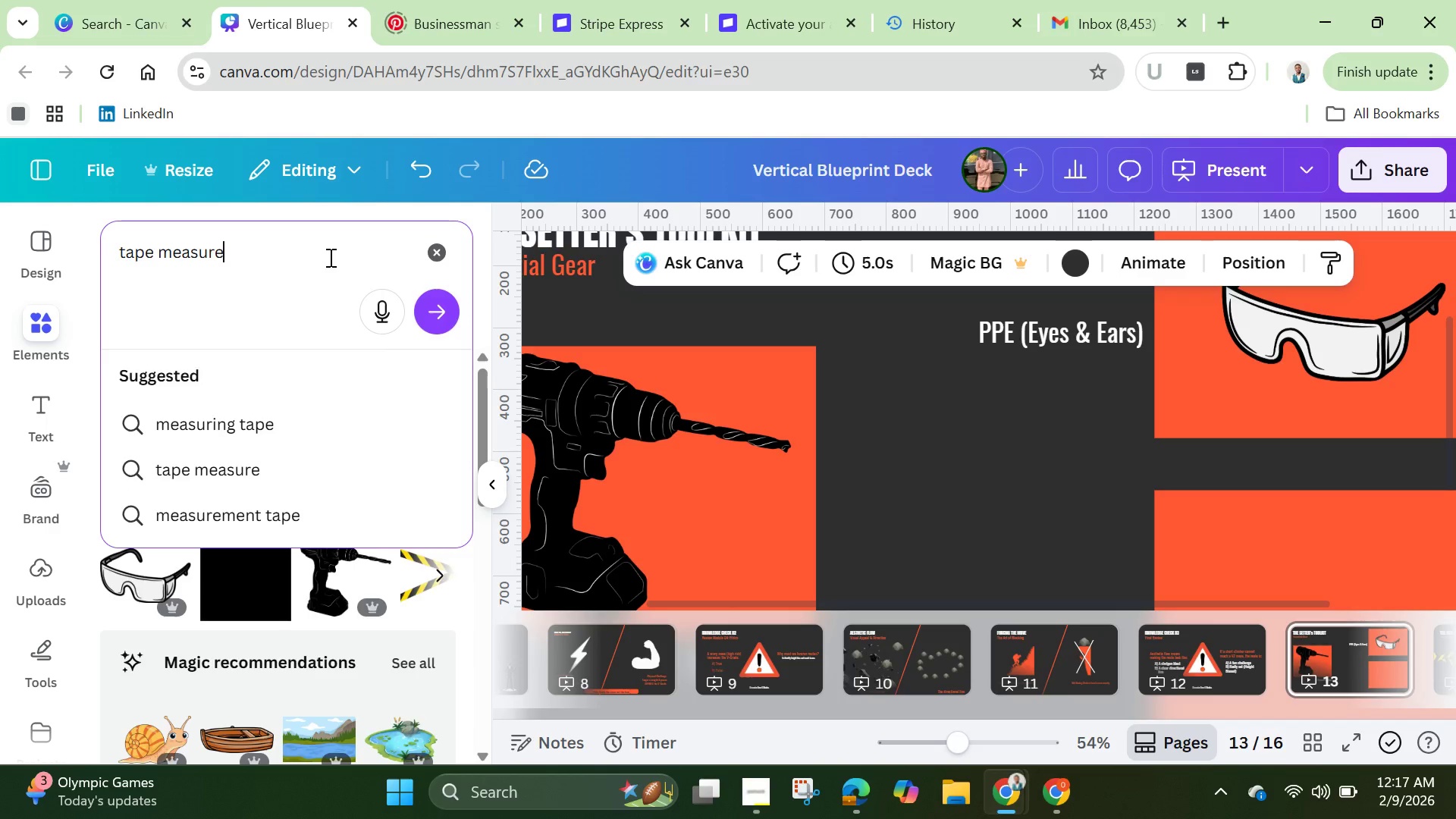 
key(Enter)
 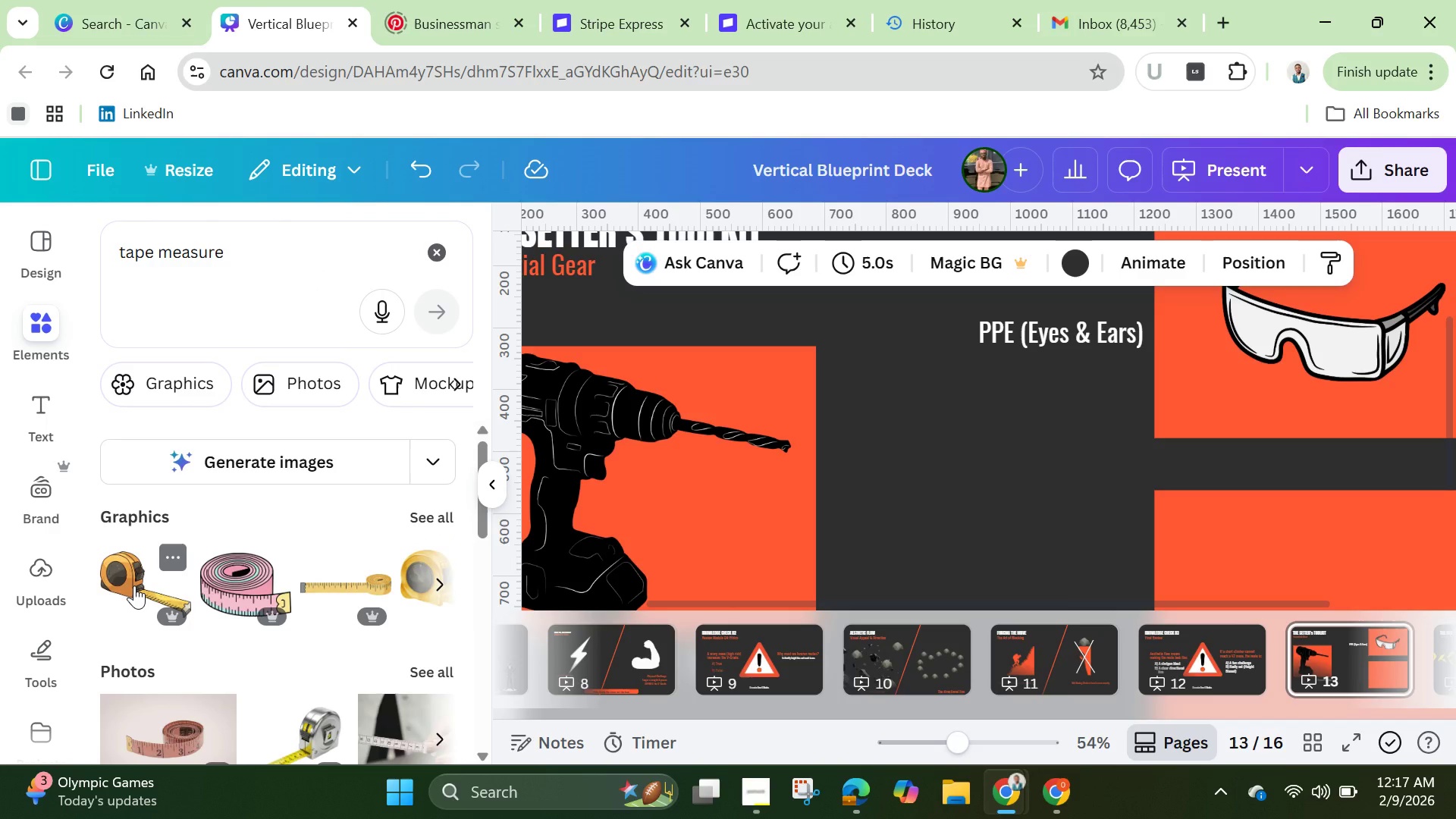 
wait(6.66)
 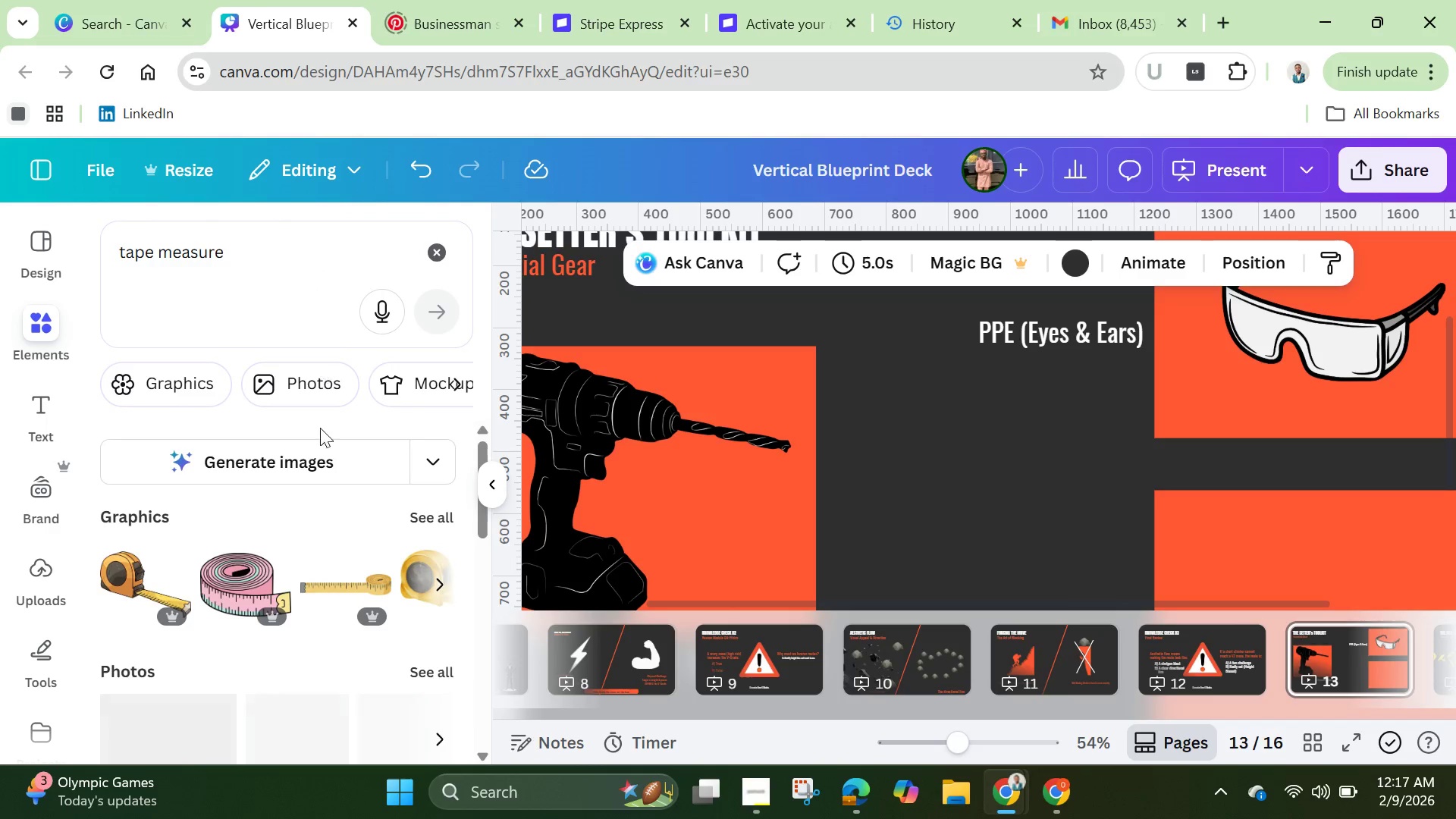 
left_click([418, 513])
 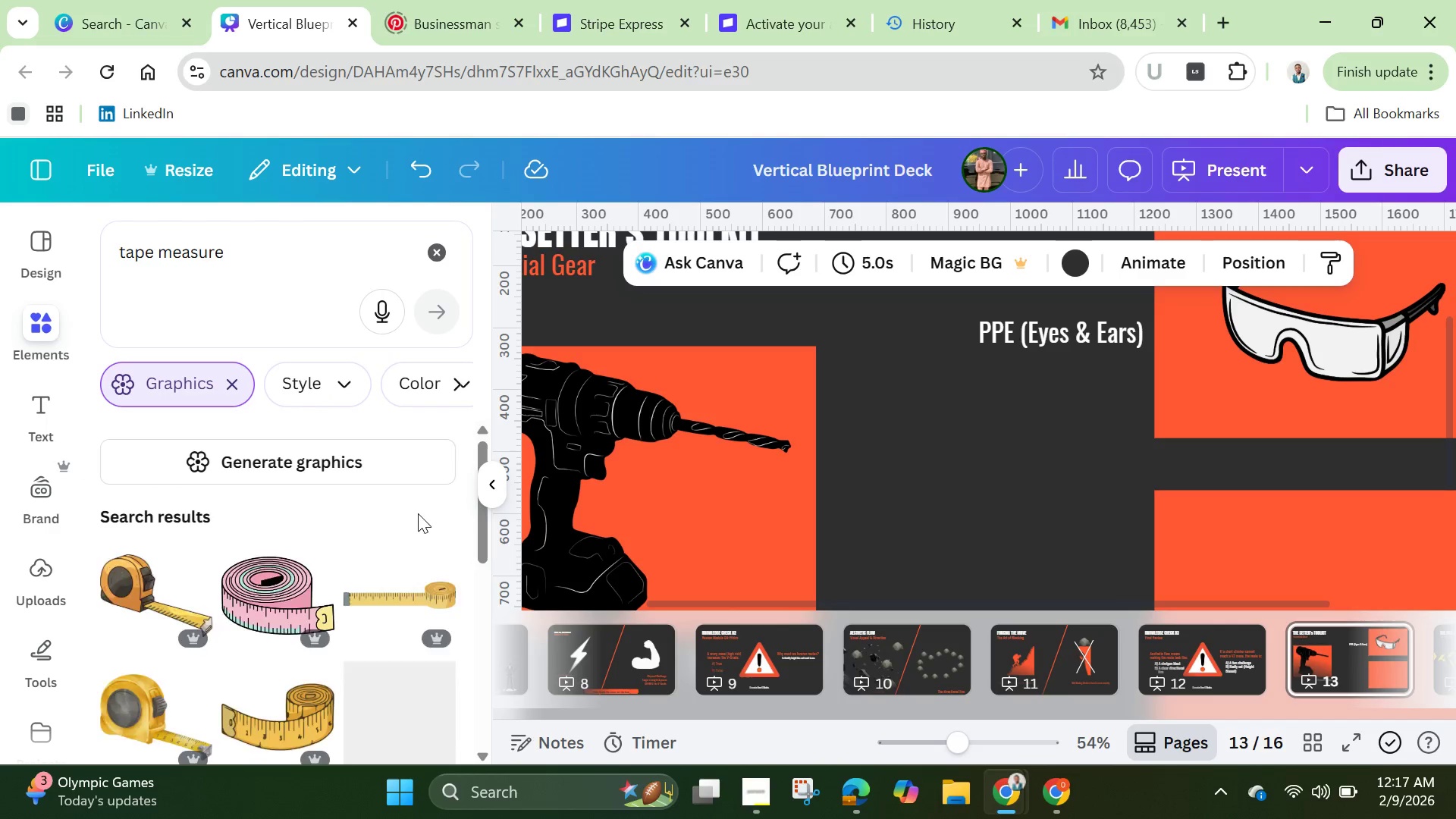 
scroll: coordinate [400, 541], scroll_direction: down, amount: 5.0
 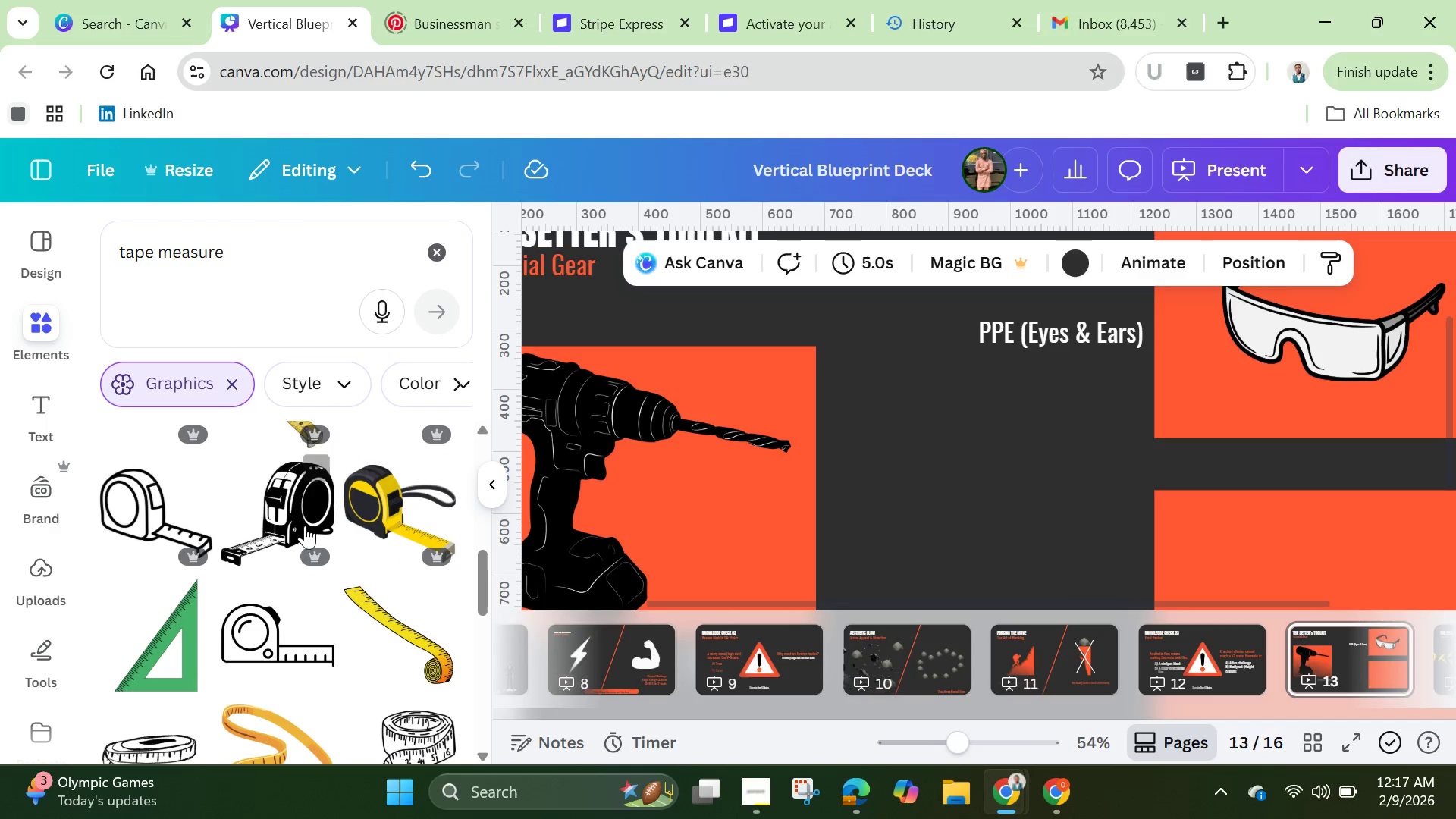 
left_click([300, 520])
 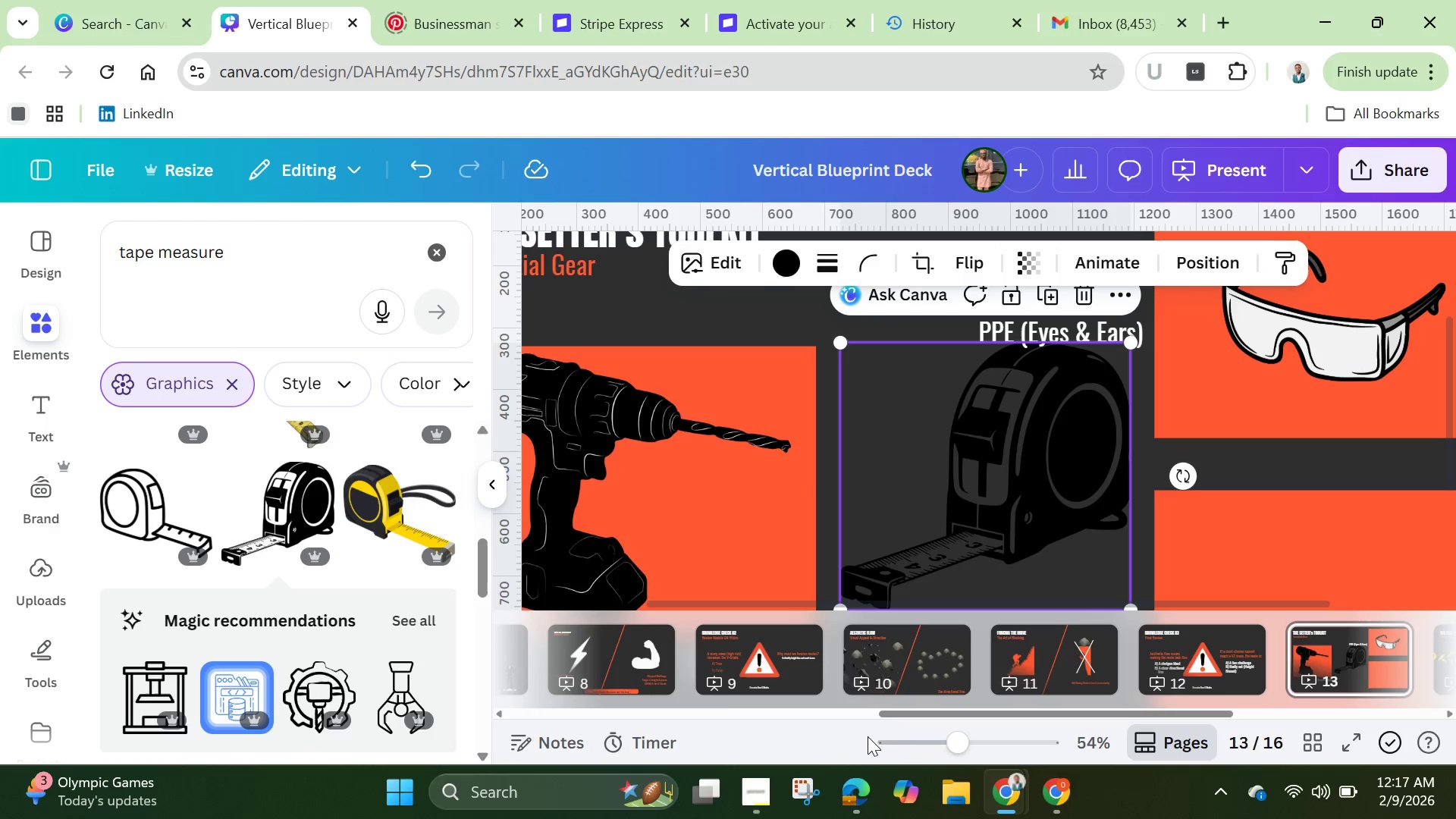 
left_click_drag(start_coordinate=[957, 740], to_coordinate=[915, 742])
 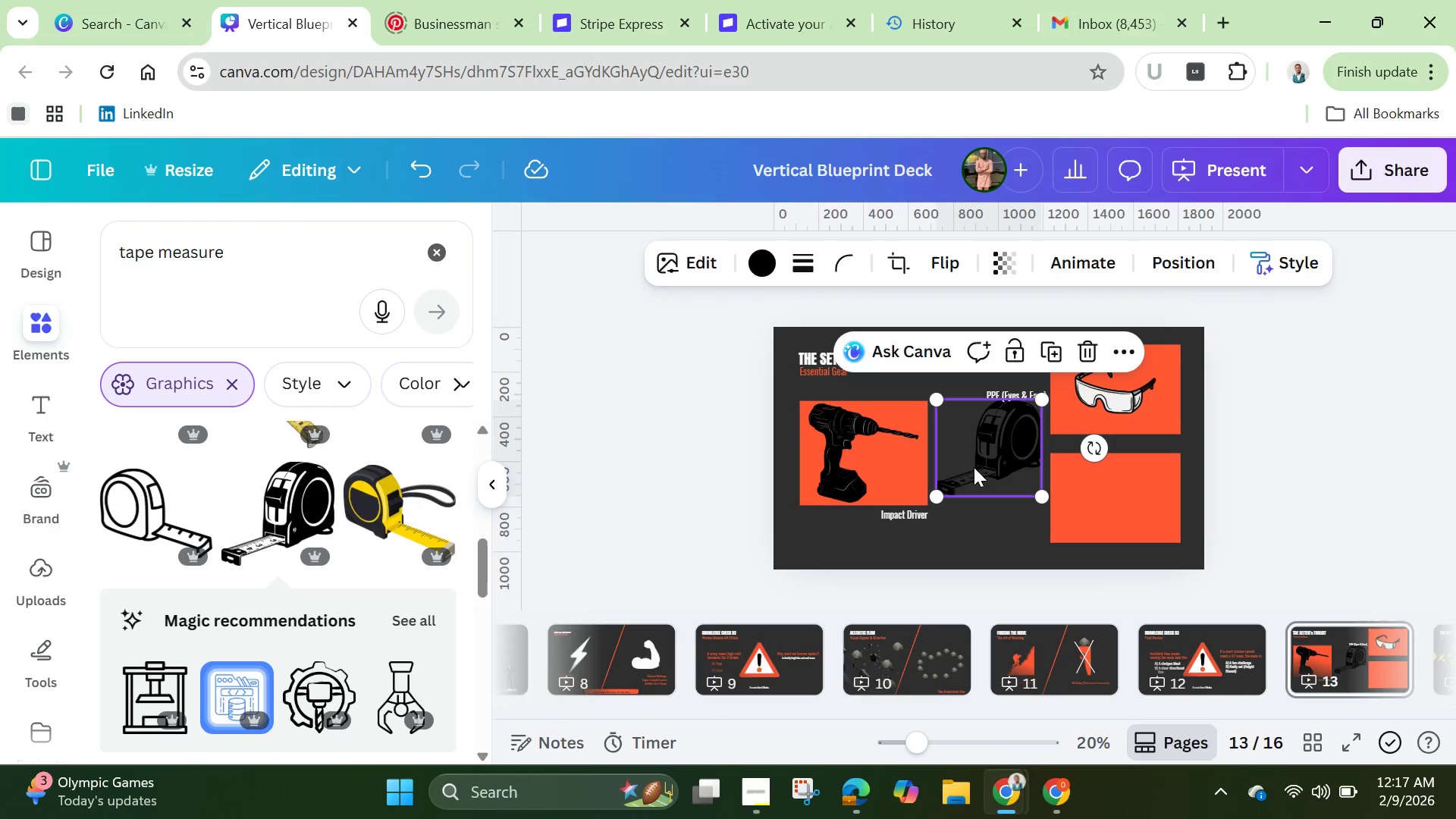 
left_click_drag(start_coordinate=[976, 466], to_coordinate=[1097, 518])
 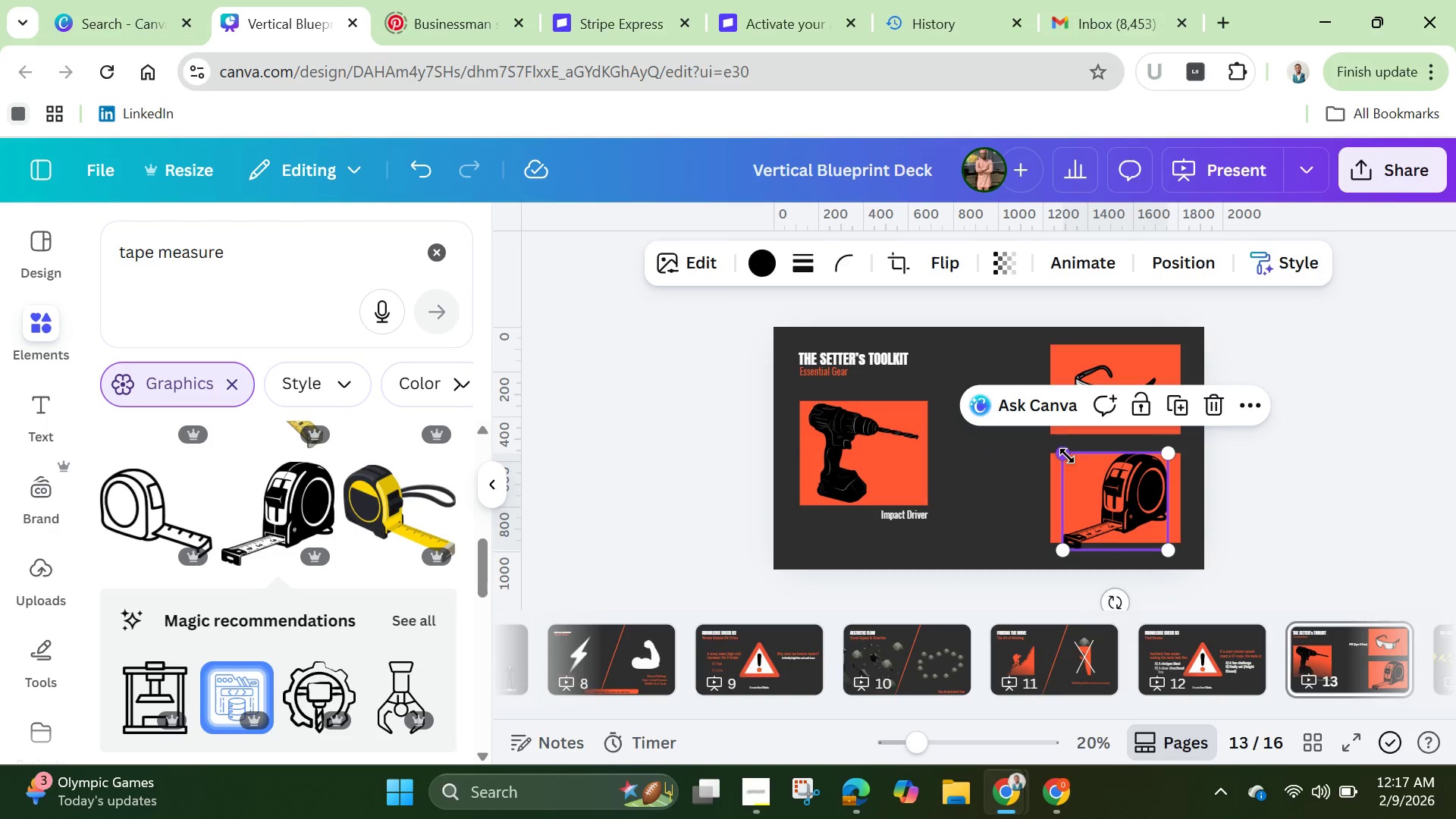 
left_click_drag(start_coordinate=[1068, 456], to_coordinate=[1088, 469])
 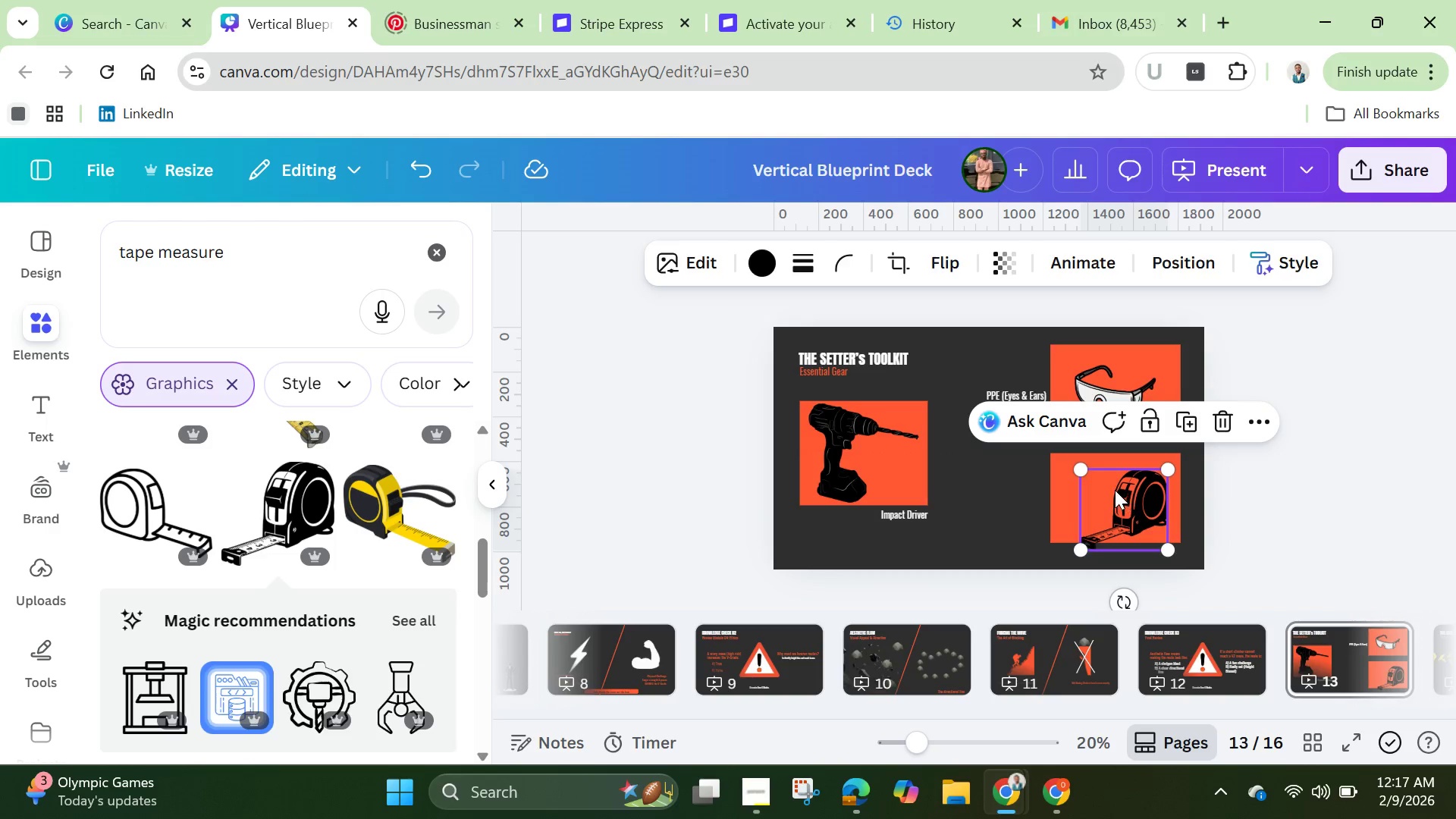 
left_click_drag(start_coordinate=[1121, 494], to_coordinate=[1106, 479])
 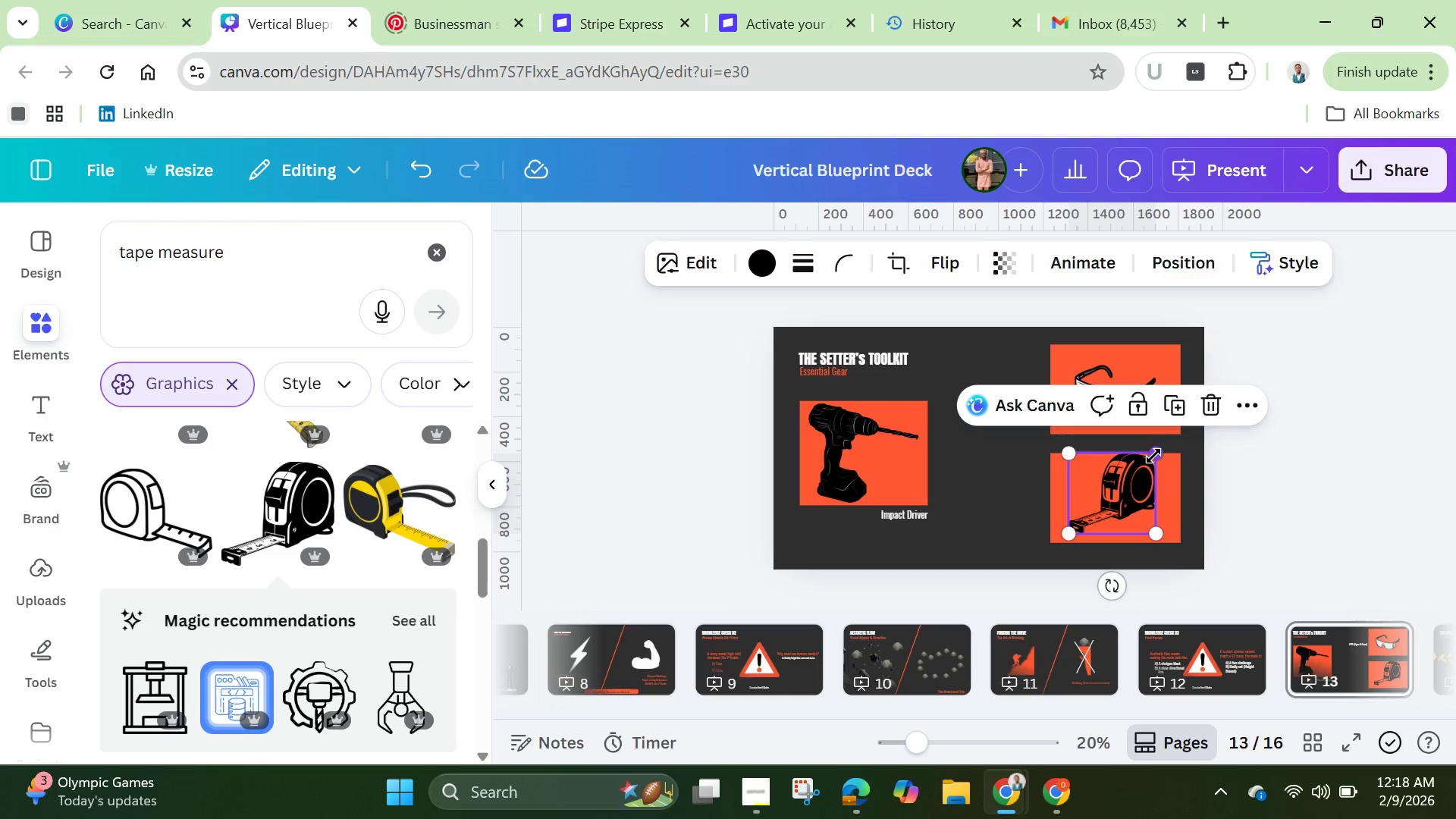 
left_click_drag(start_coordinate=[1157, 457], to_coordinate=[1152, 475])
 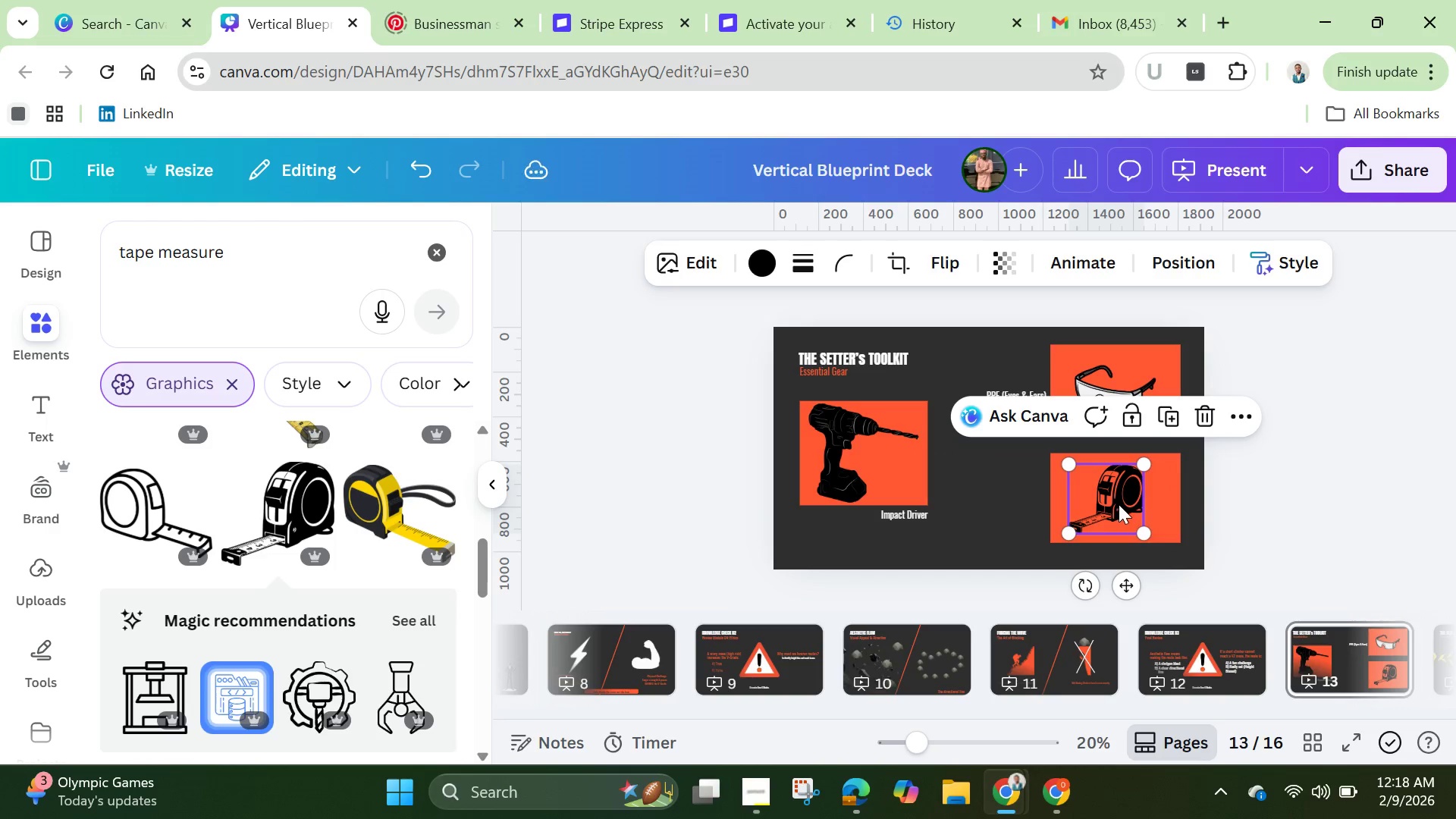 
left_click_drag(start_coordinate=[1119, 504], to_coordinate=[1137, 507])
 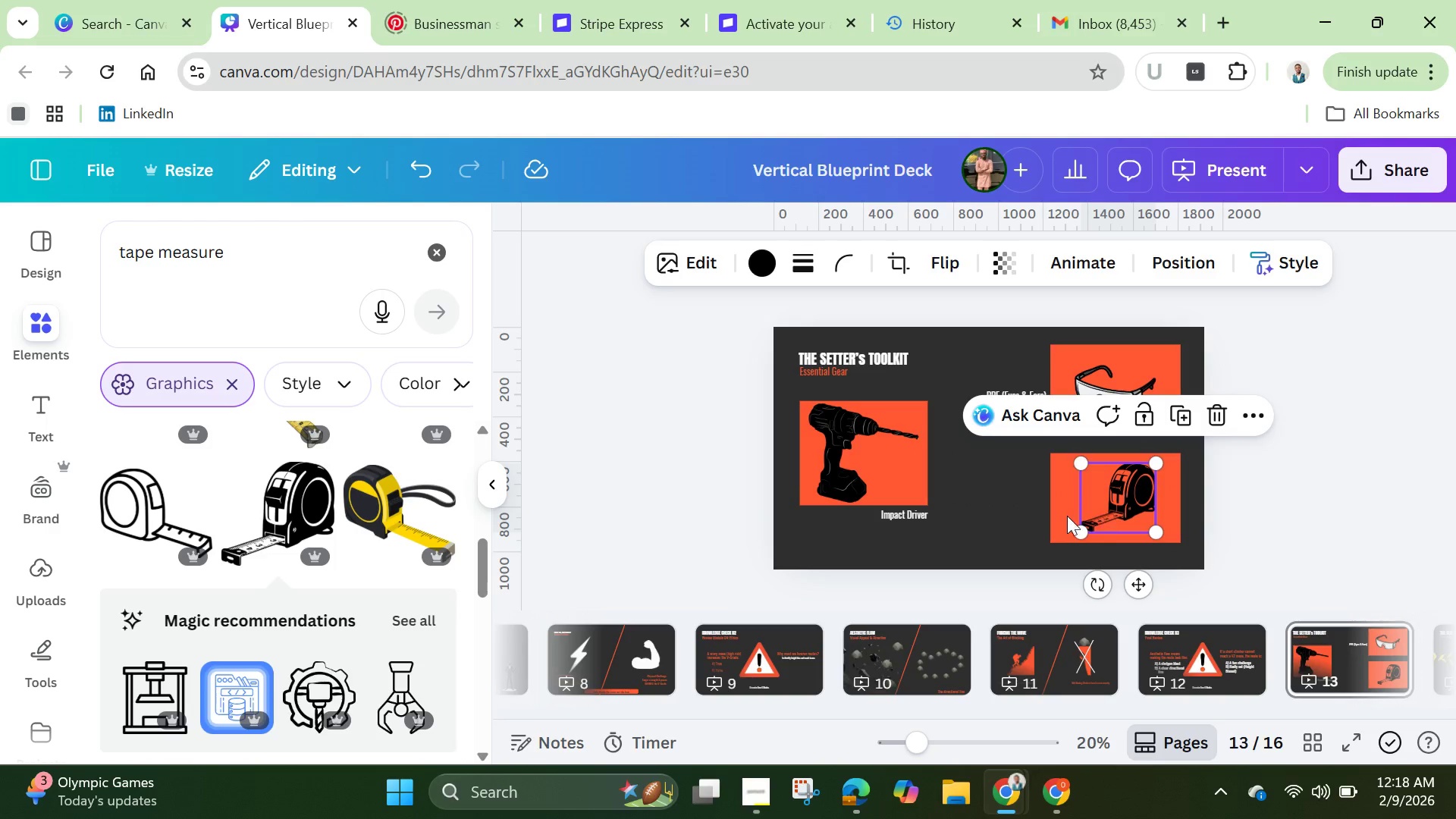 
left_click([1021, 508])
 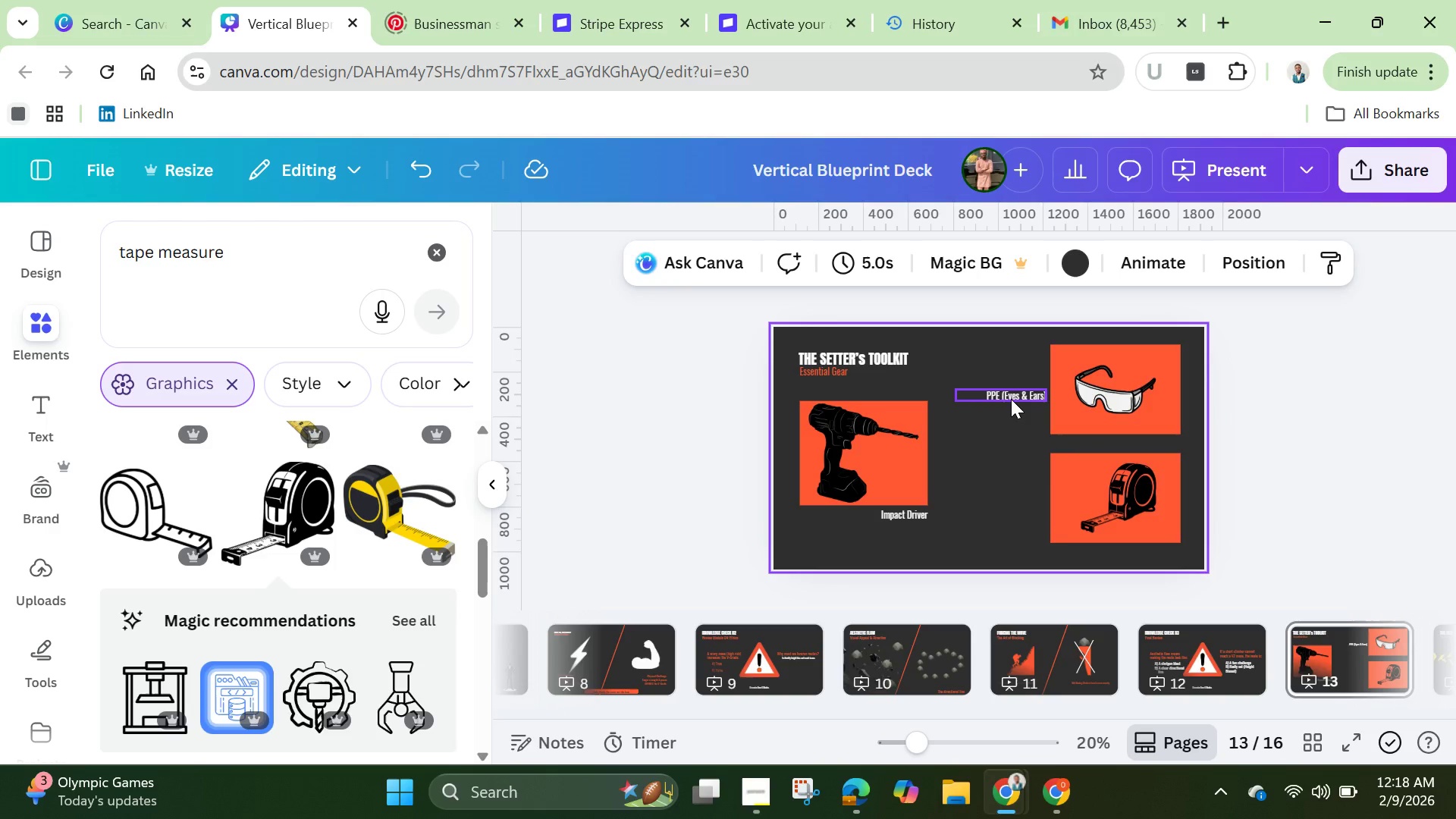 
left_click([1011, 399])
 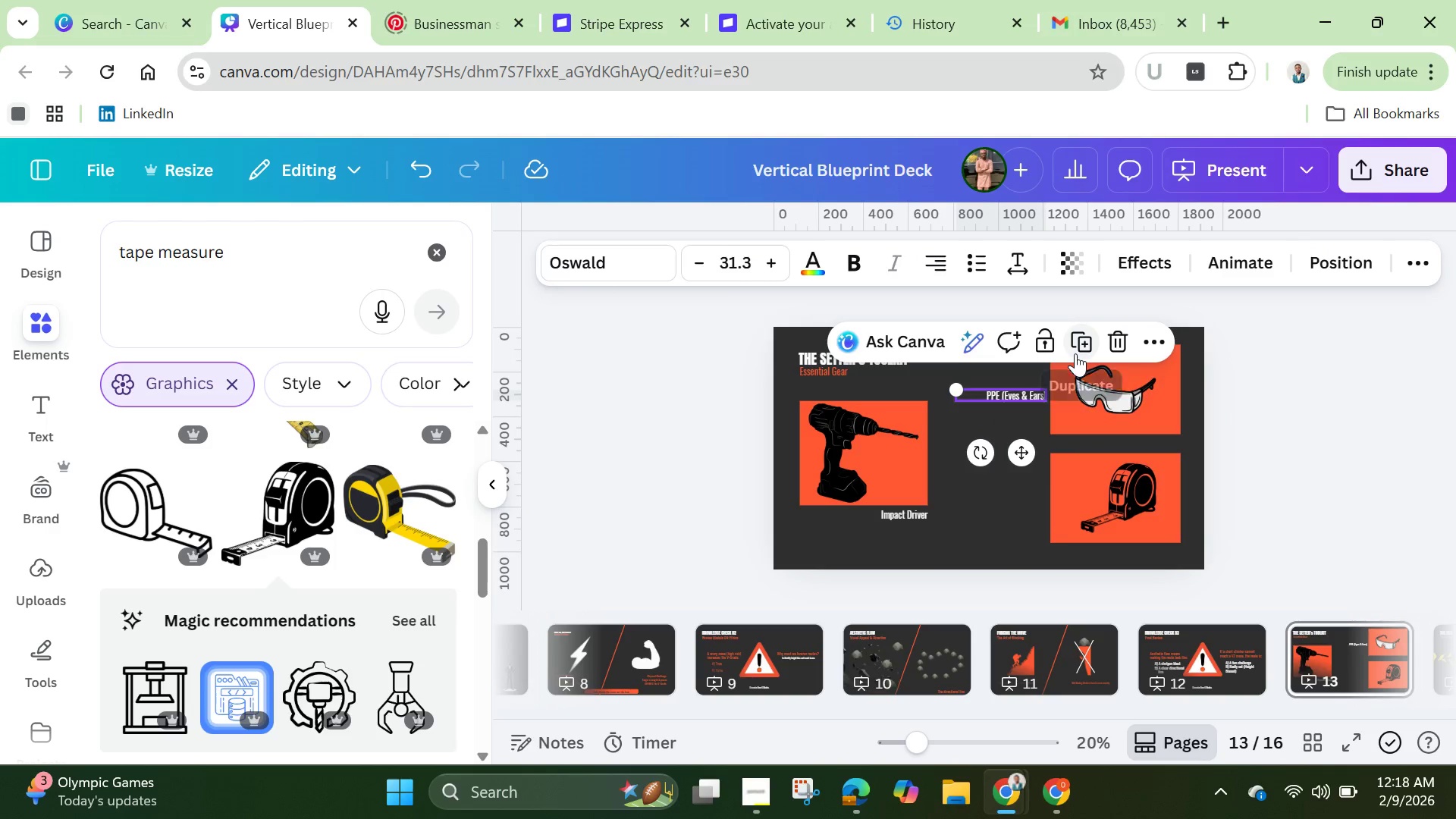 
left_click([1073, 342])
 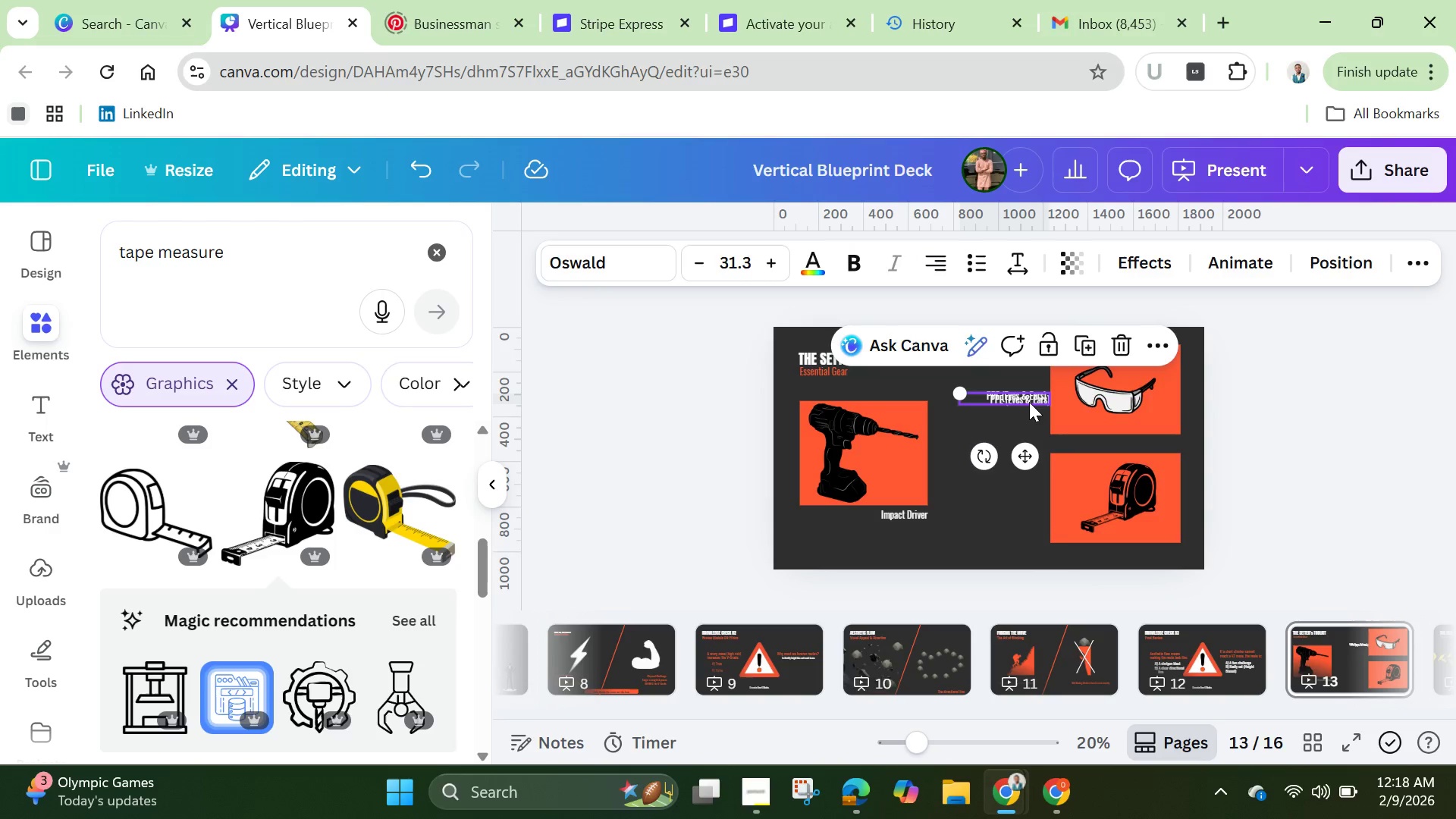 
left_click_drag(start_coordinate=[1029, 402], to_coordinate=[1028, 501])
 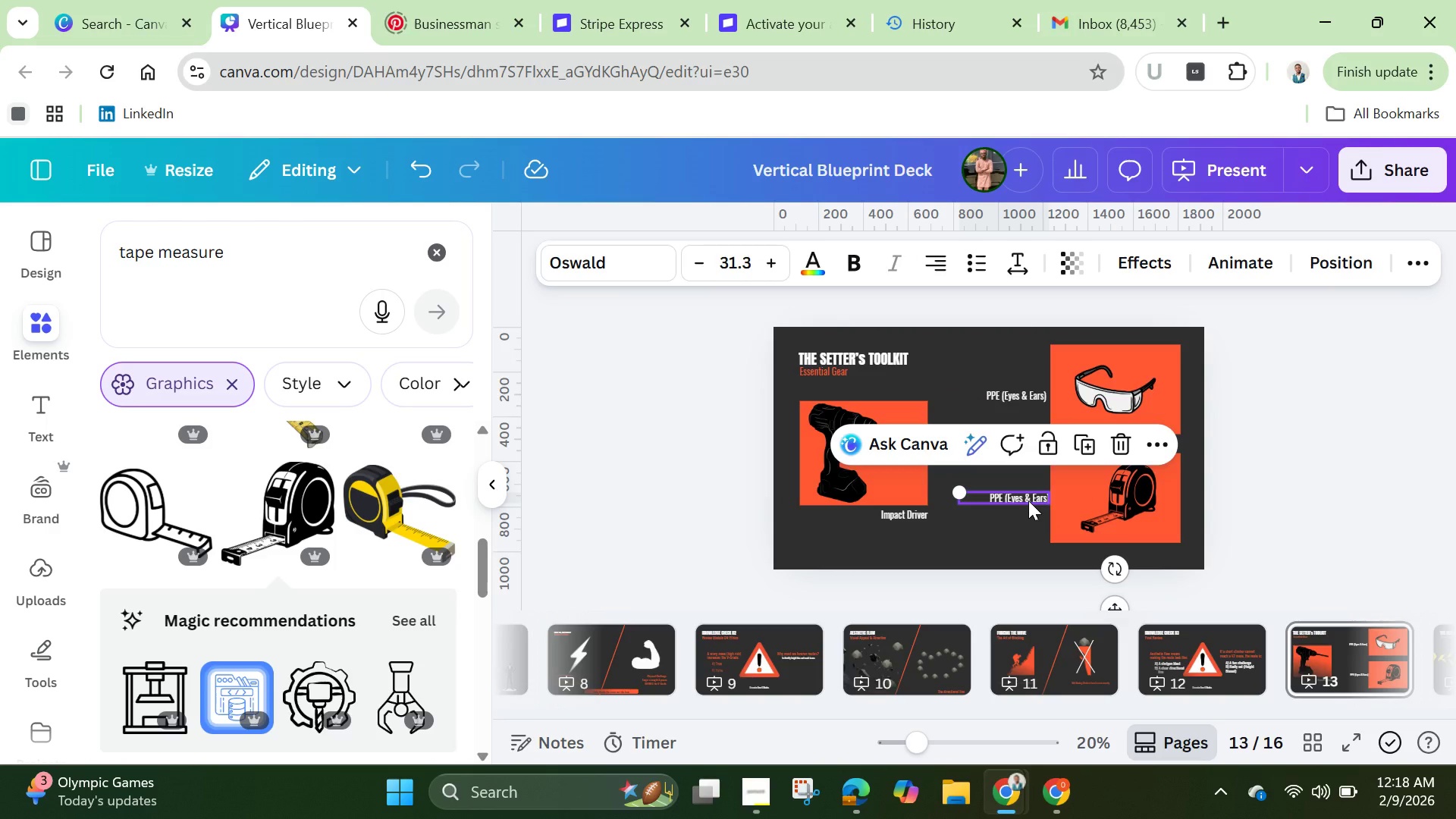 
left_click([1028, 500])
 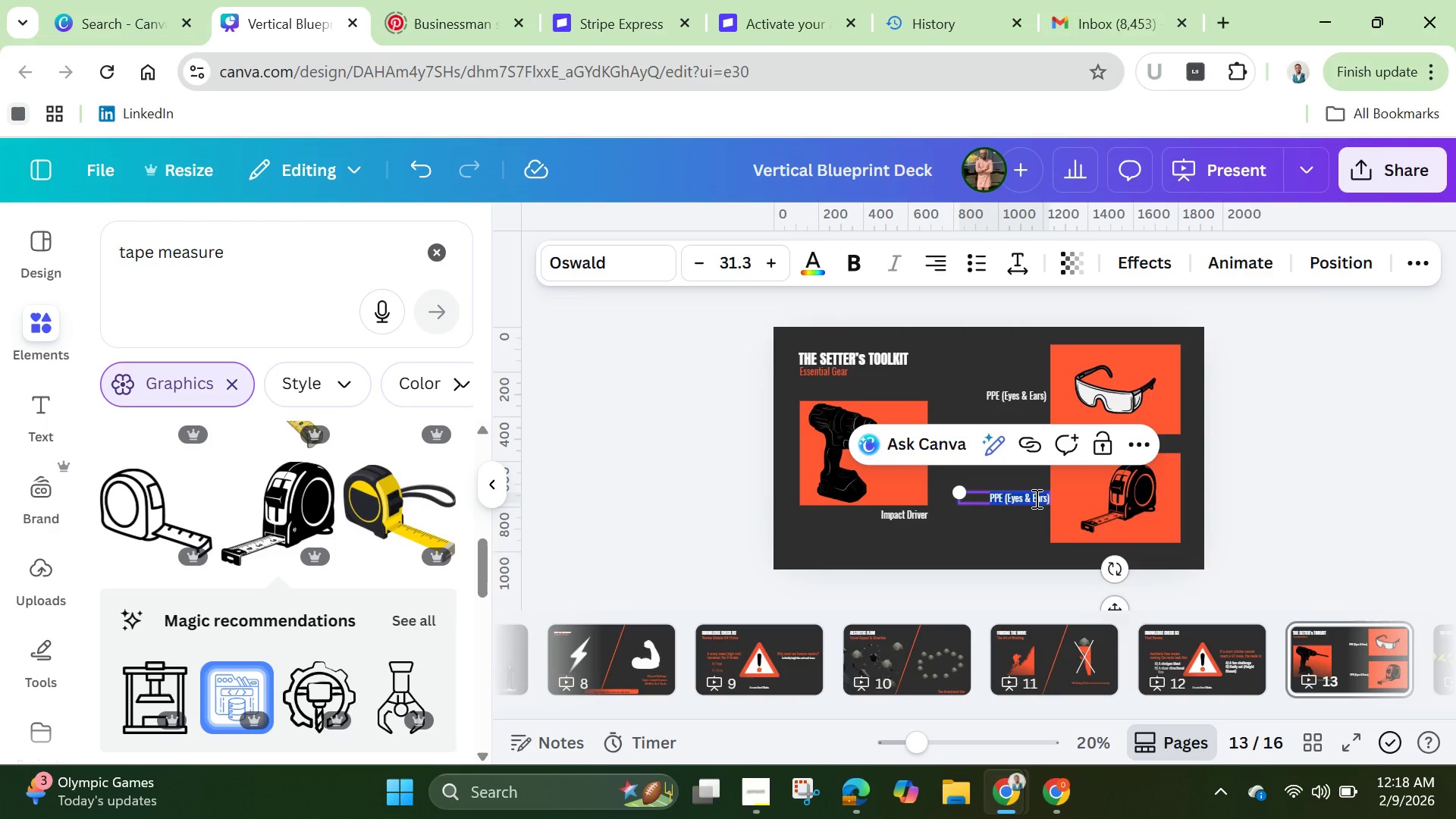 
key(Backspace)
type(Tape Measuee)
 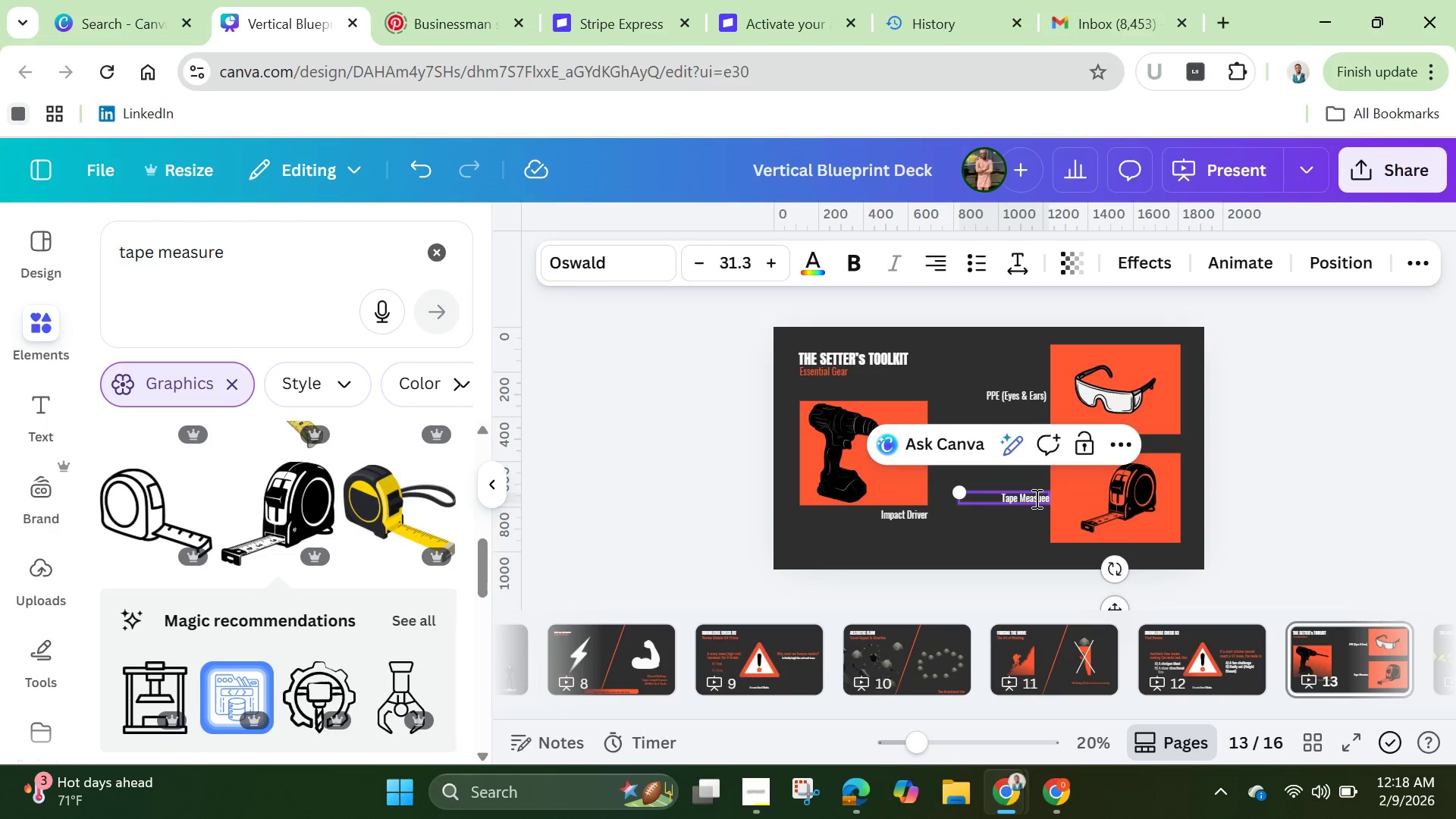 
left_click_drag(start_coordinate=[921, 742], to_coordinate=[964, 753])
 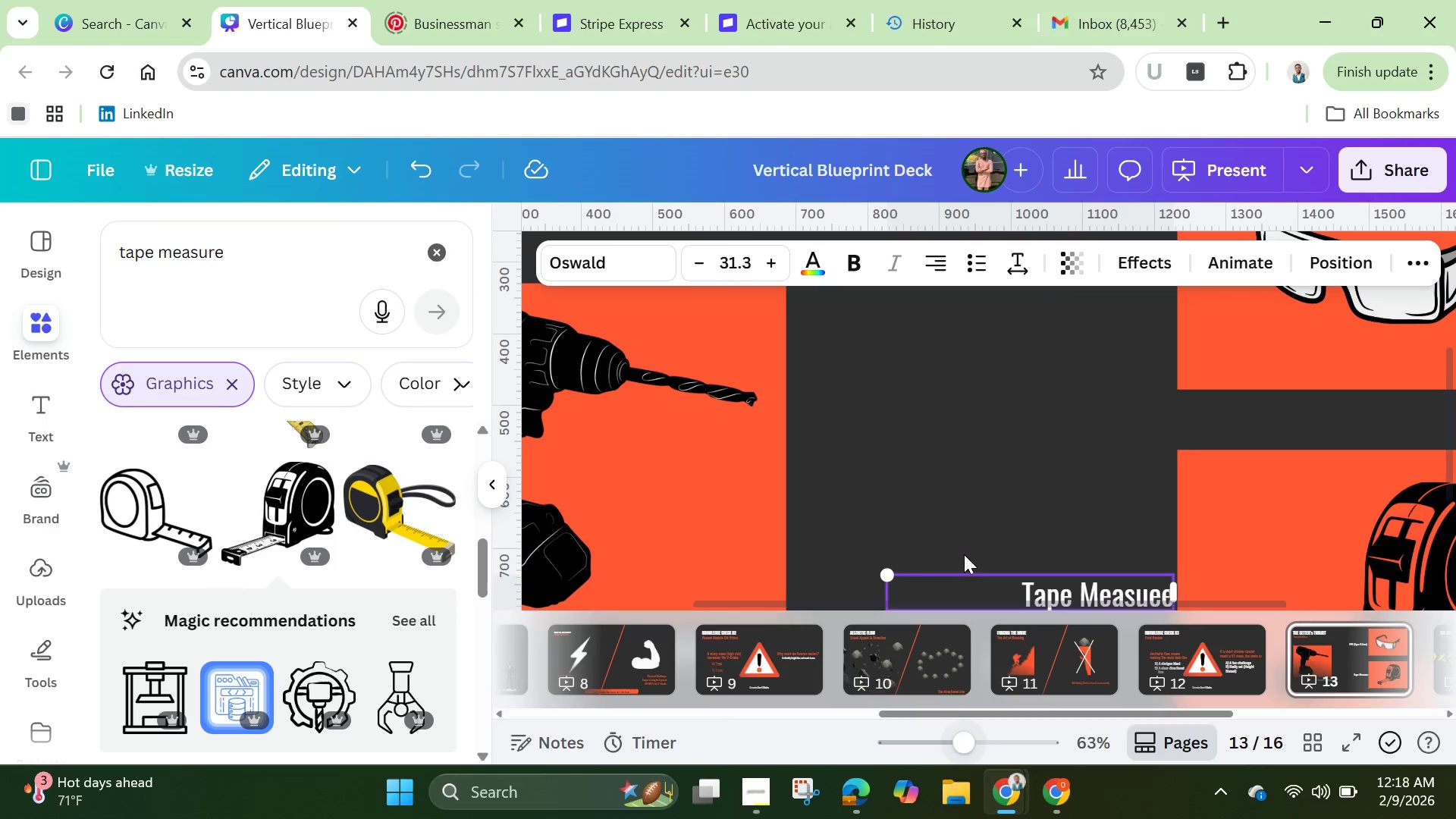 
scroll: coordinate [964, 554], scroll_direction: down, amount: 2.0
 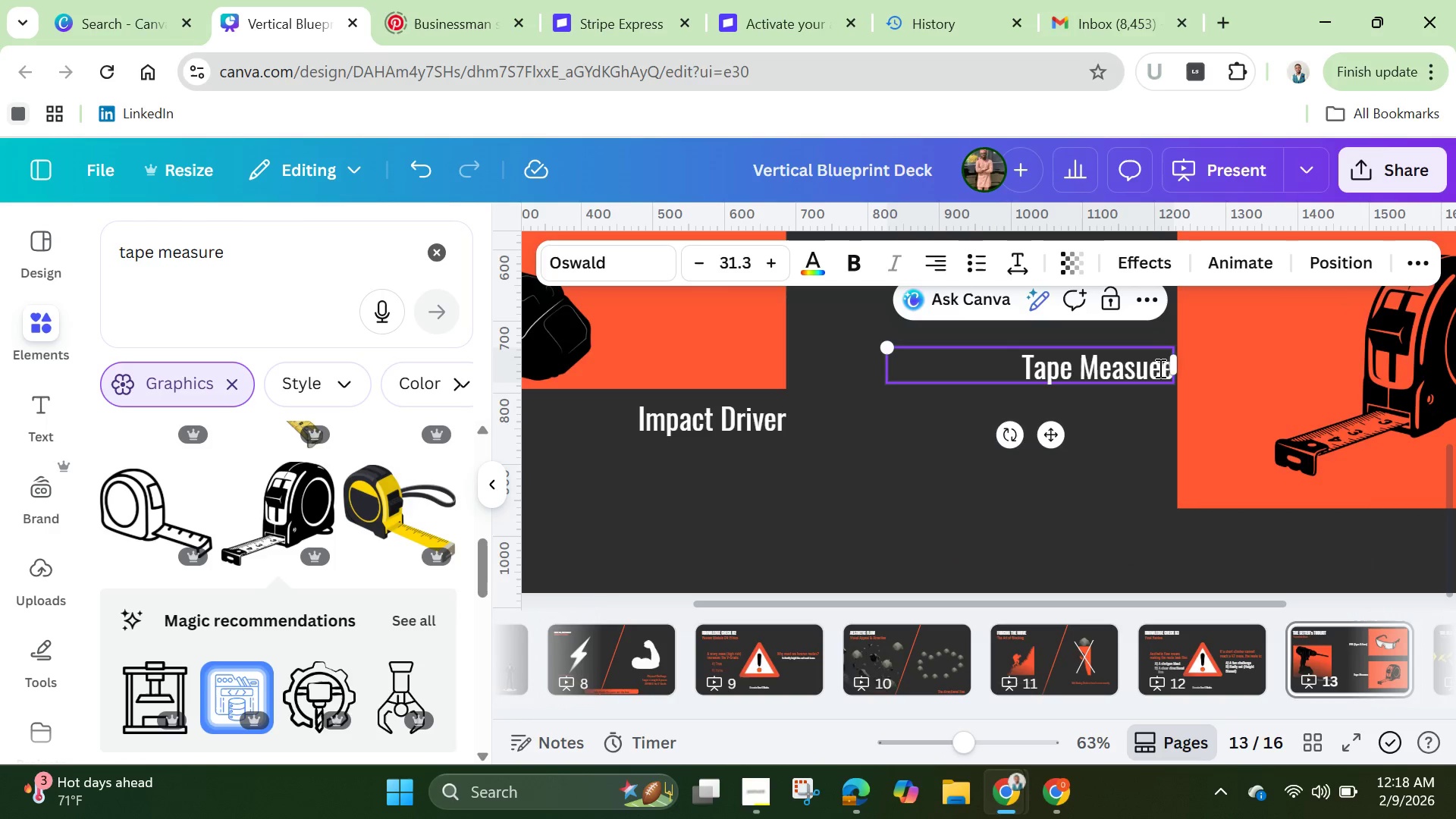 
left_click([1167, 366])
 